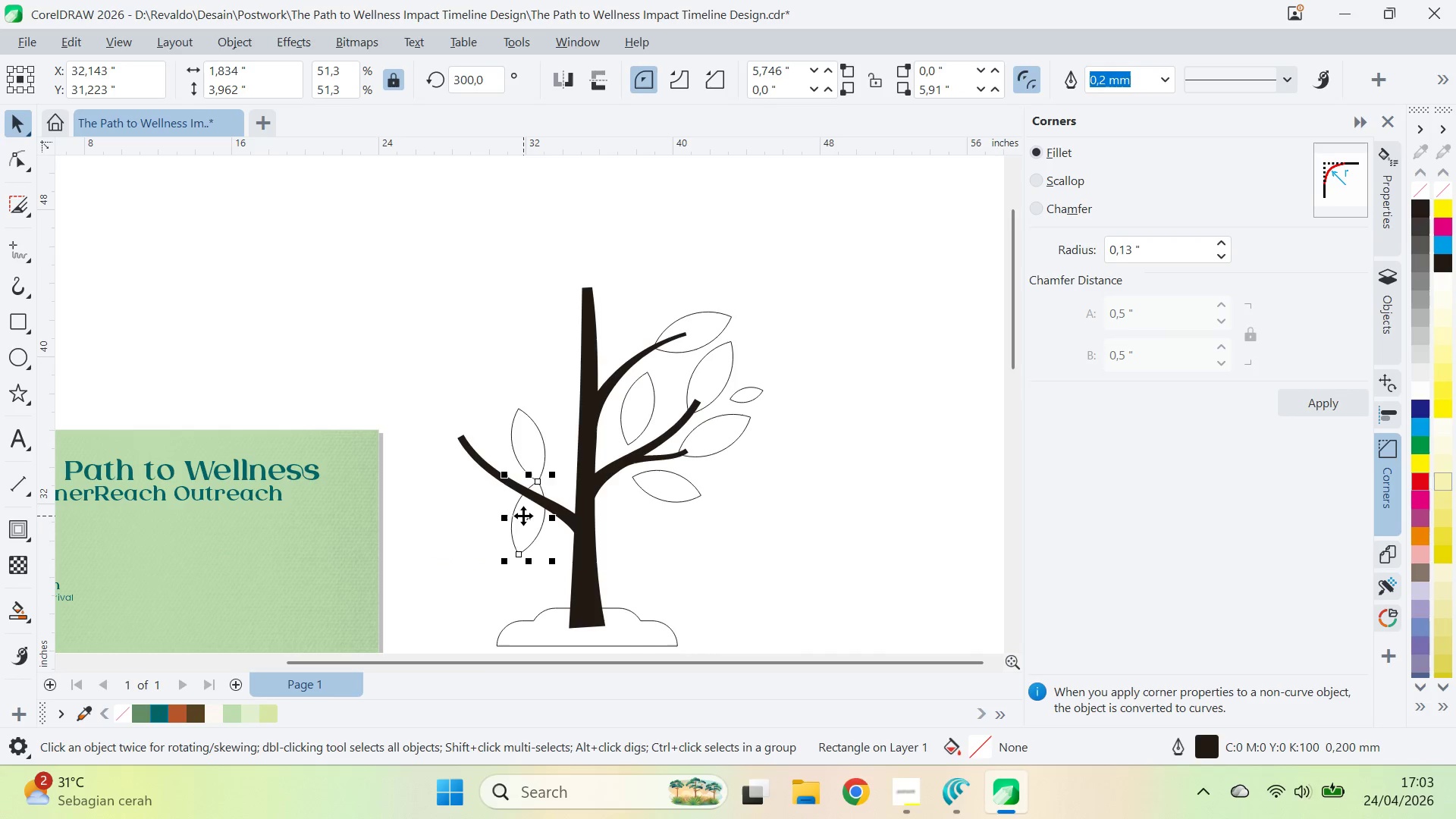 
left_click([524, 515])
 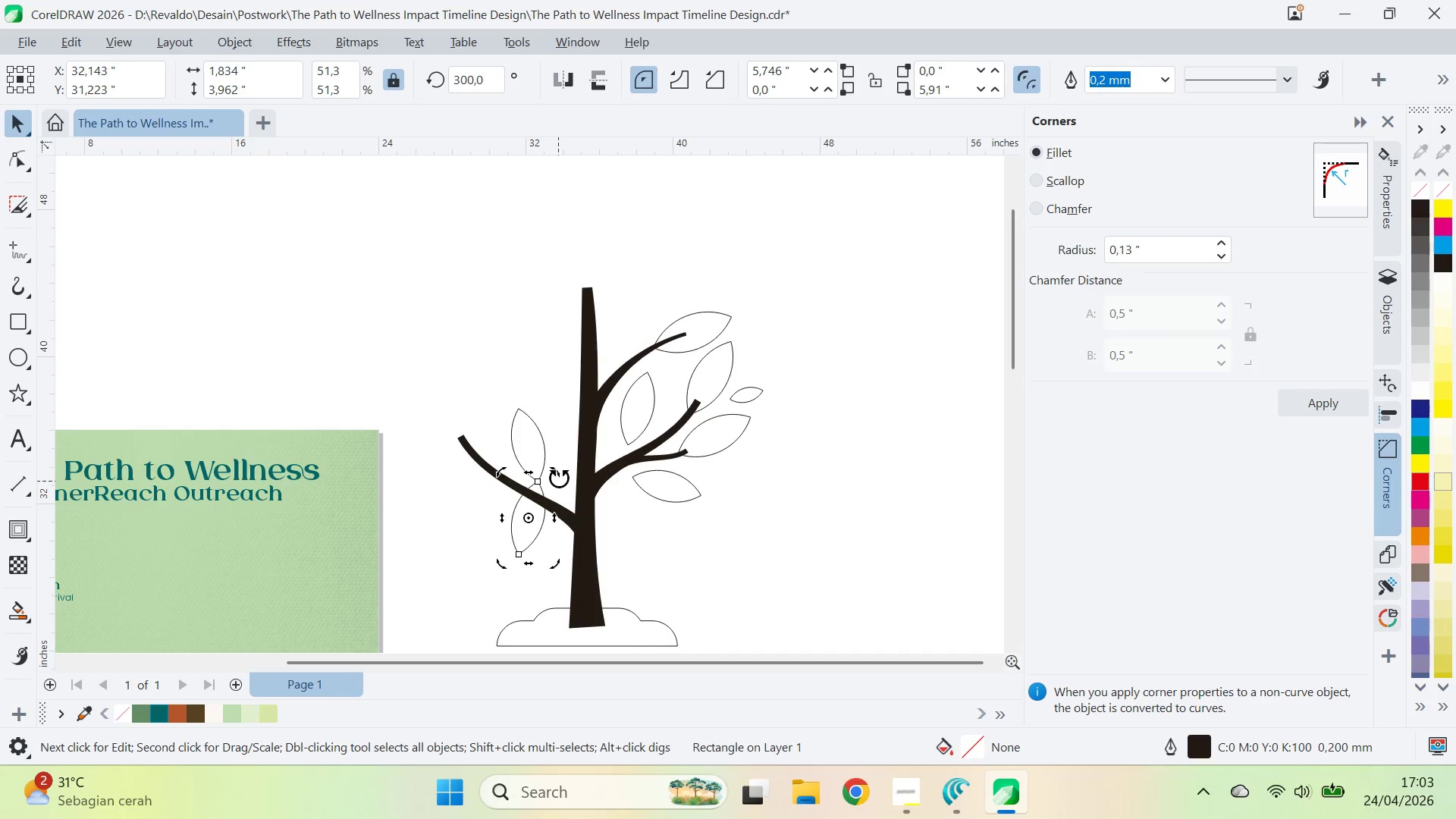 
left_click_drag(start_coordinate=[560, 471], to_coordinate=[586, 502])
 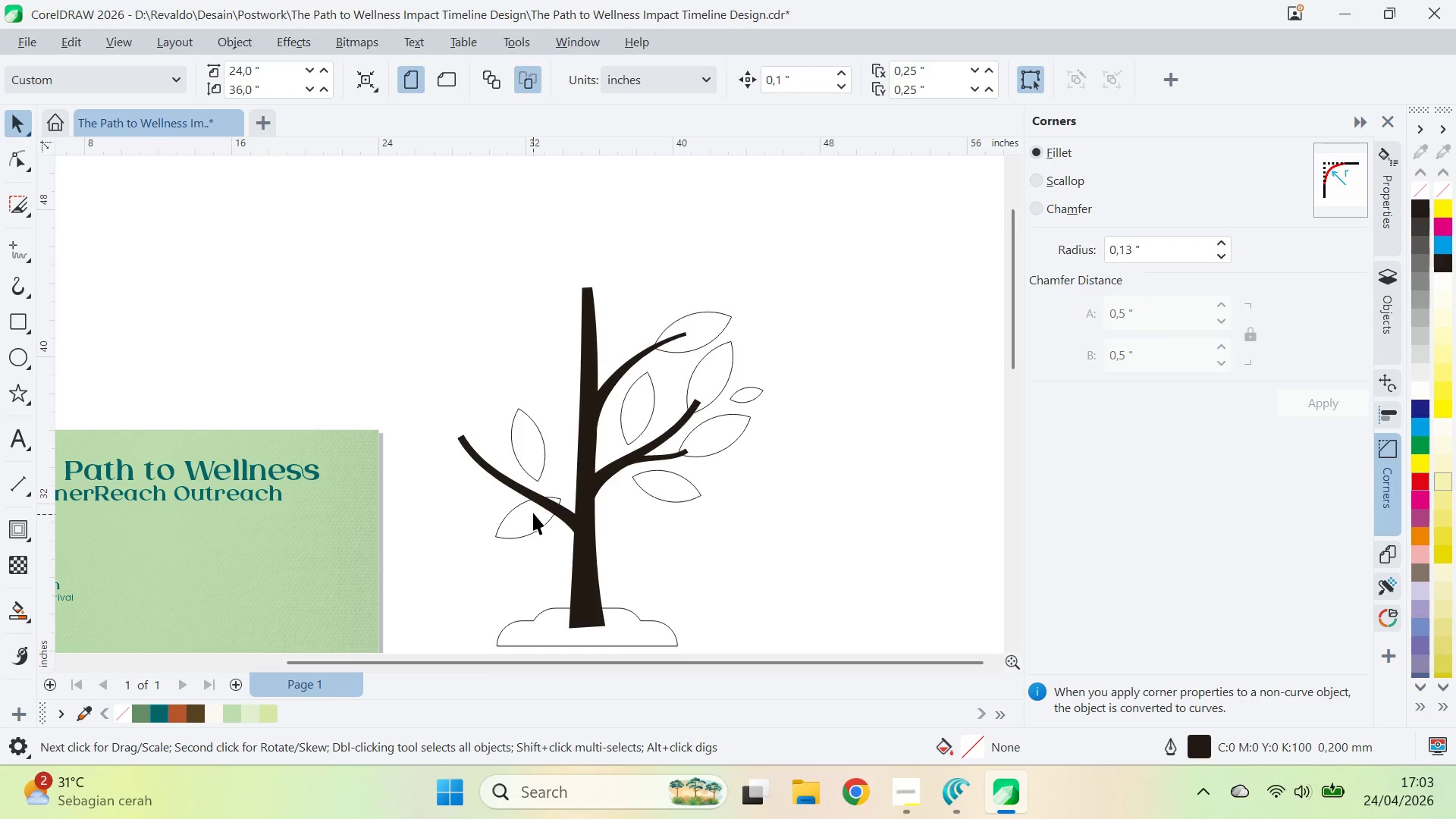 
hold_key(key=ControlLeft, duration=3.09)
 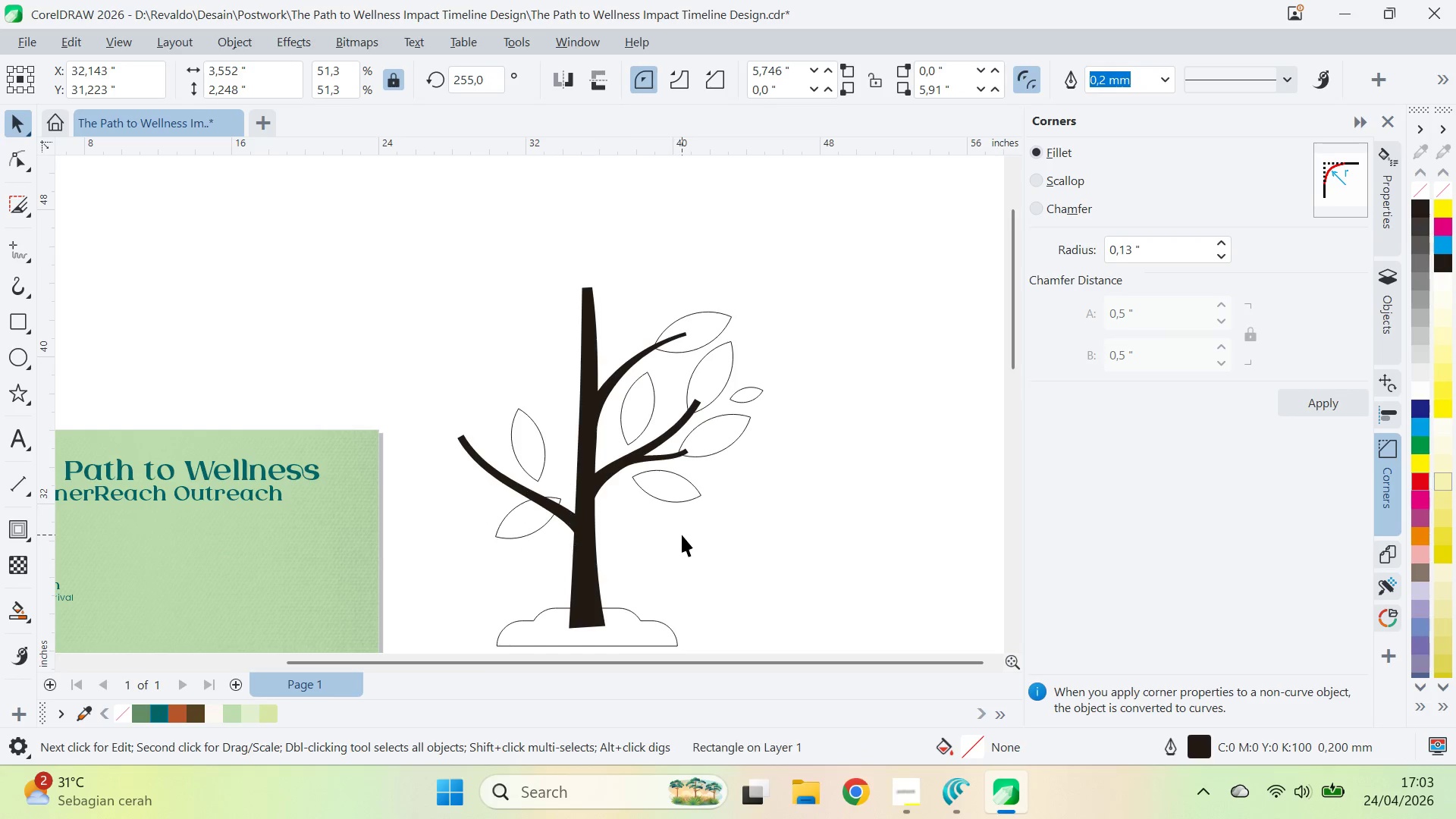 
left_click_drag(start_coordinate=[682, 535], to_coordinate=[649, 532])
 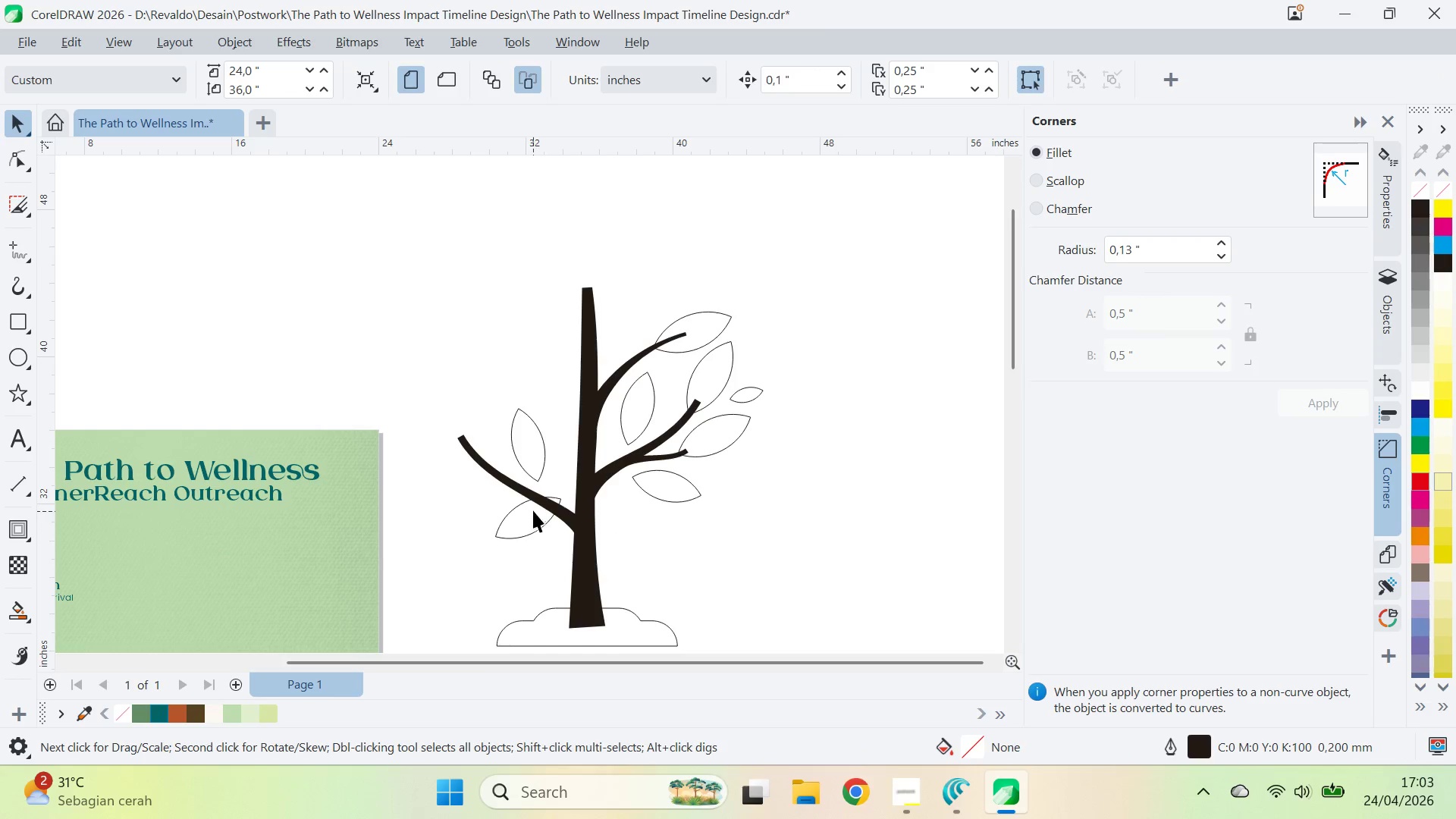 
left_click_drag(start_coordinate=[533, 511], to_coordinate=[472, 500])
 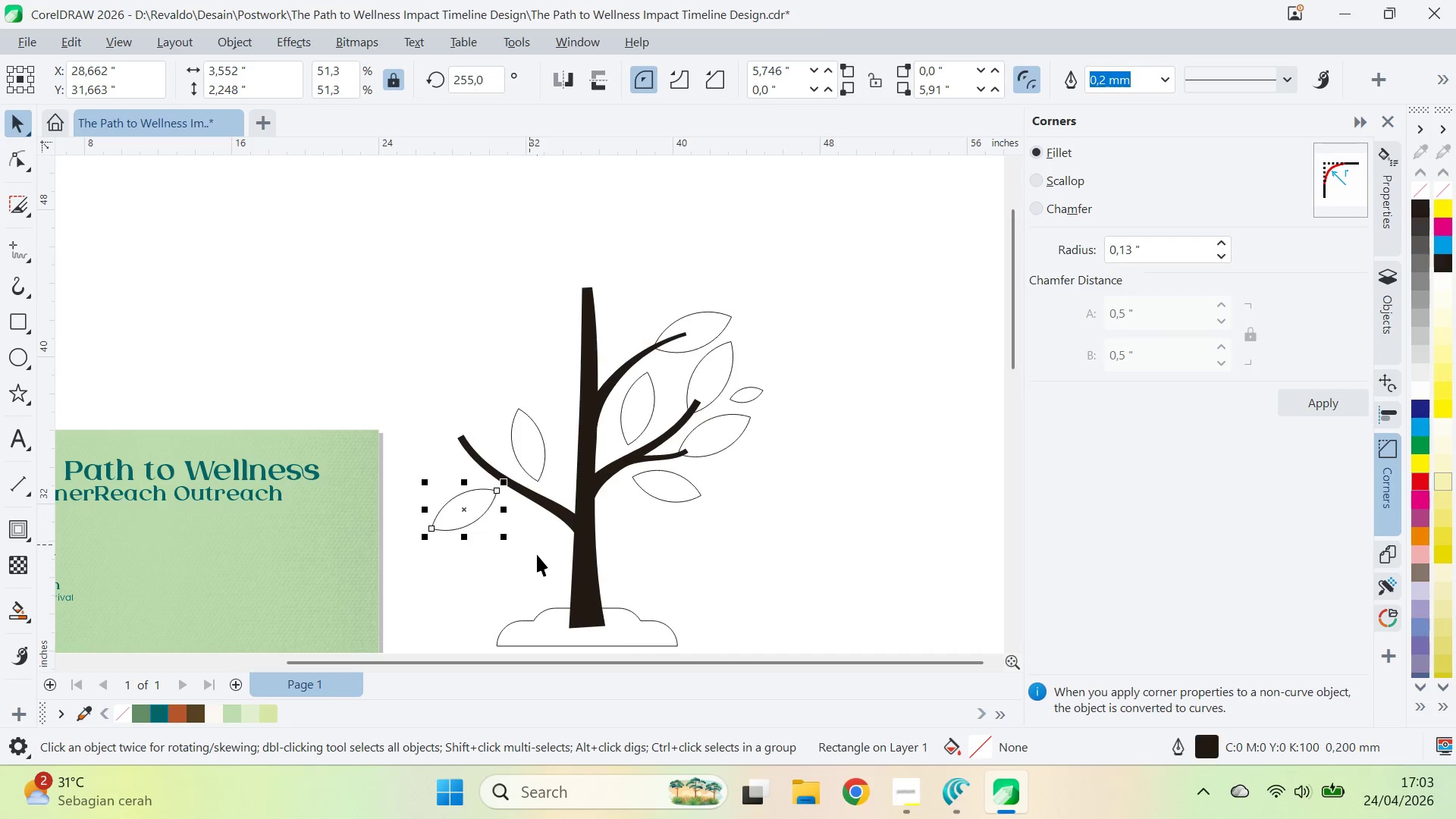 
left_click_drag(start_coordinate=[537, 554], to_coordinate=[531, 554])
 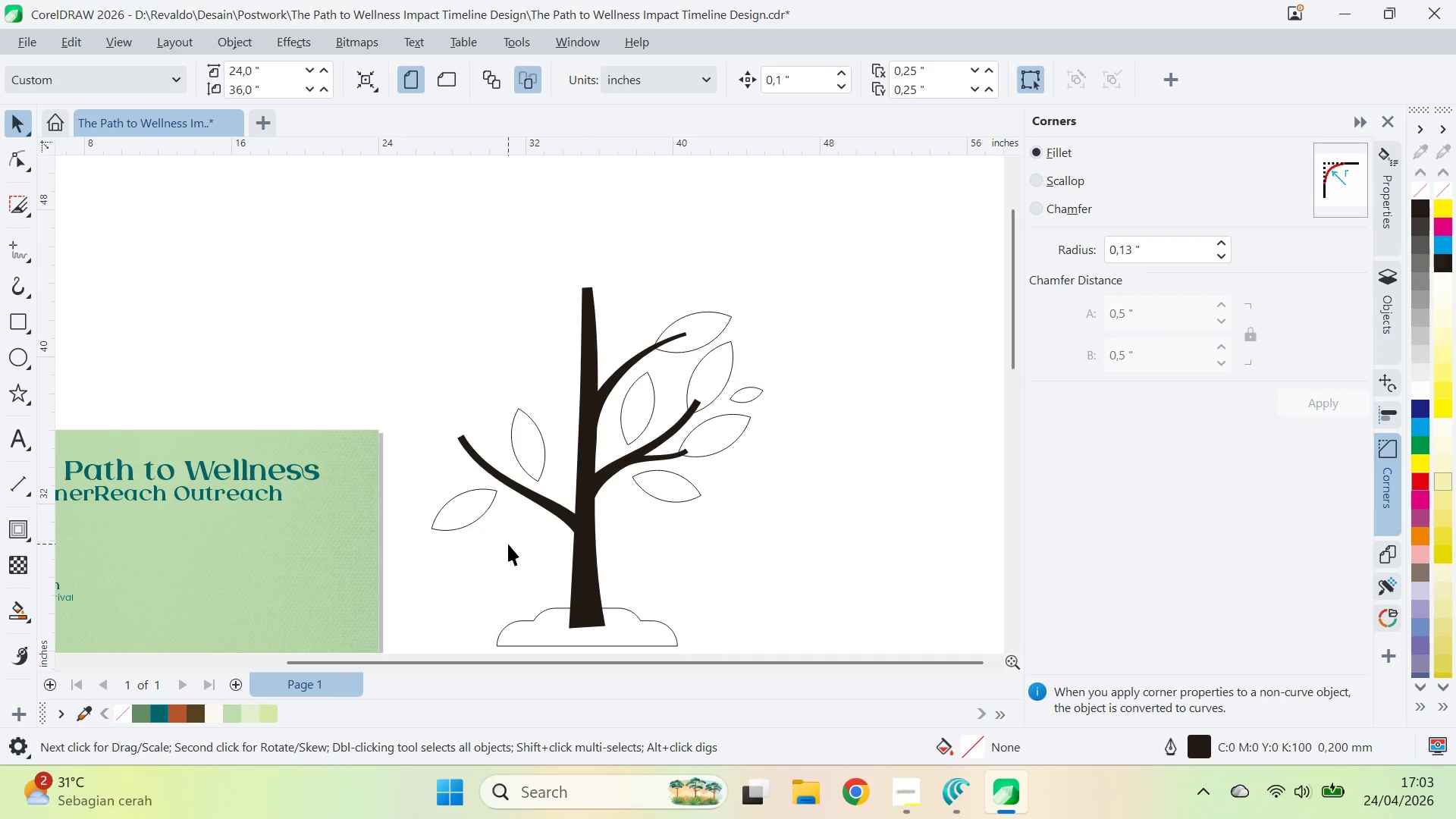 
hold_key(key=ControlLeft, duration=0.81)
 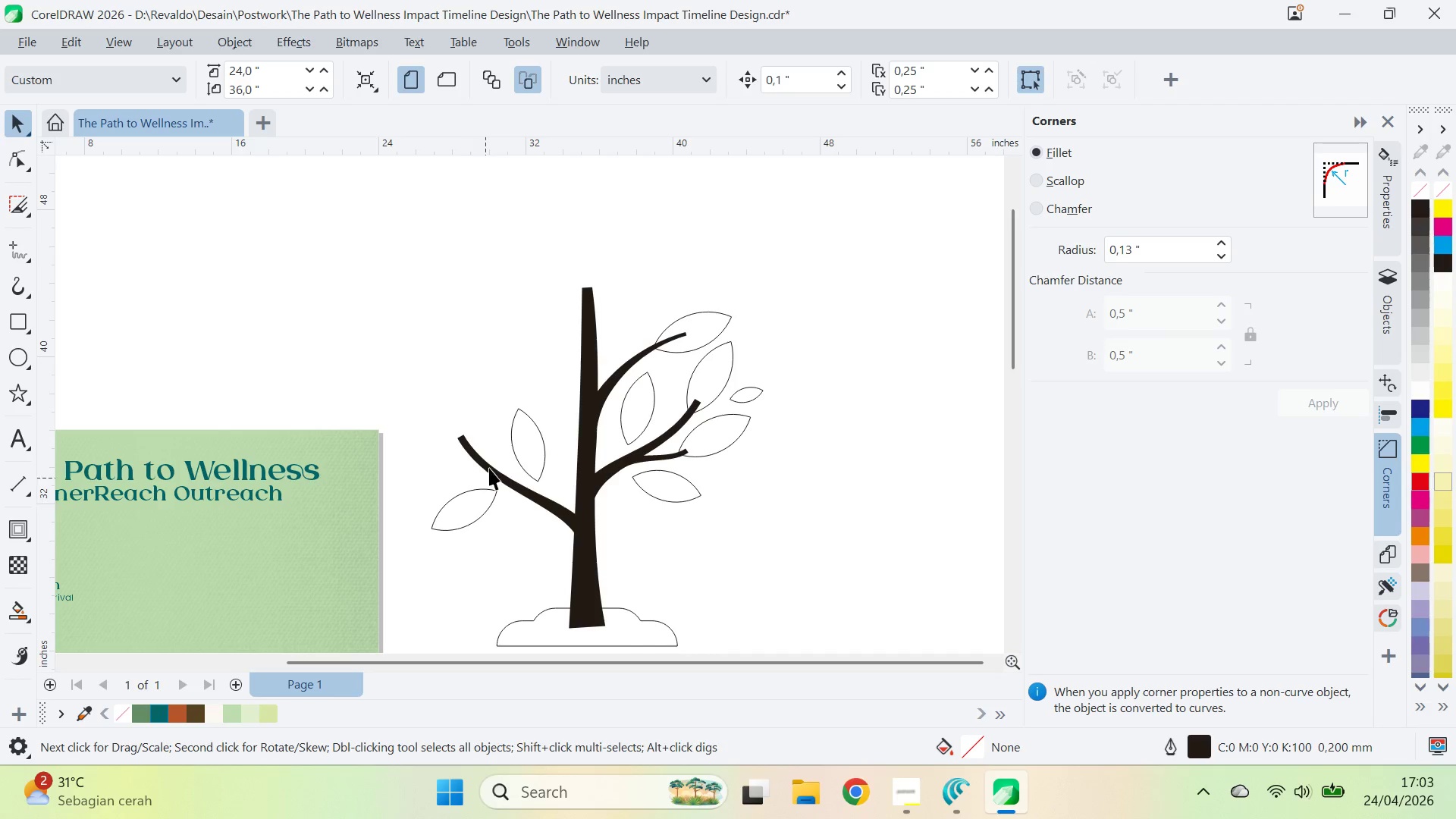 
left_click([491, 461])
 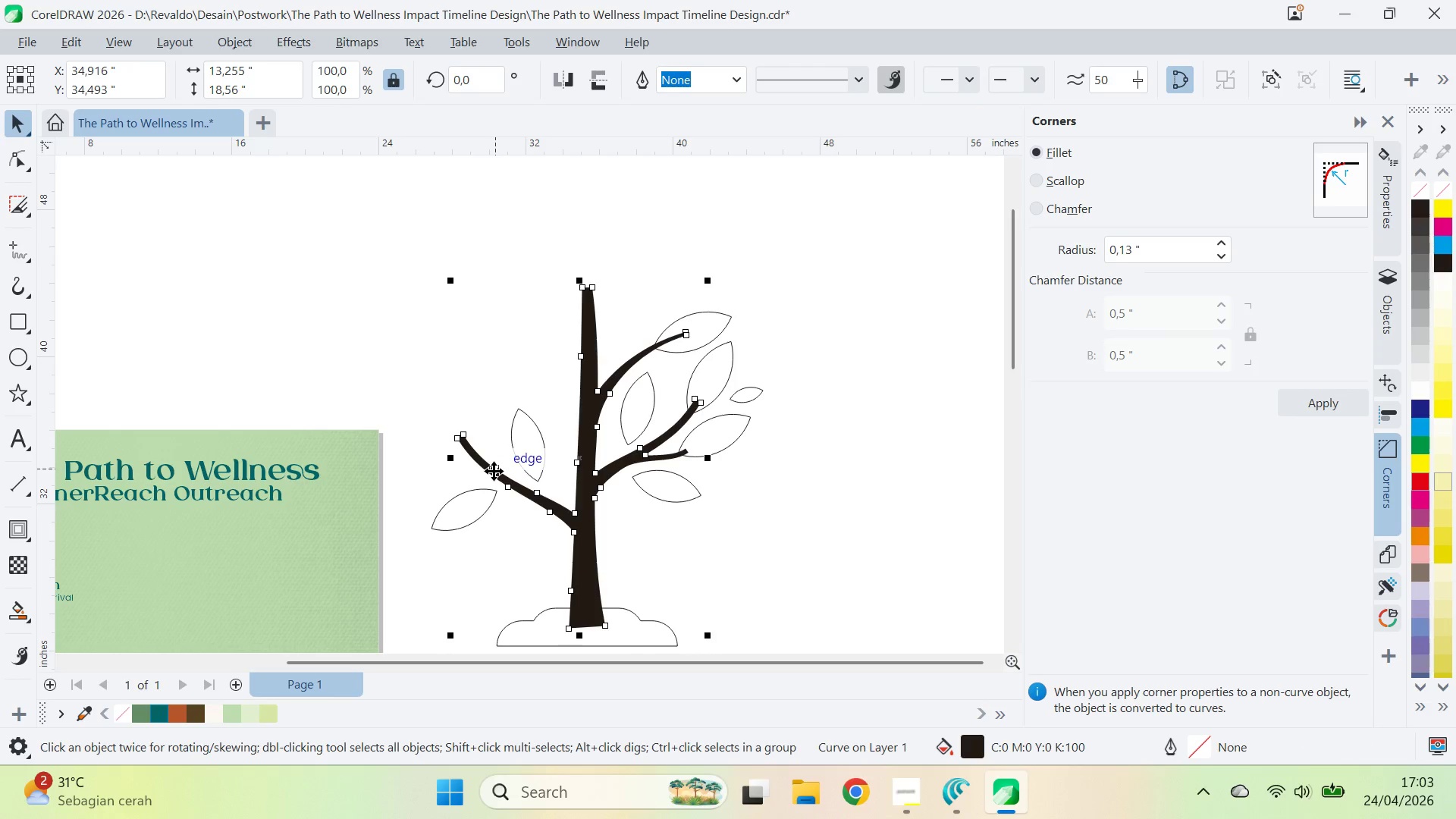 
key(A)
 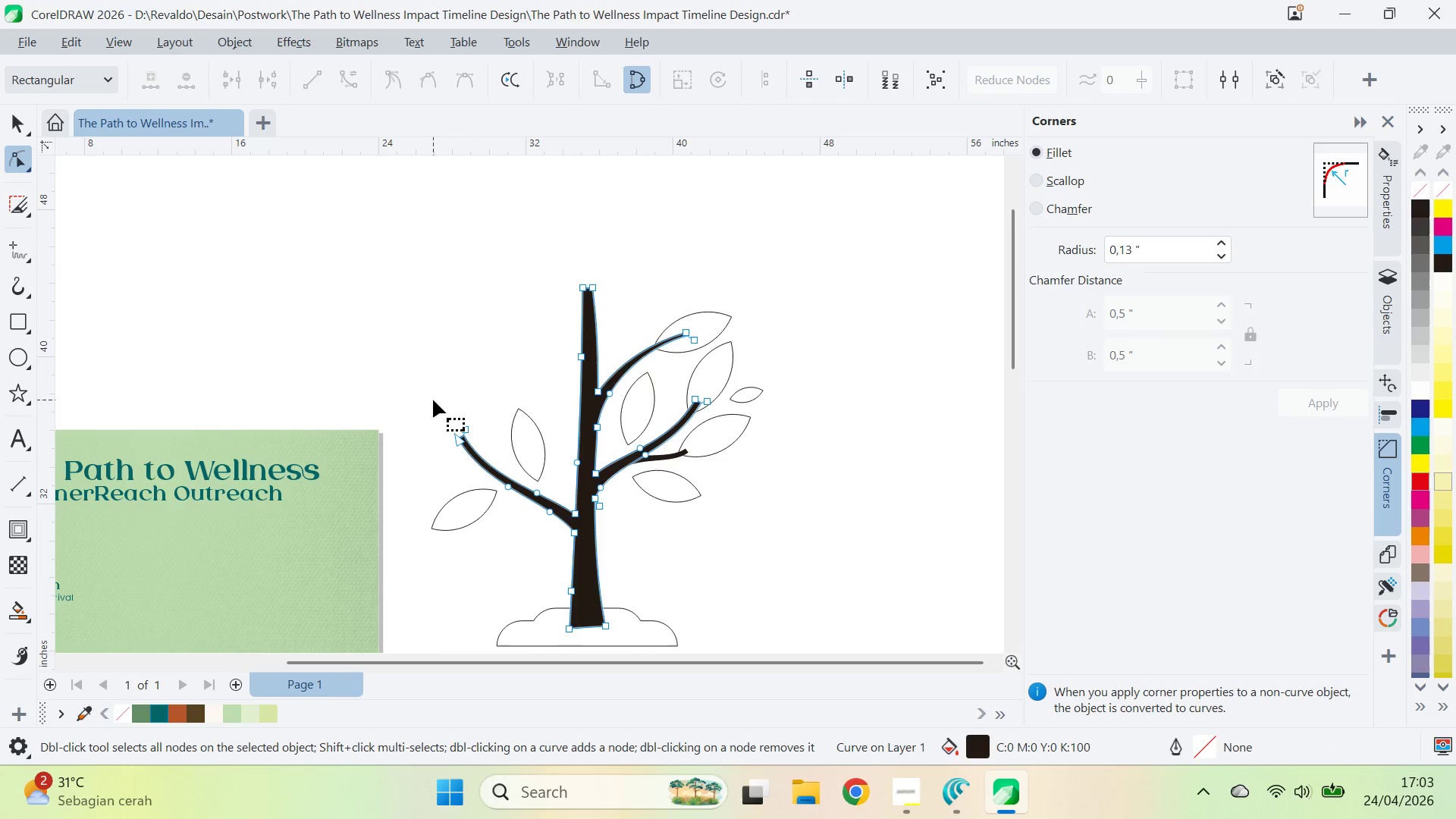 
left_click_drag(start_coordinate=[433, 398], to_coordinate=[551, 553])
 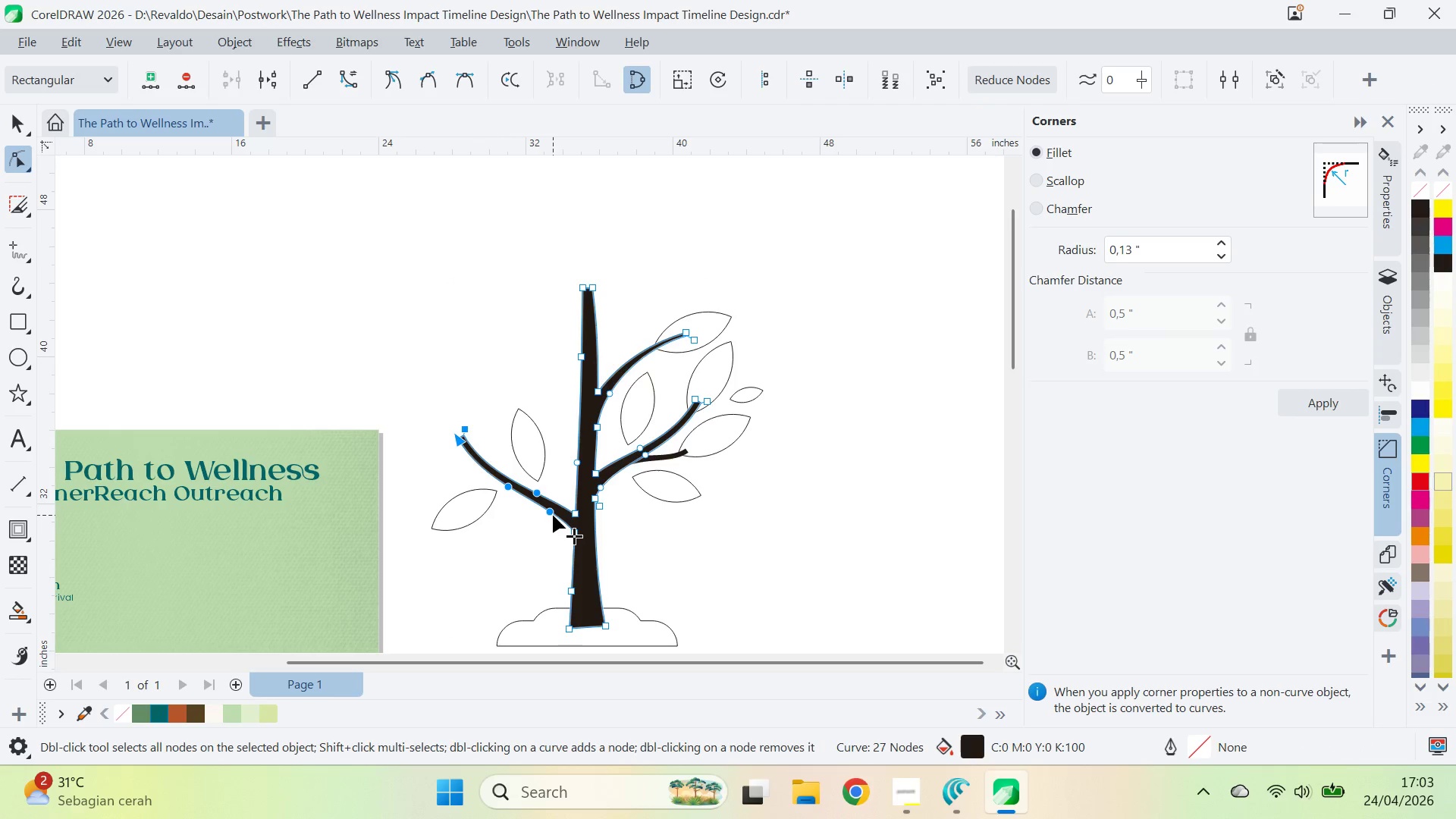 
left_click_drag(start_coordinate=[553, 515], to_coordinate=[563, 521])
 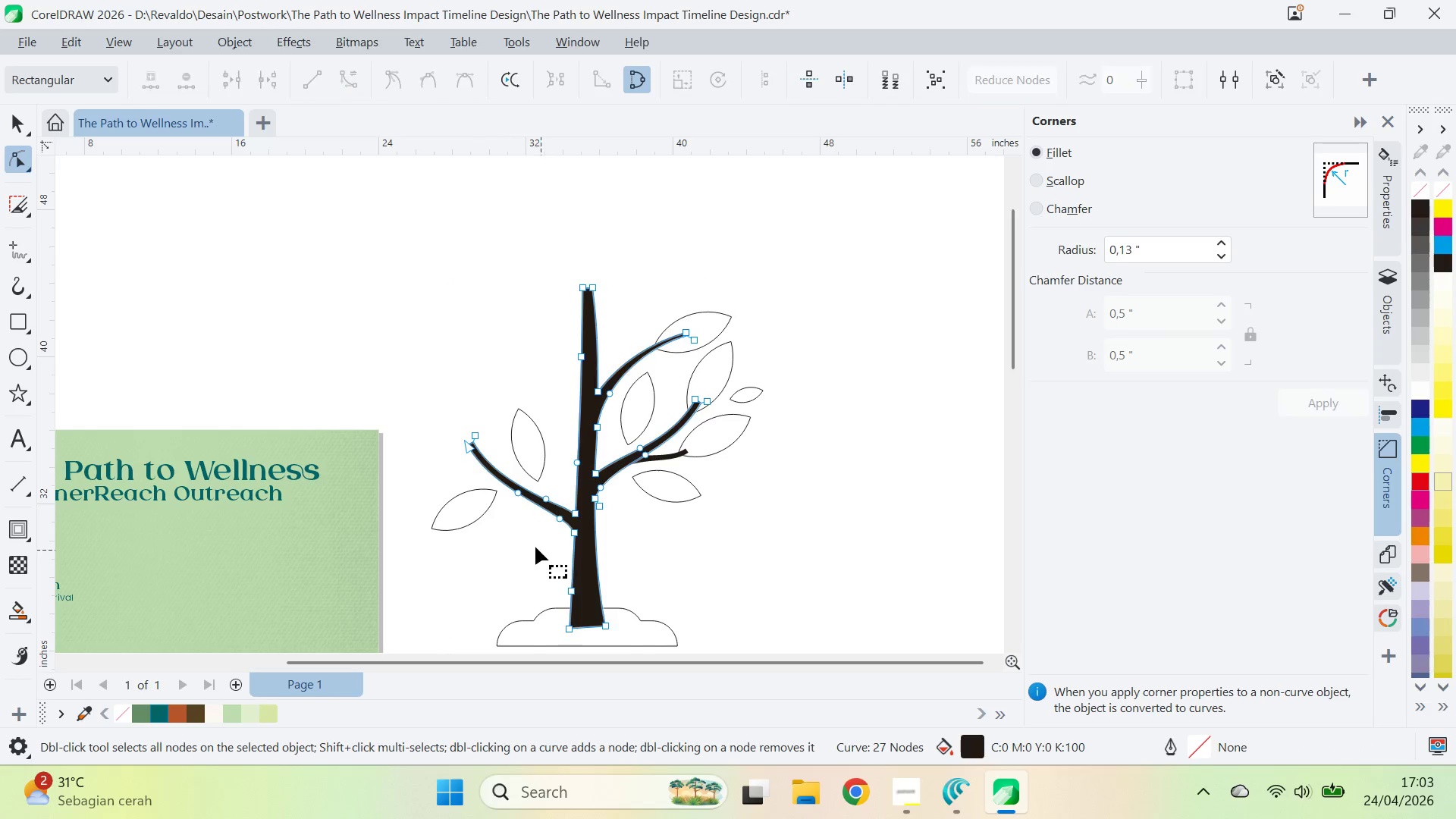 
type(zvqv[Delete])
 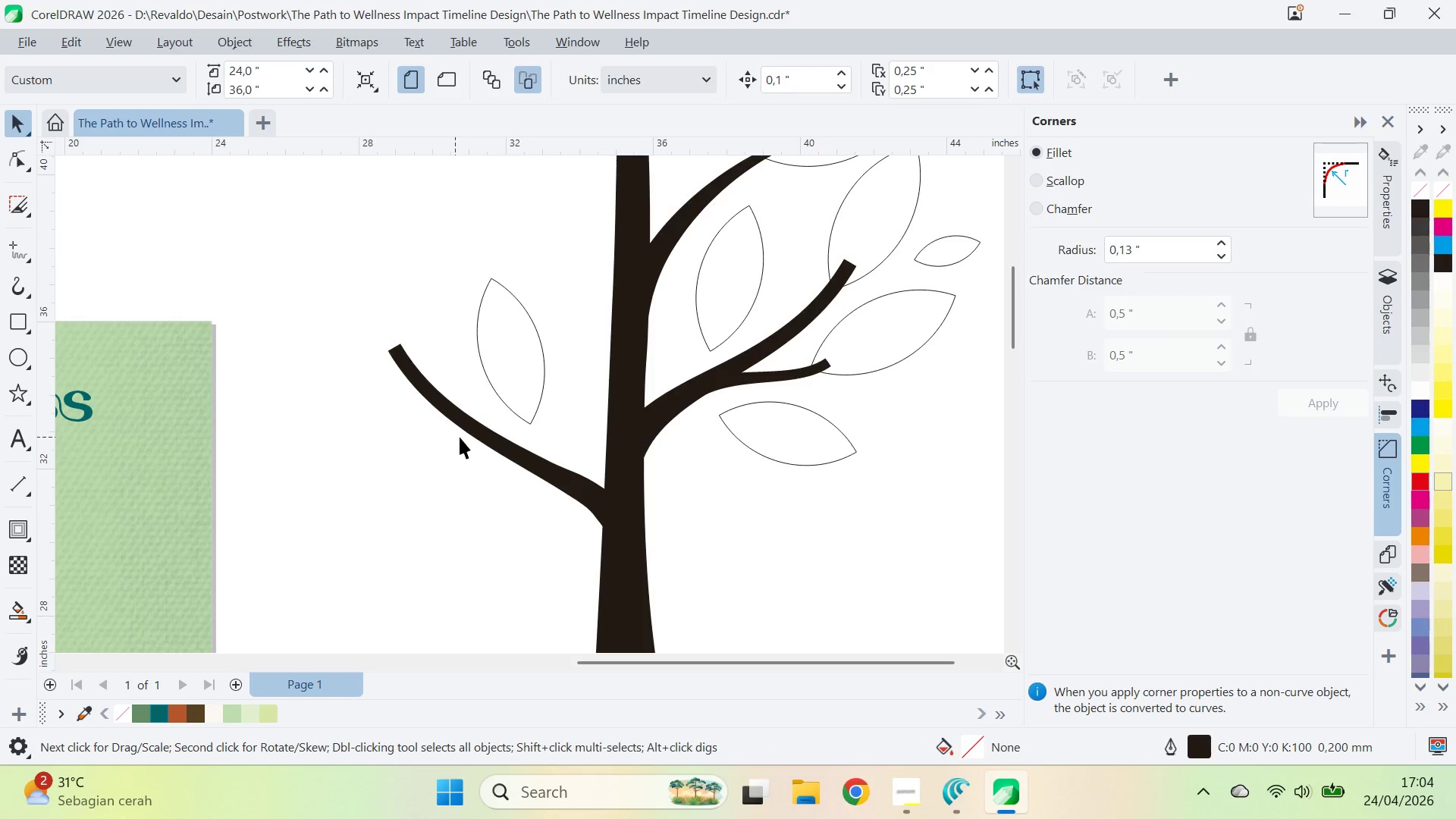 
left_click_drag(start_coordinate=[521, 400], to_coordinate=[486, 541])
 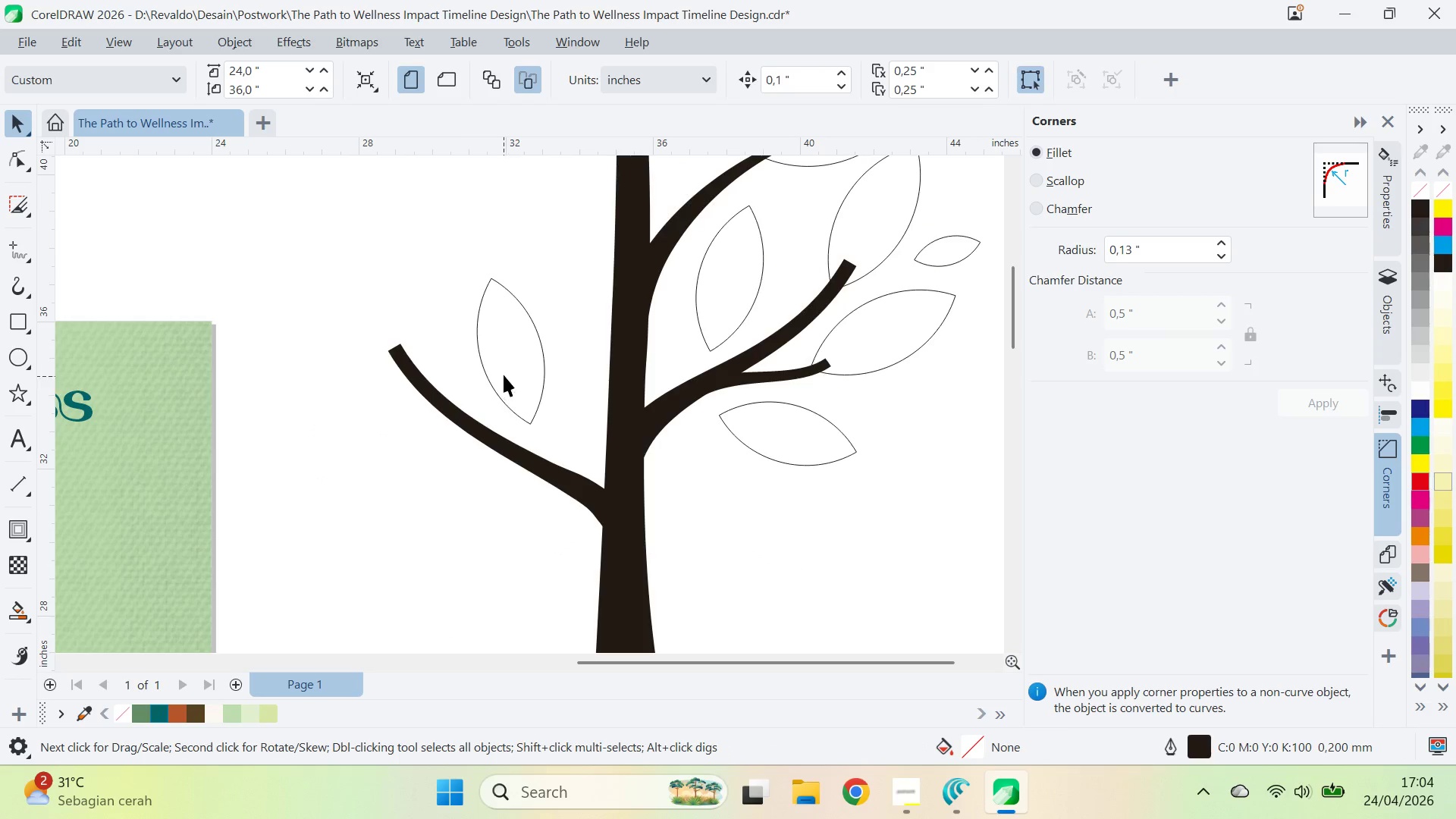 
left_click_drag(start_coordinate=[557, 270], to_coordinate=[545, 310])
 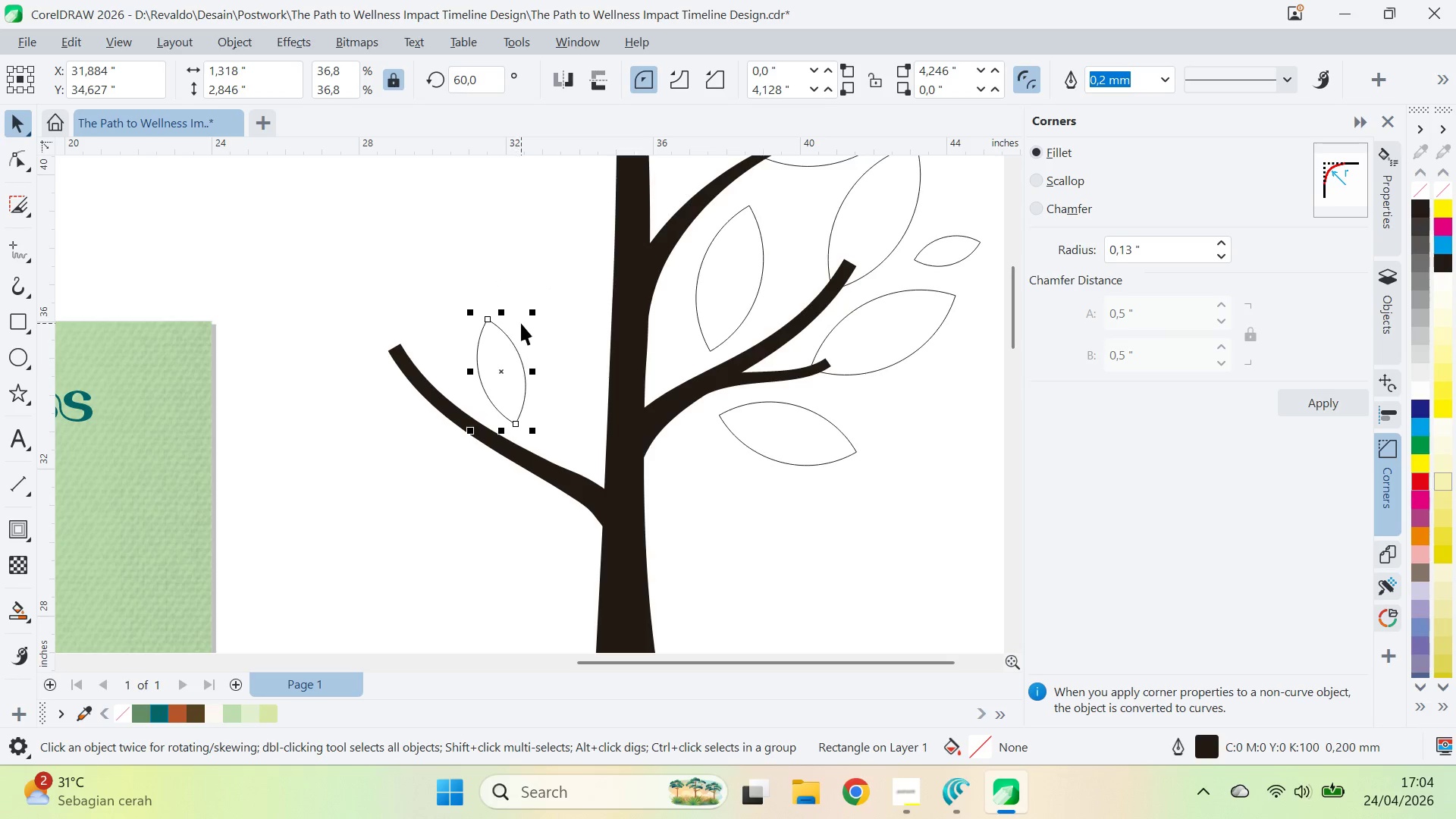 
hold_key(key=ControlLeft, duration=0.33)
 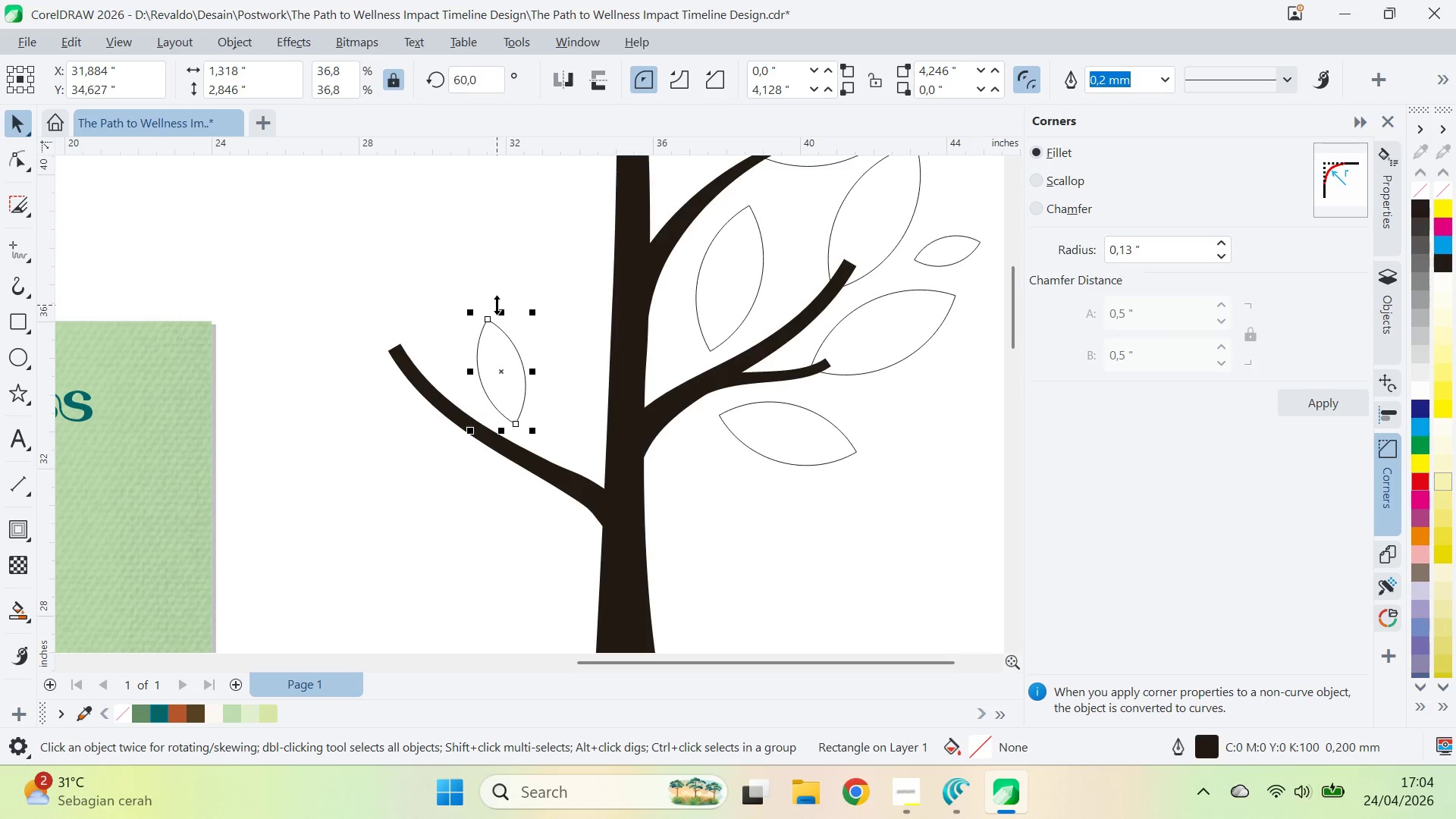 
left_click_drag(start_coordinate=[497, 305], to_coordinate=[485, 526])
 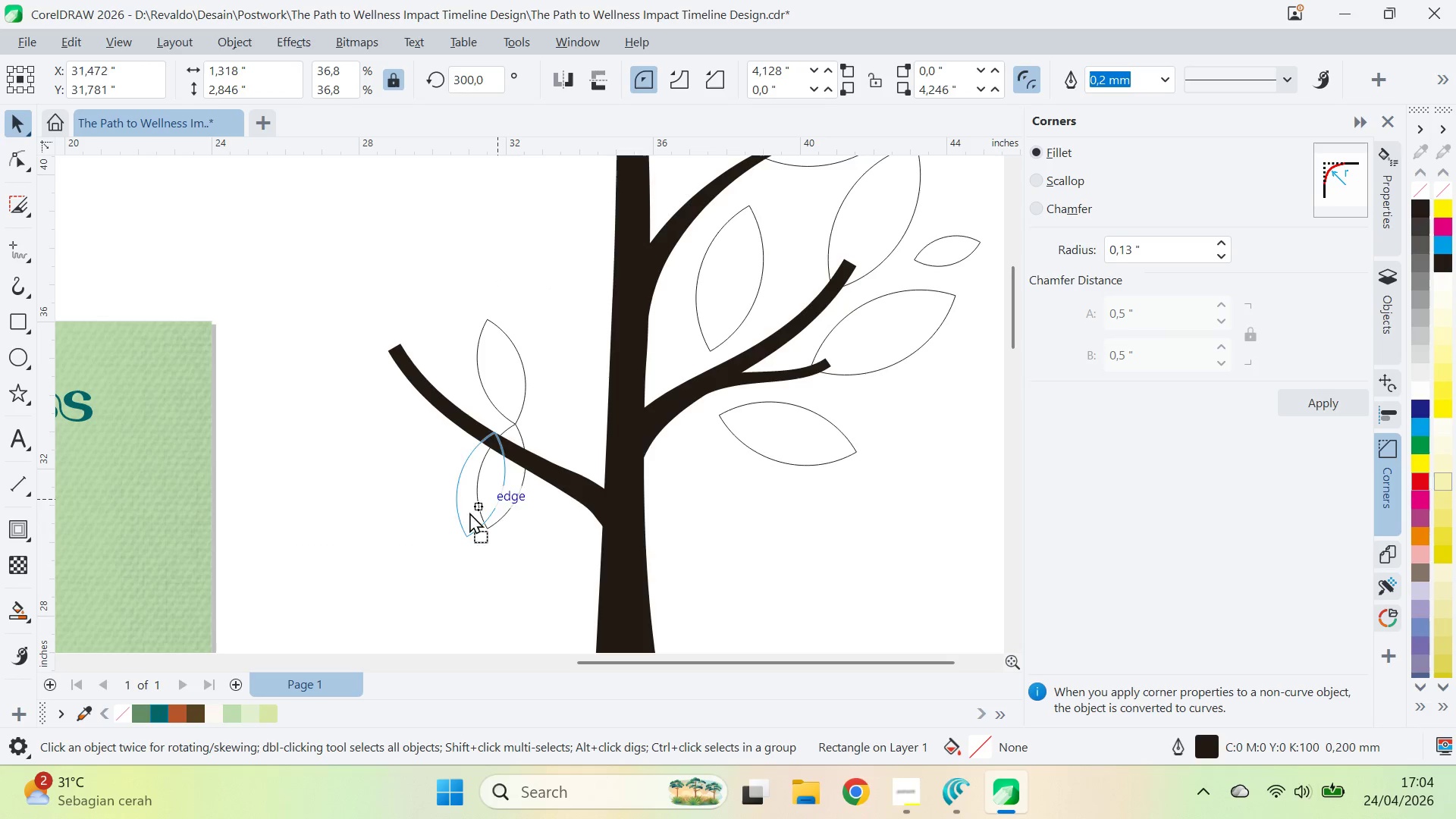 
hold_key(key=ControlLeft, duration=0.97)
 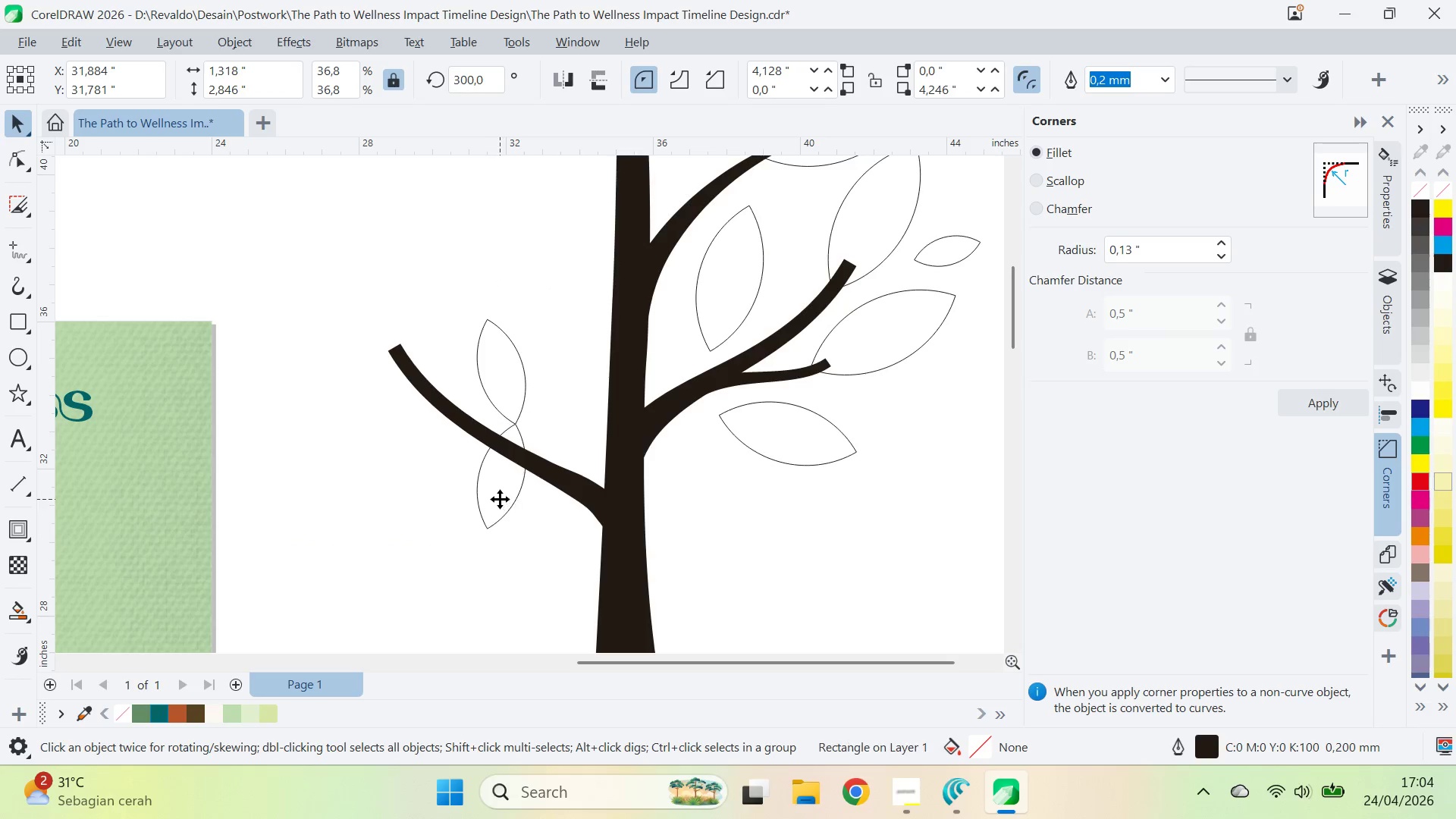 
left_click_drag(start_coordinate=[500, 499], to_coordinate=[442, 524])
 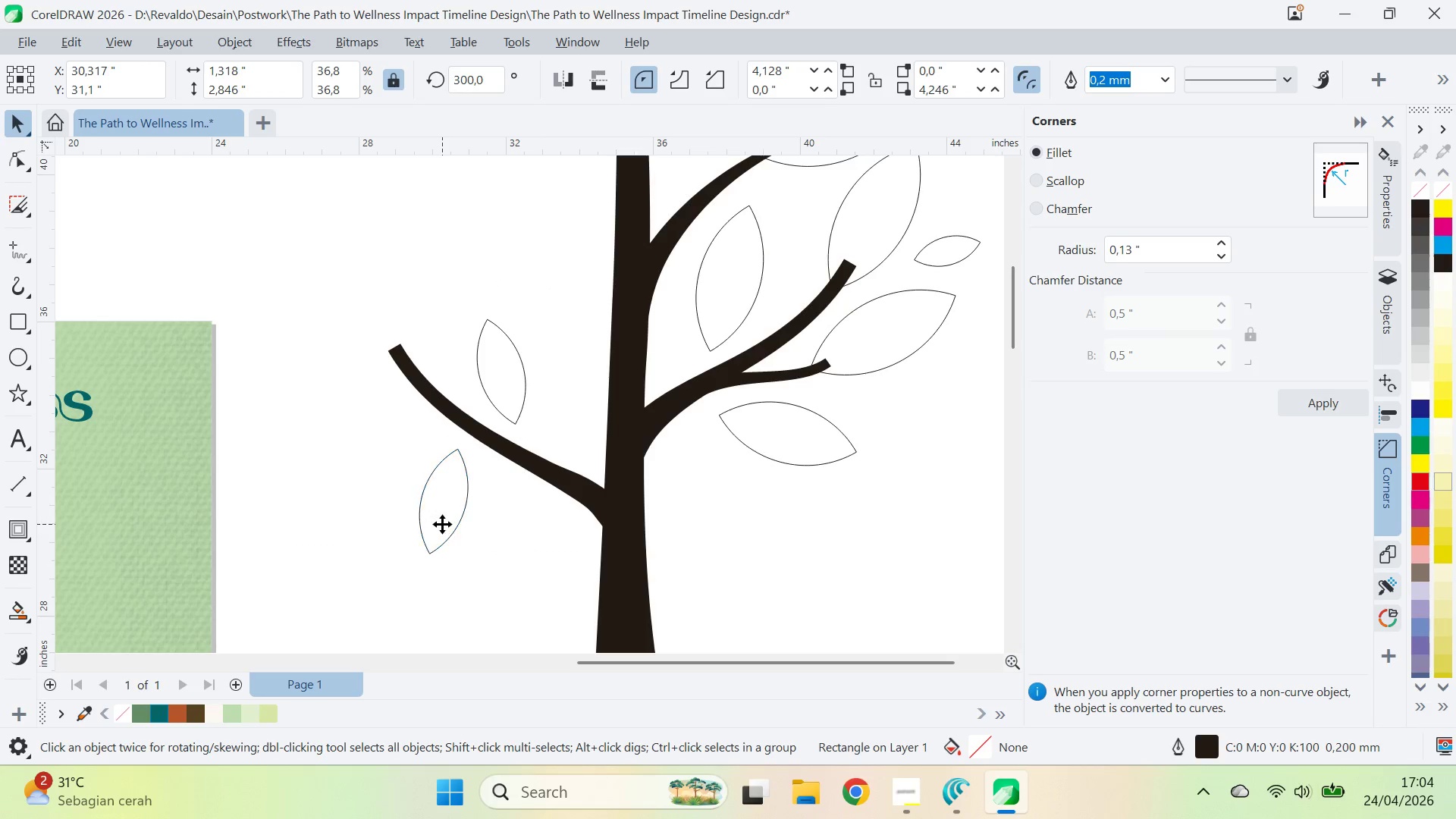 
left_click([442, 524])
 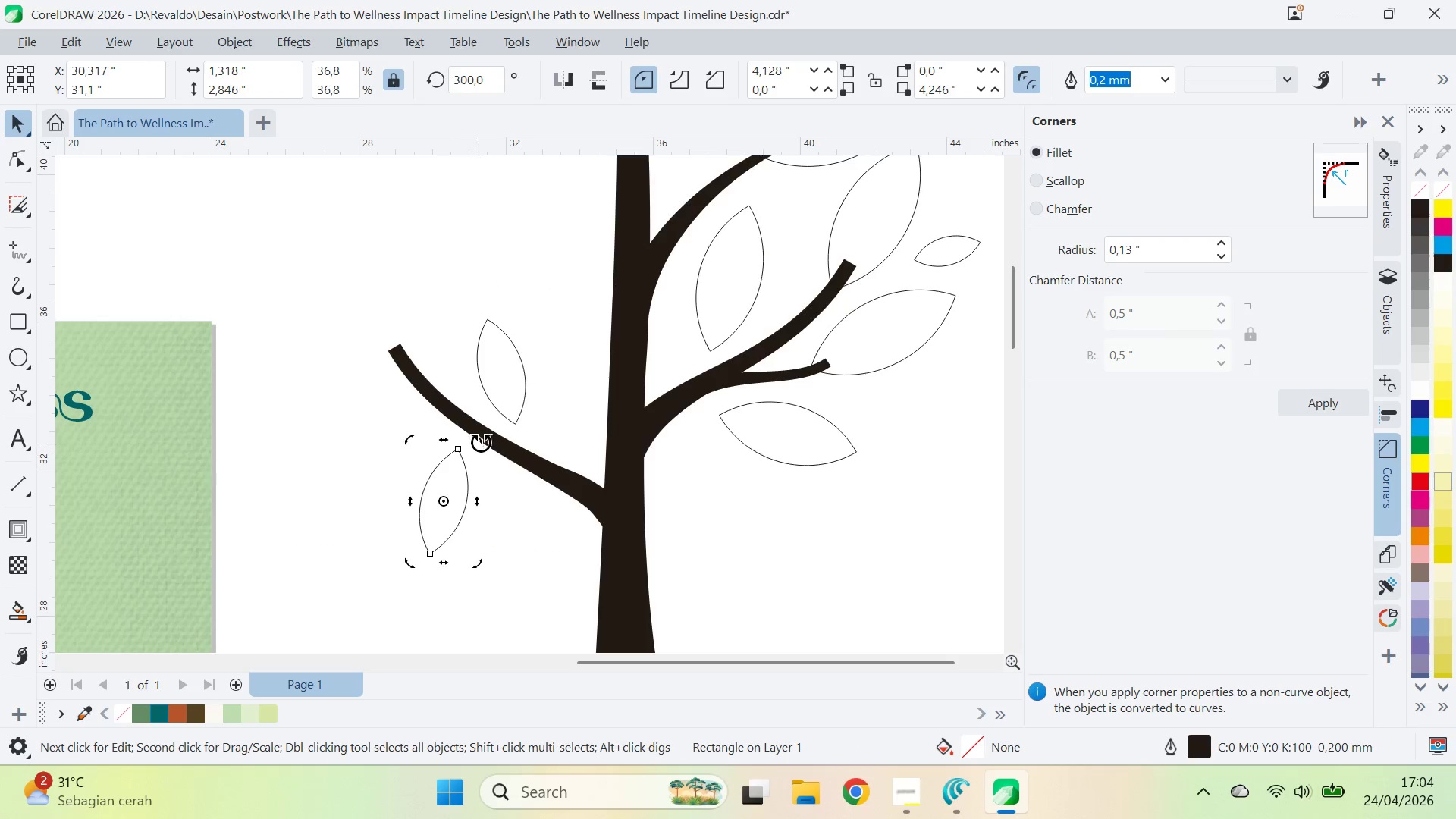 
left_click_drag(start_coordinate=[482, 439], to_coordinate=[537, 487])
 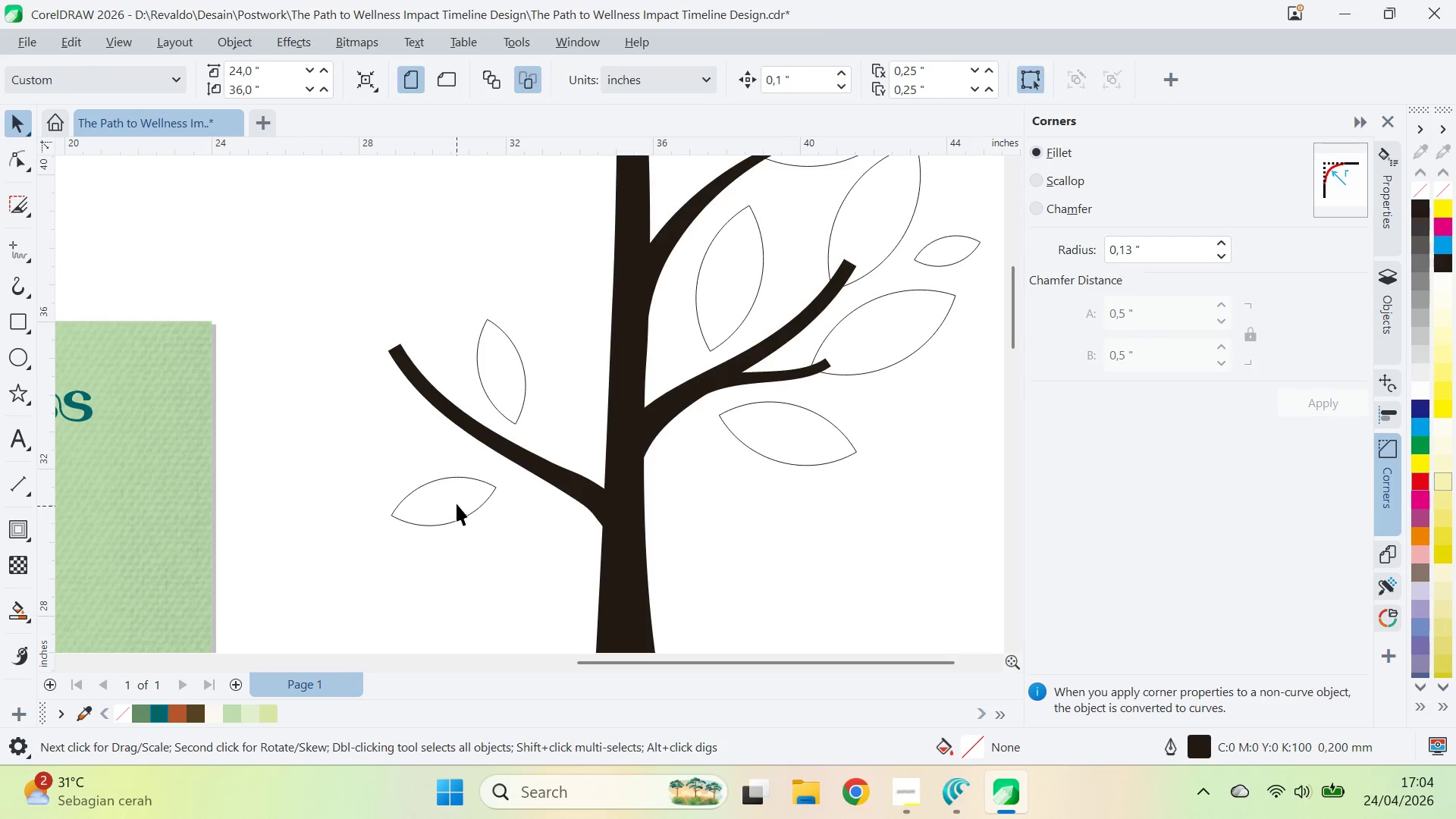 
hold_key(key=ControlLeft, duration=1.61)
 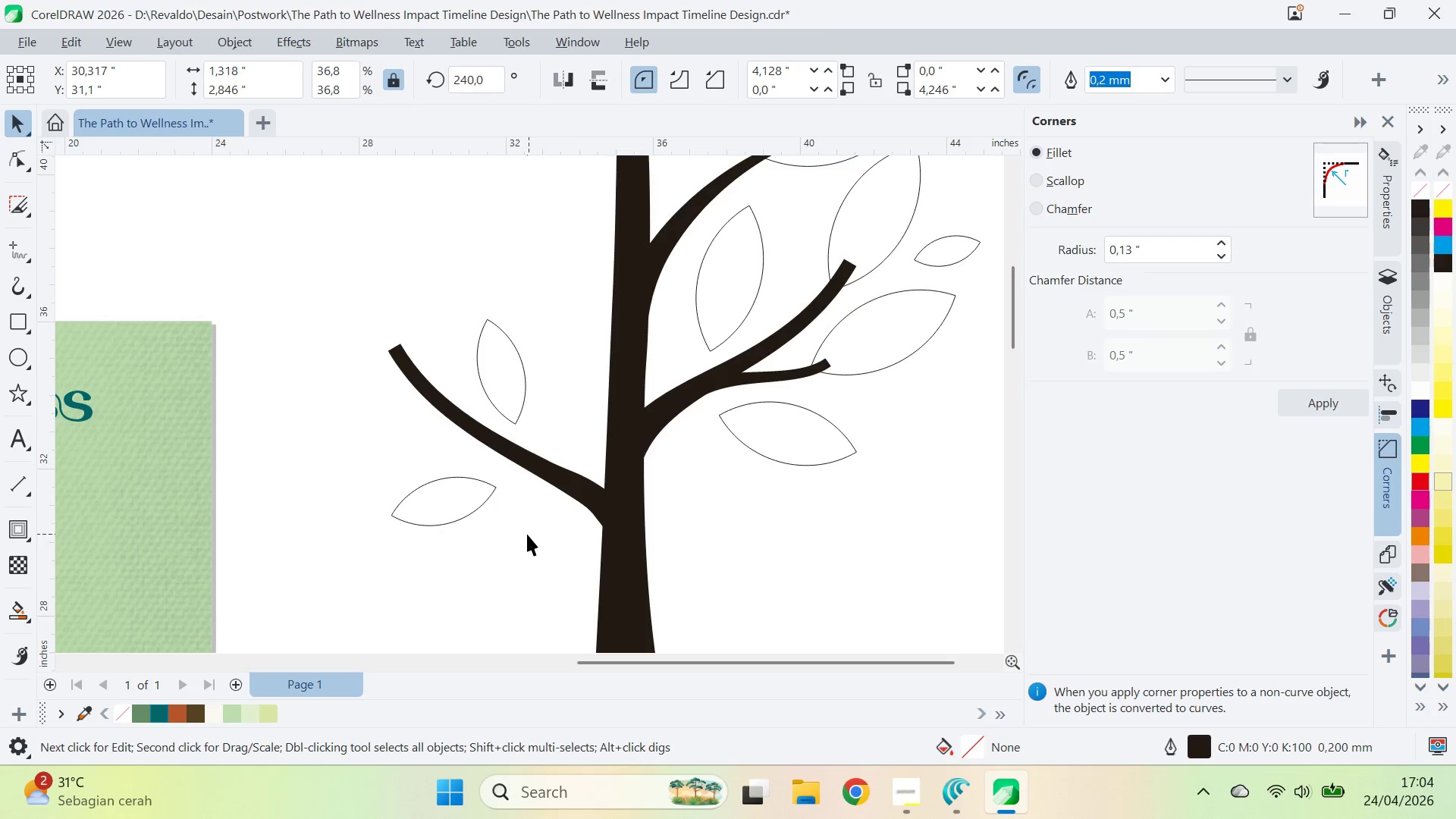 
left_click_drag(start_coordinate=[527, 534], to_coordinate=[506, 529])
 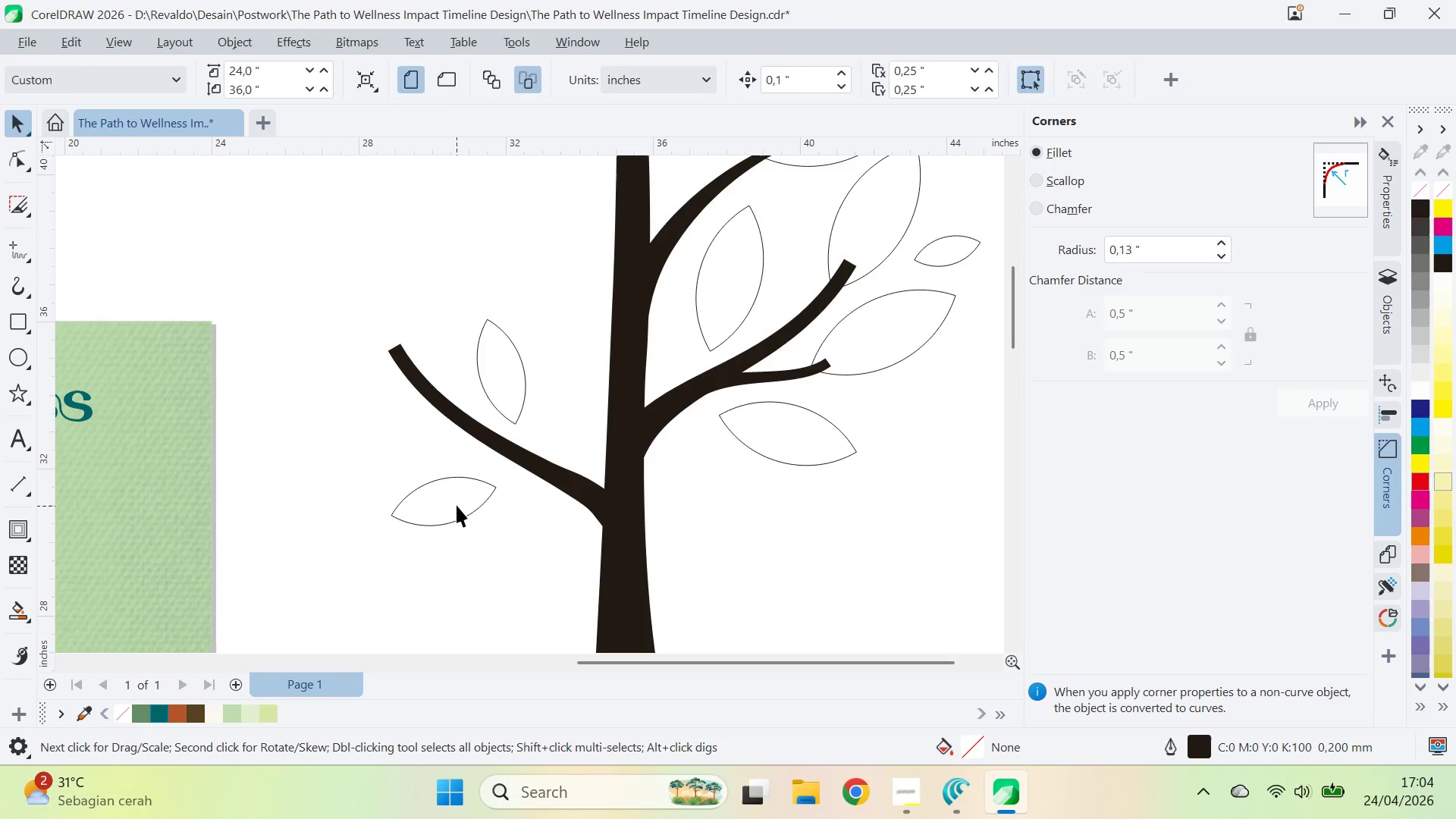 
left_click_drag(start_coordinate=[457, 506], to_coordinate=[453, 475])
 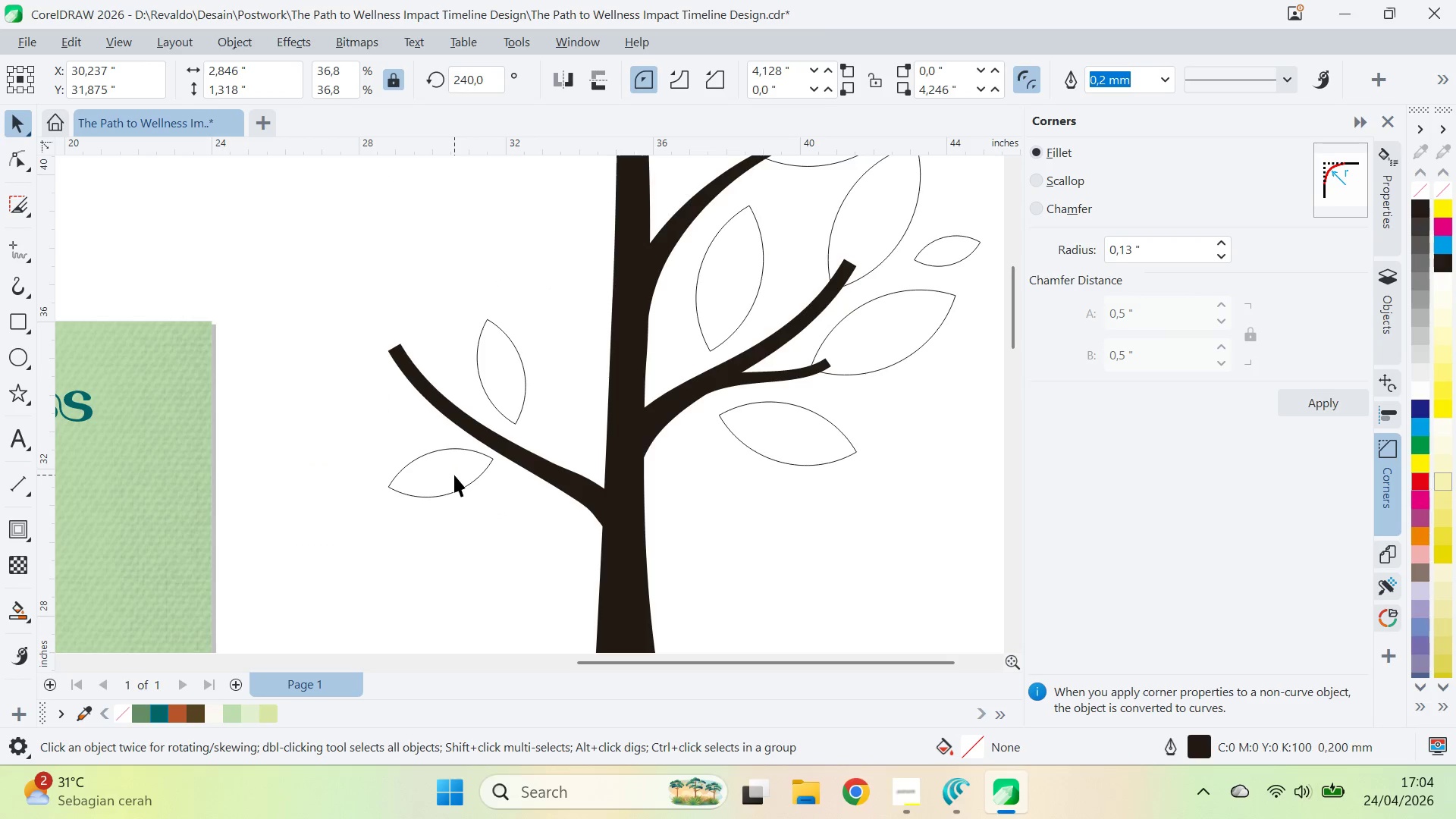 
left_click_drag(start_coordinate=[441, 476], to_coordinate=[500, 511])
 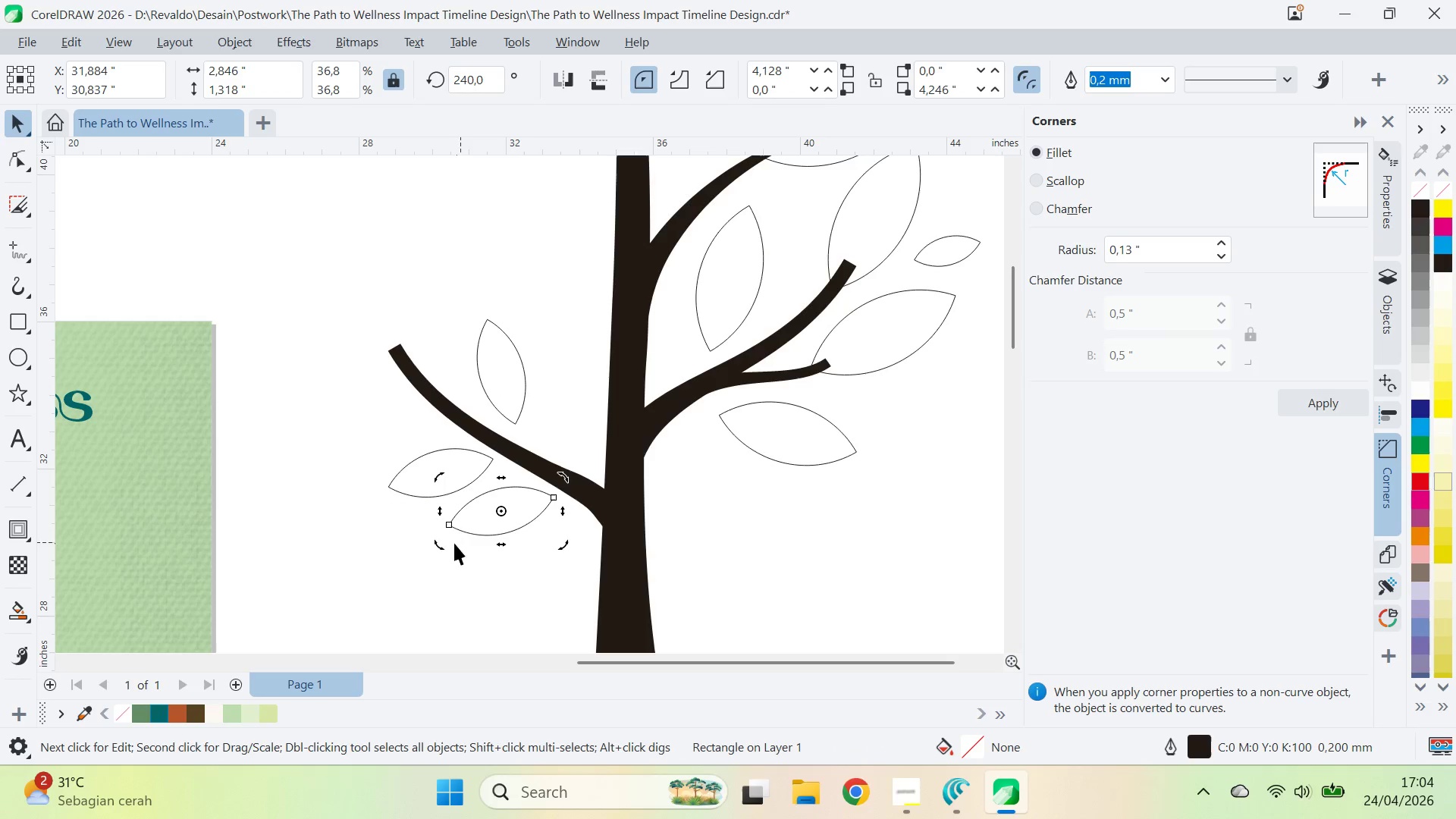 
hold_key(key=ControlLeft, duration=0.72)
left_click_drag(start_coordinate=[438, 544], to_coordinate=[463, 566])
 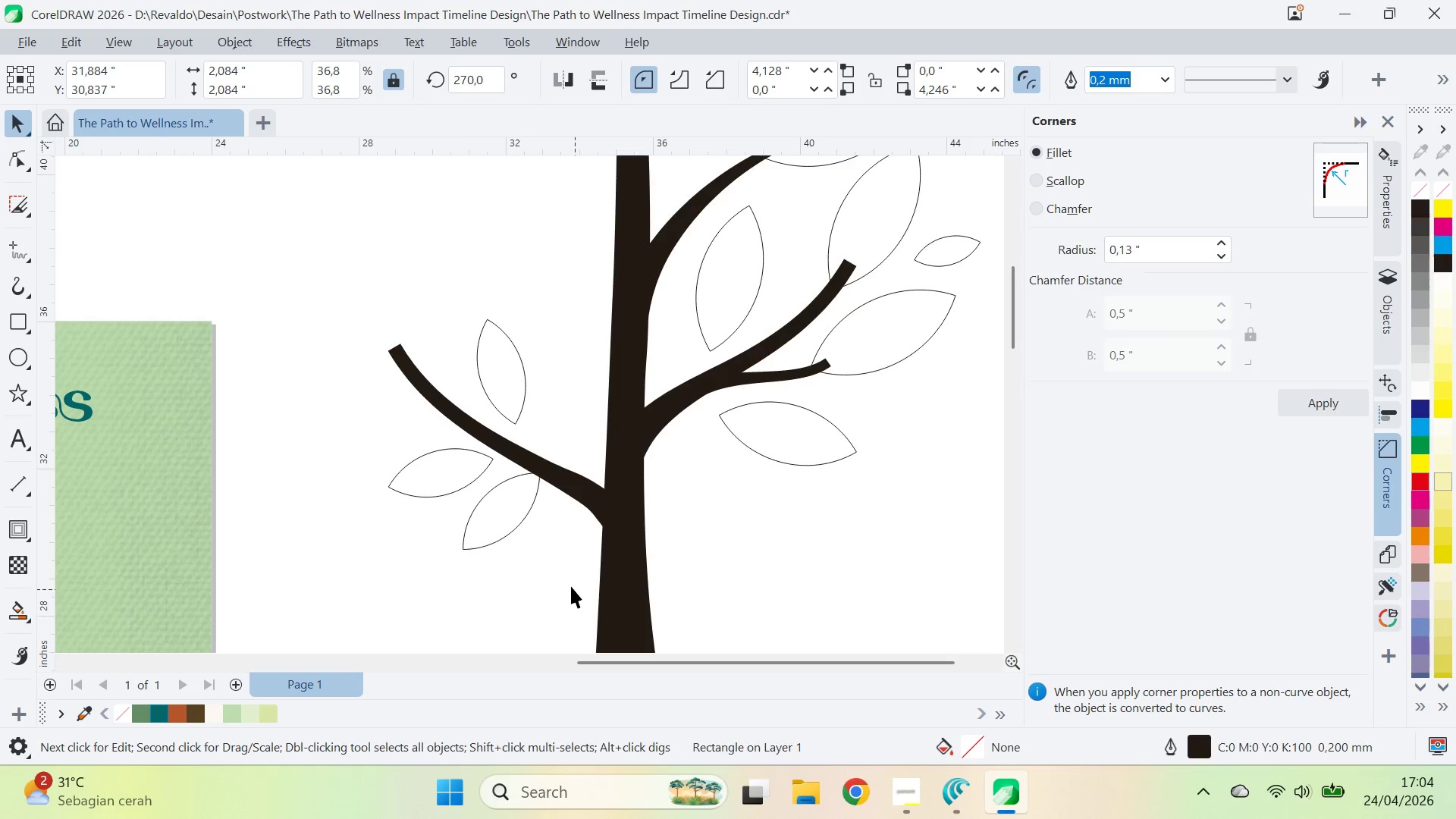 
left_click_drag(start_coordinate=[577, 591], to_coordinate=[555, 575])
 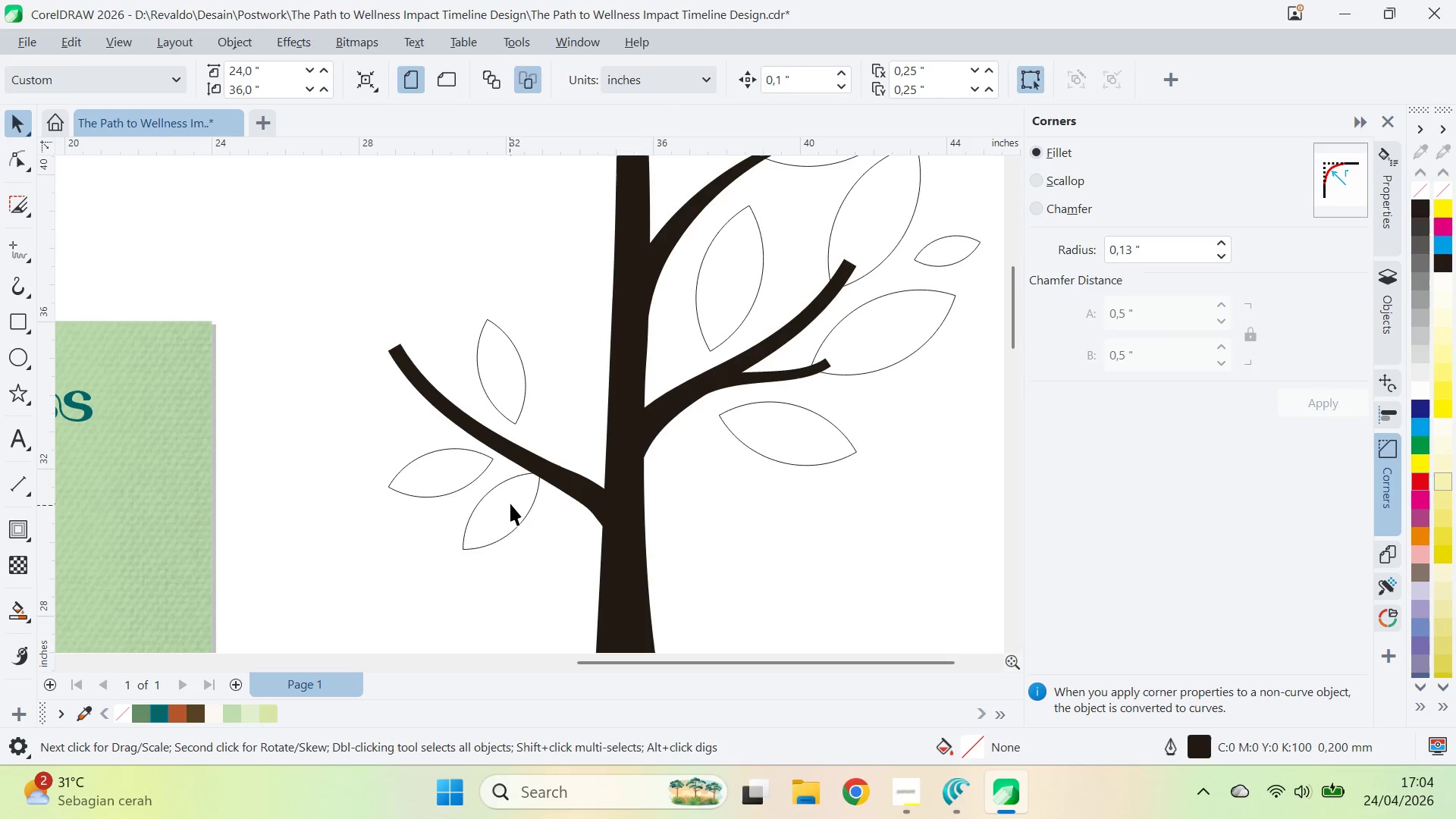 
left_click_drag(start_coordinate=[510, 504], to_coordinate=[510, 532])
 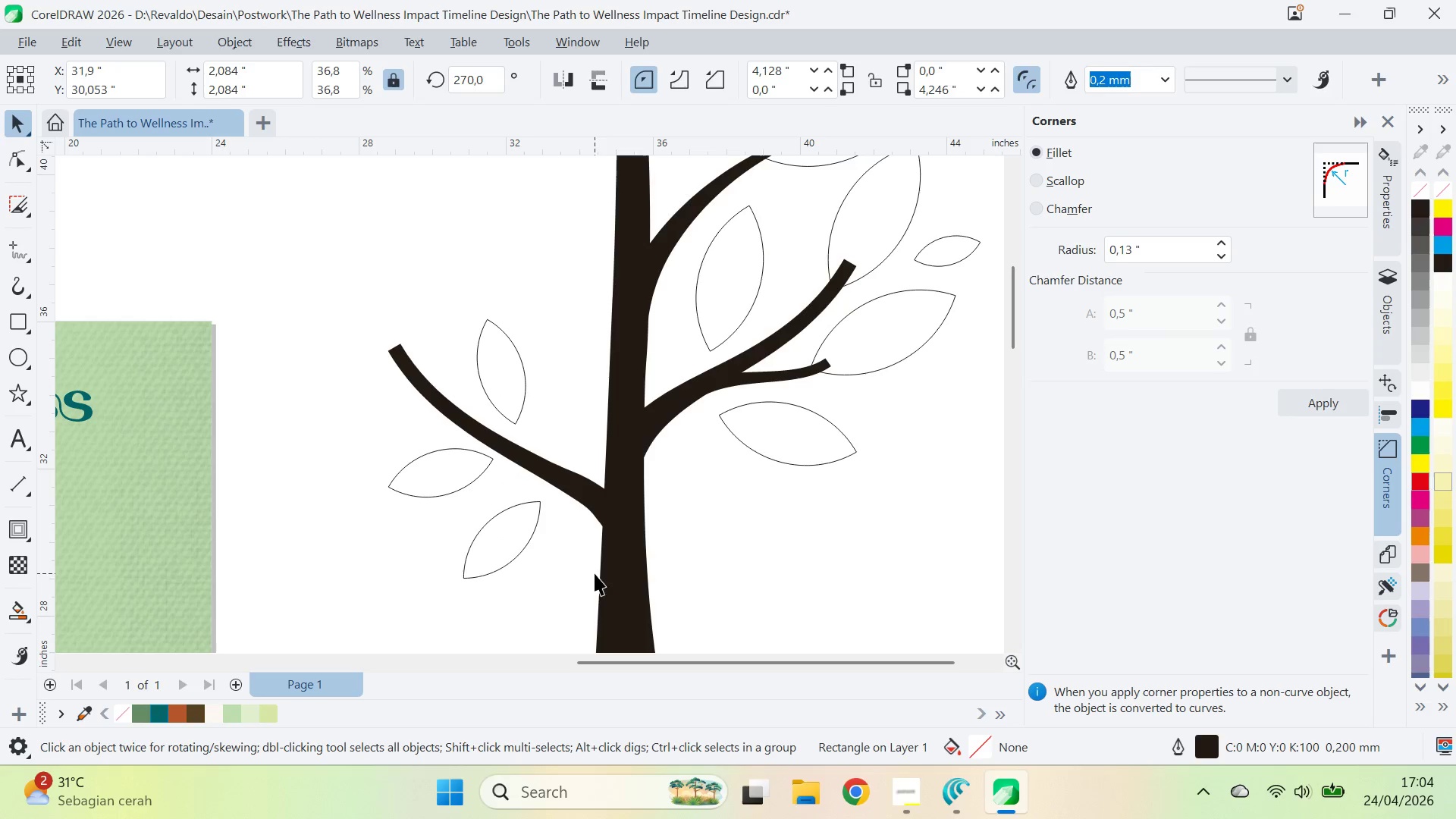 
left_click_drag(start_coordinate=[595, 573], to_coordinate=[584, 572])
 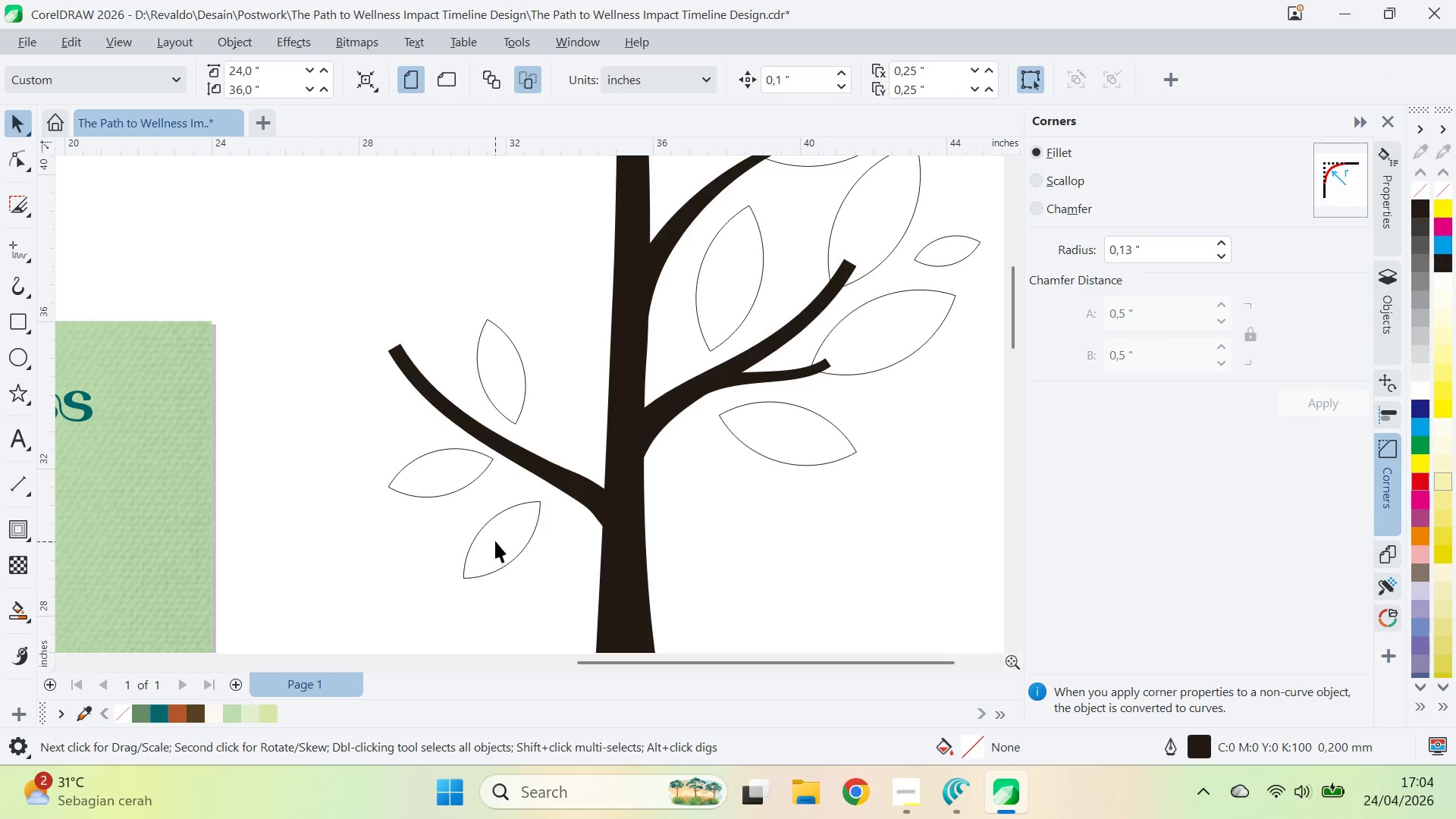 
left_click_drag(start_coordinate=[495, 540], to_coordinate=[512, 531])
 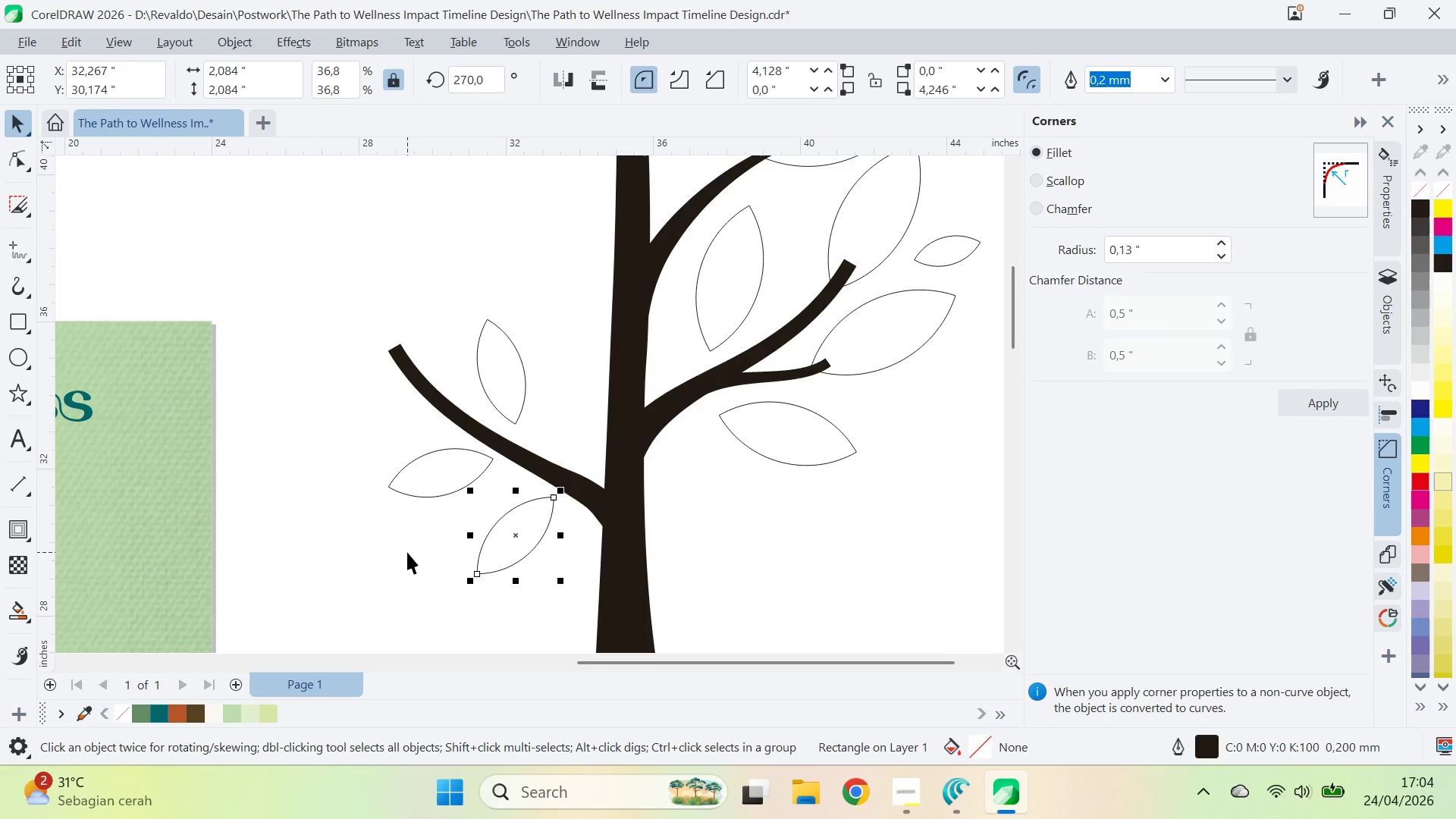 
left_click([407, 552])
 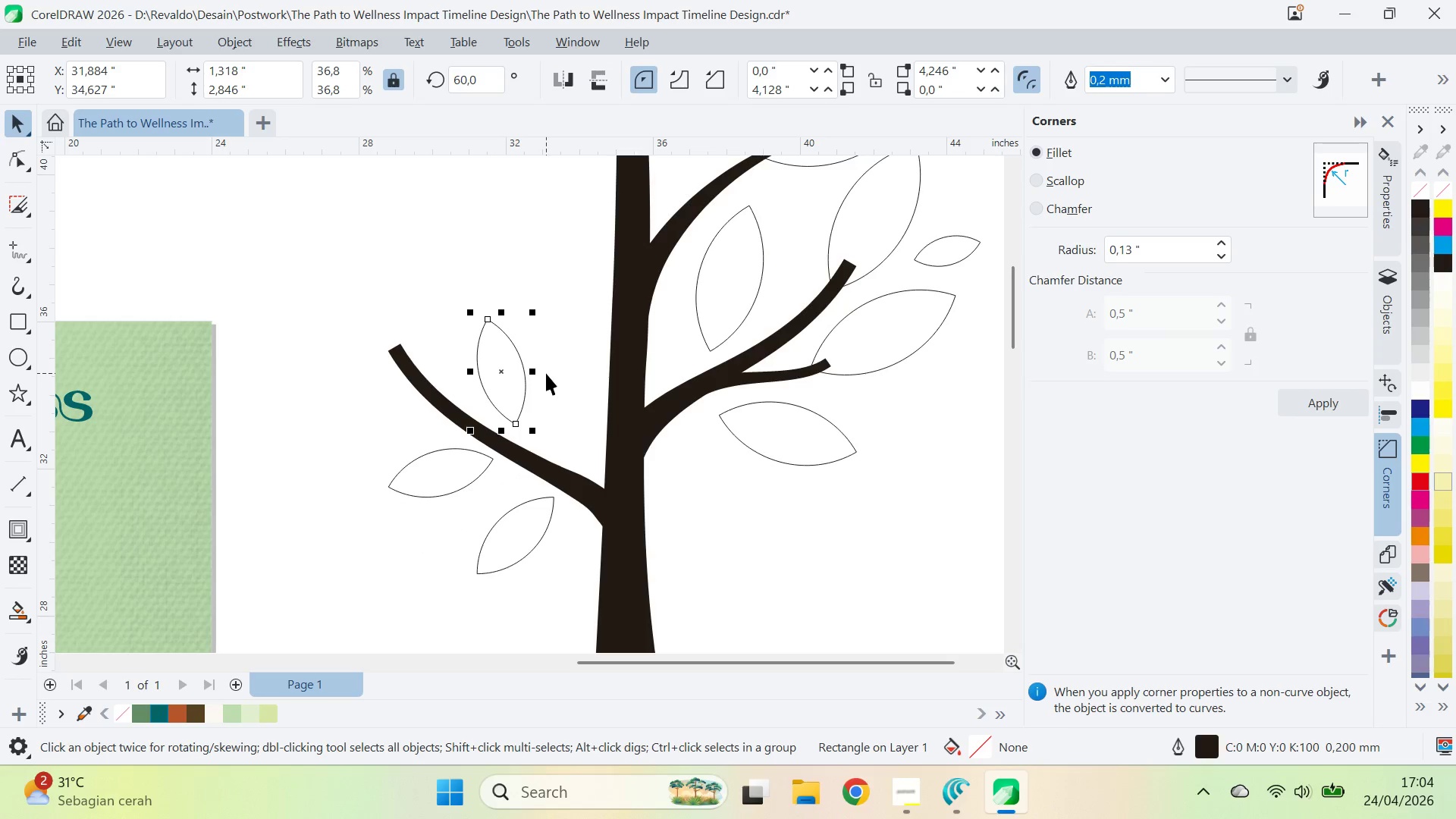 
left_click([513, 358])
 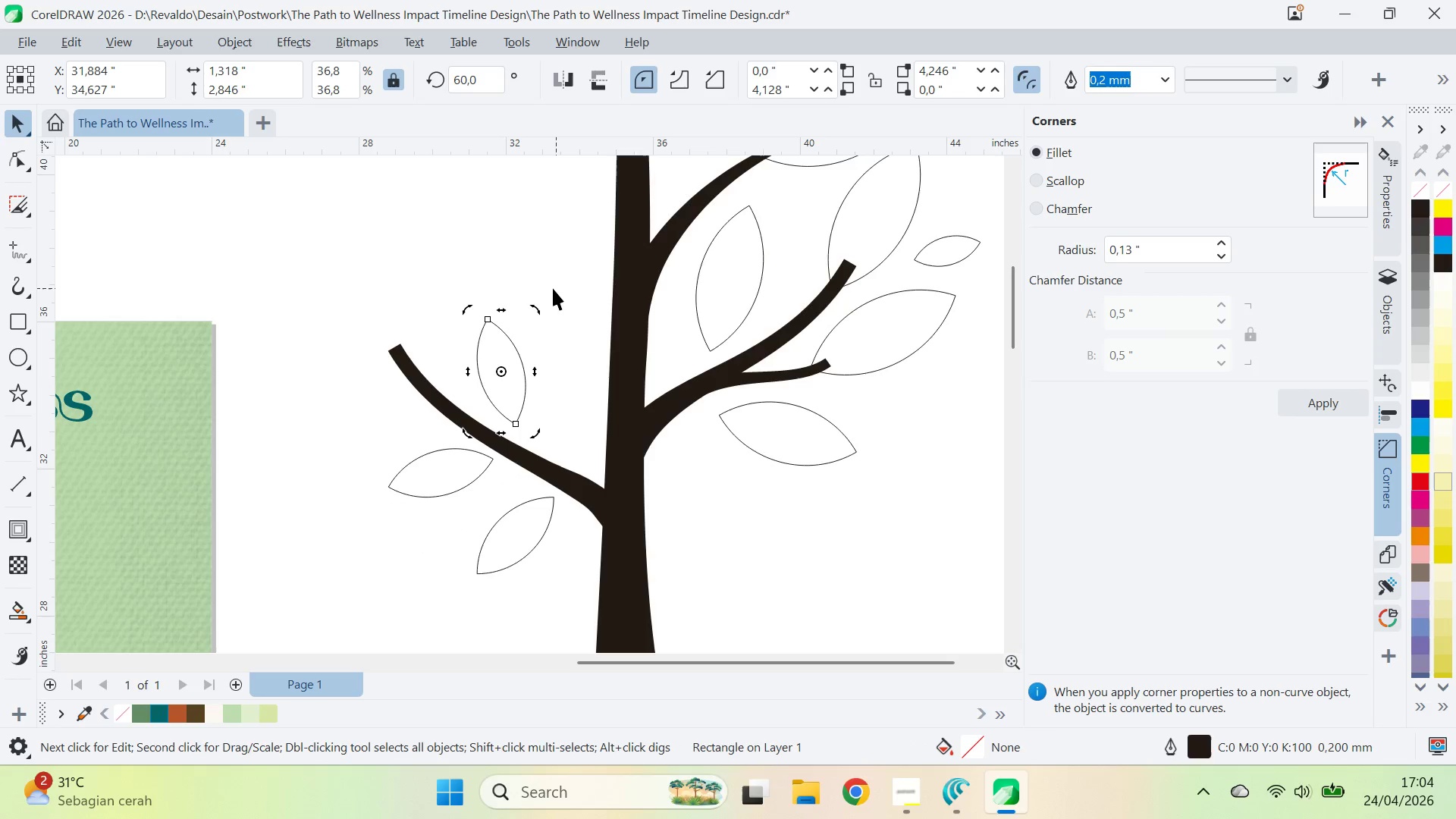 
hold_key(key=ControlLeft, duration=1.12)
 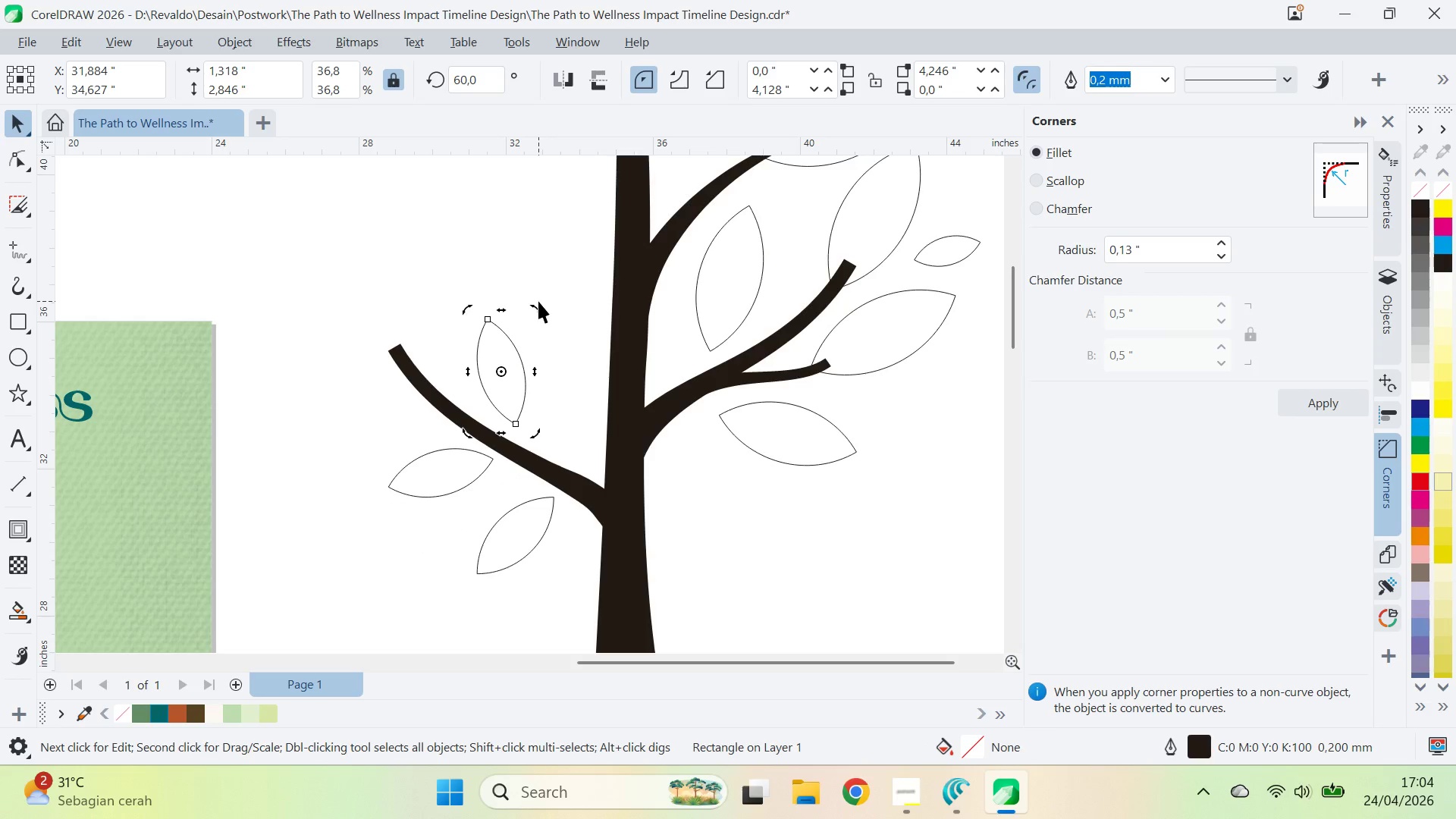 
left_click_drag(start_coordinate=[538, 301], to_coordinate=[573, 323])
 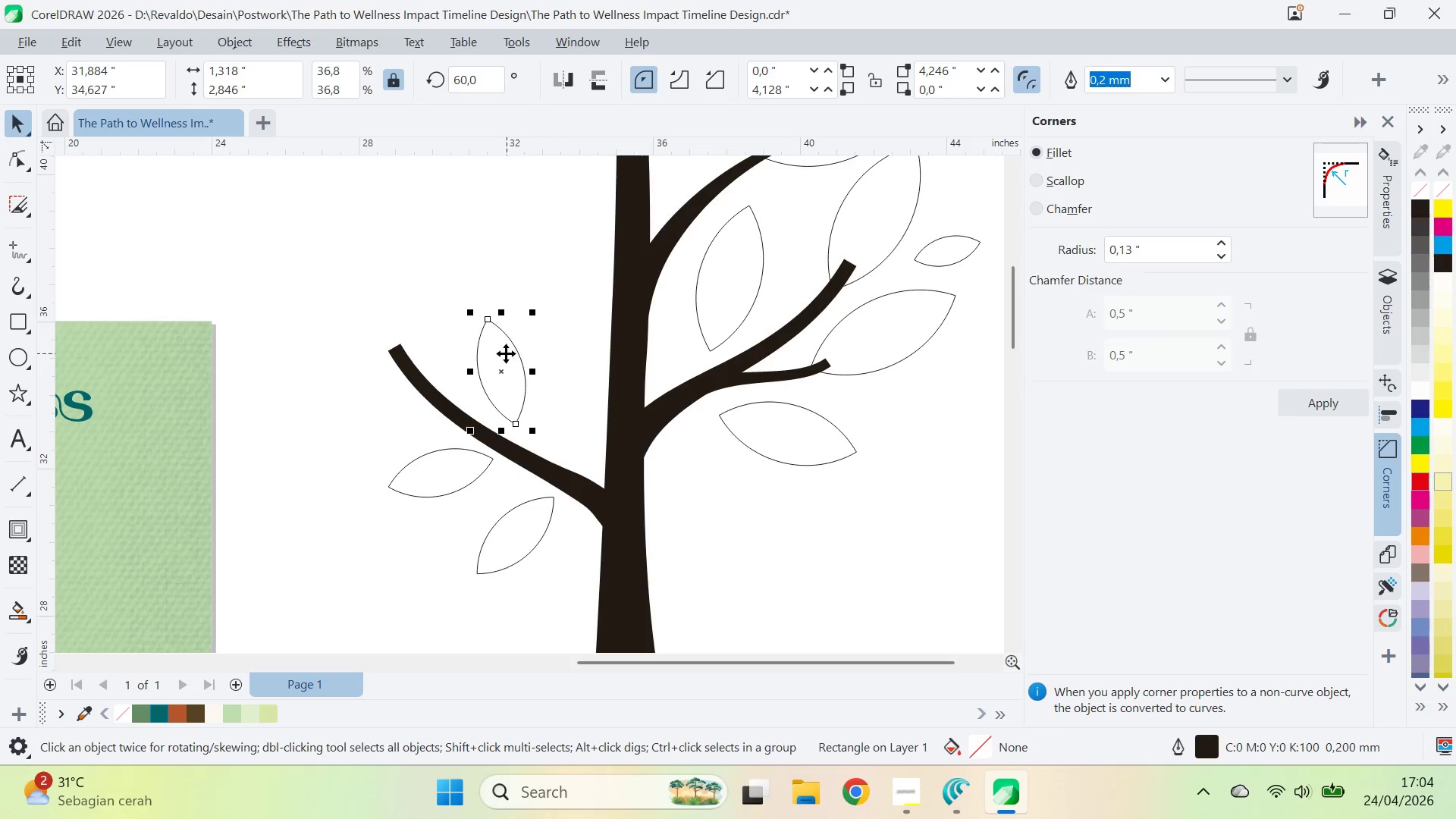 
hold_key(key=ControlLeft, duration=0.59)
 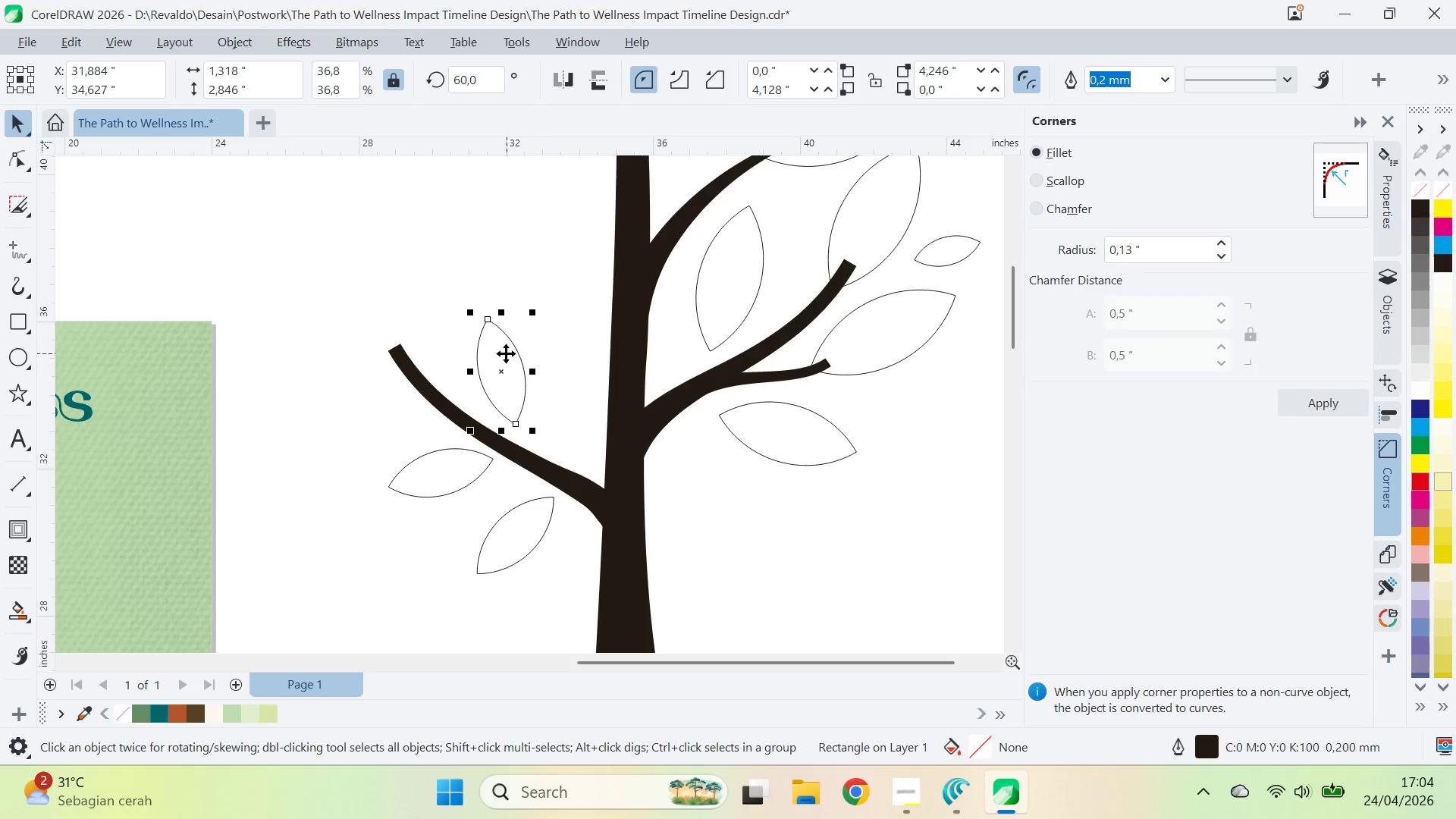 
double_click([505, 353])
 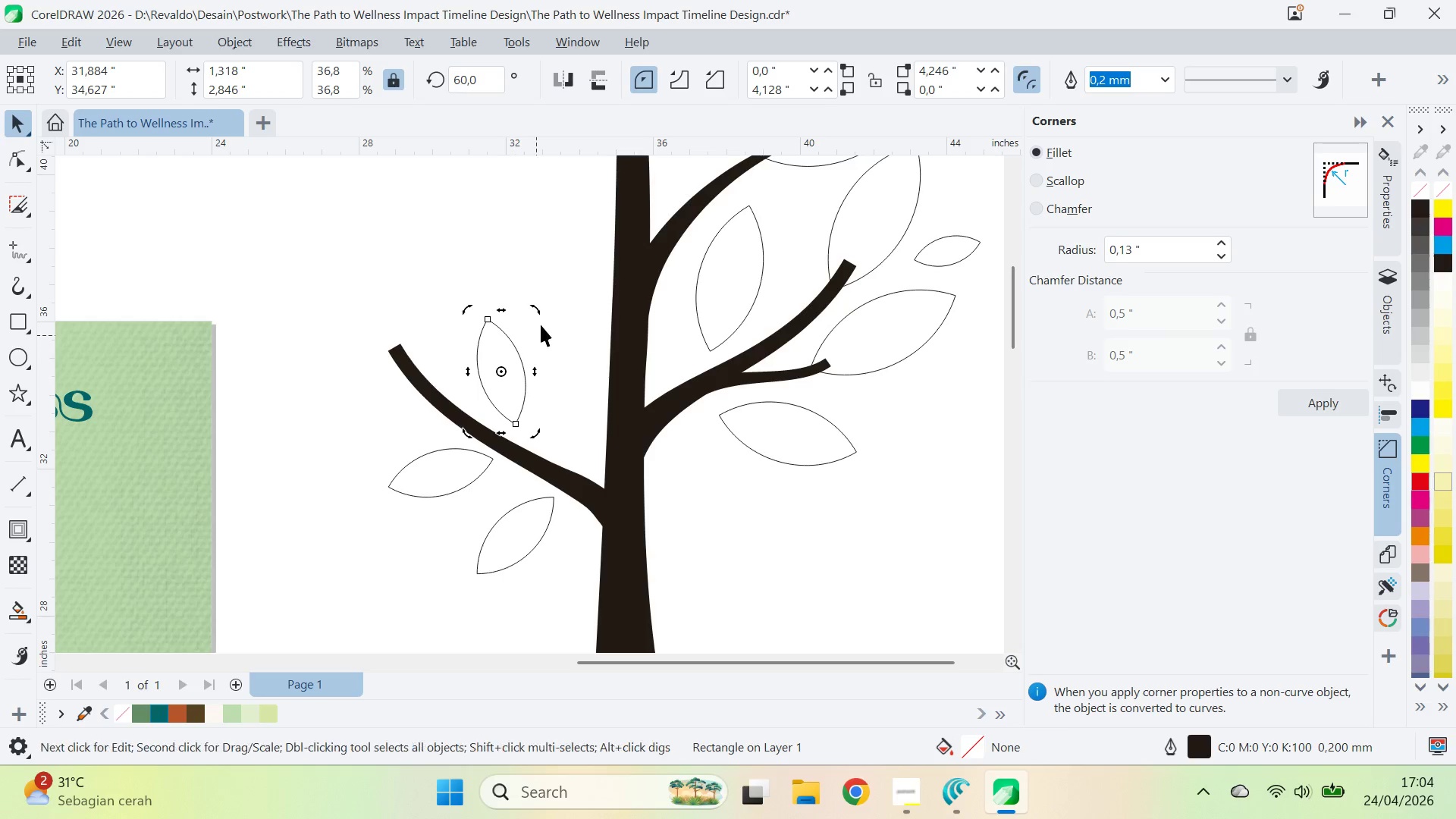 
hold_key(key=ControlLeft, duration=1.52)
left_click_drag(start_coordinate=[533, 312], to_coordinate=[560, 326])
 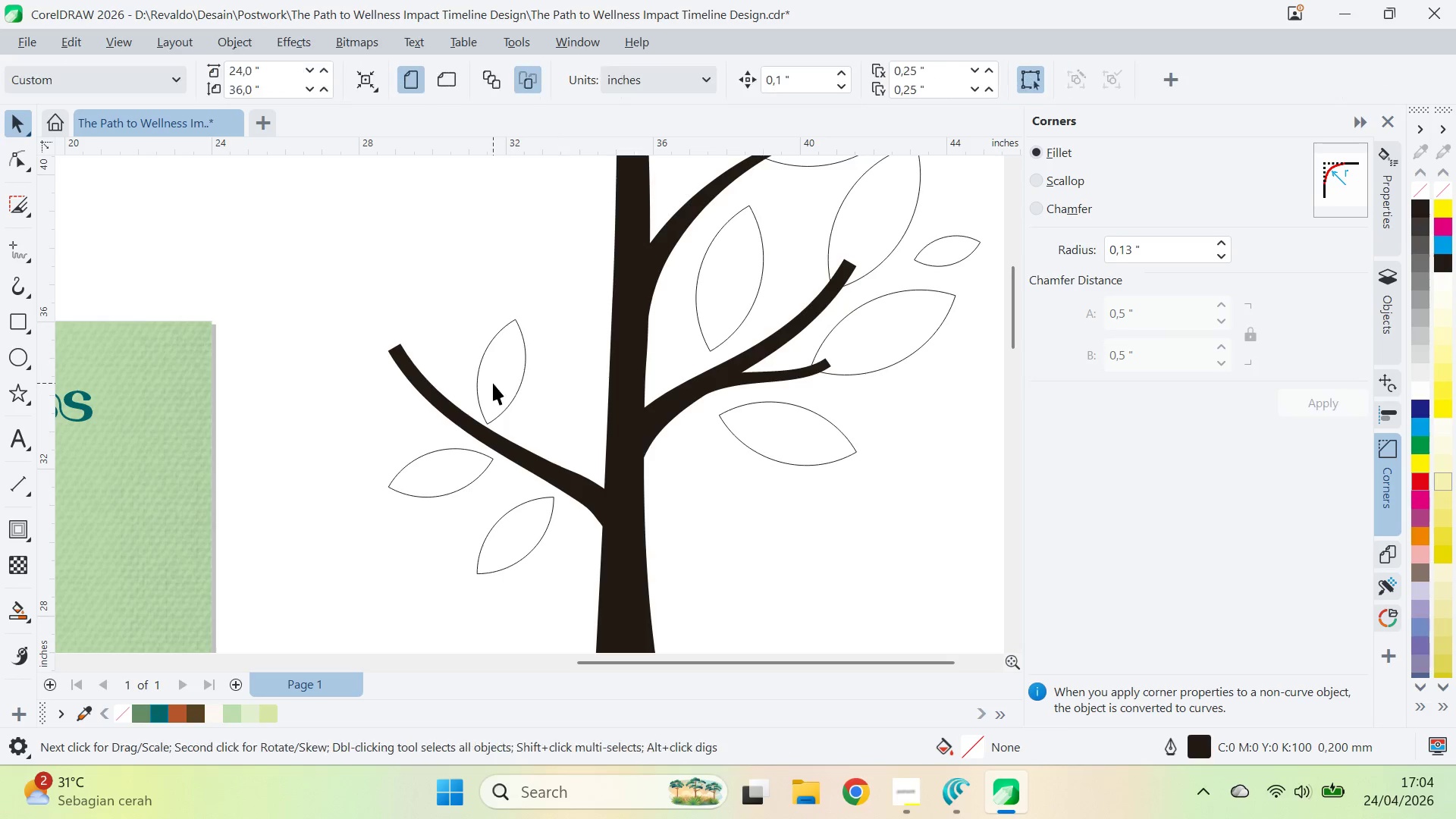 
left_click_drag(start_coordinate=[493, 383], to_coordinate=[541, 402])
 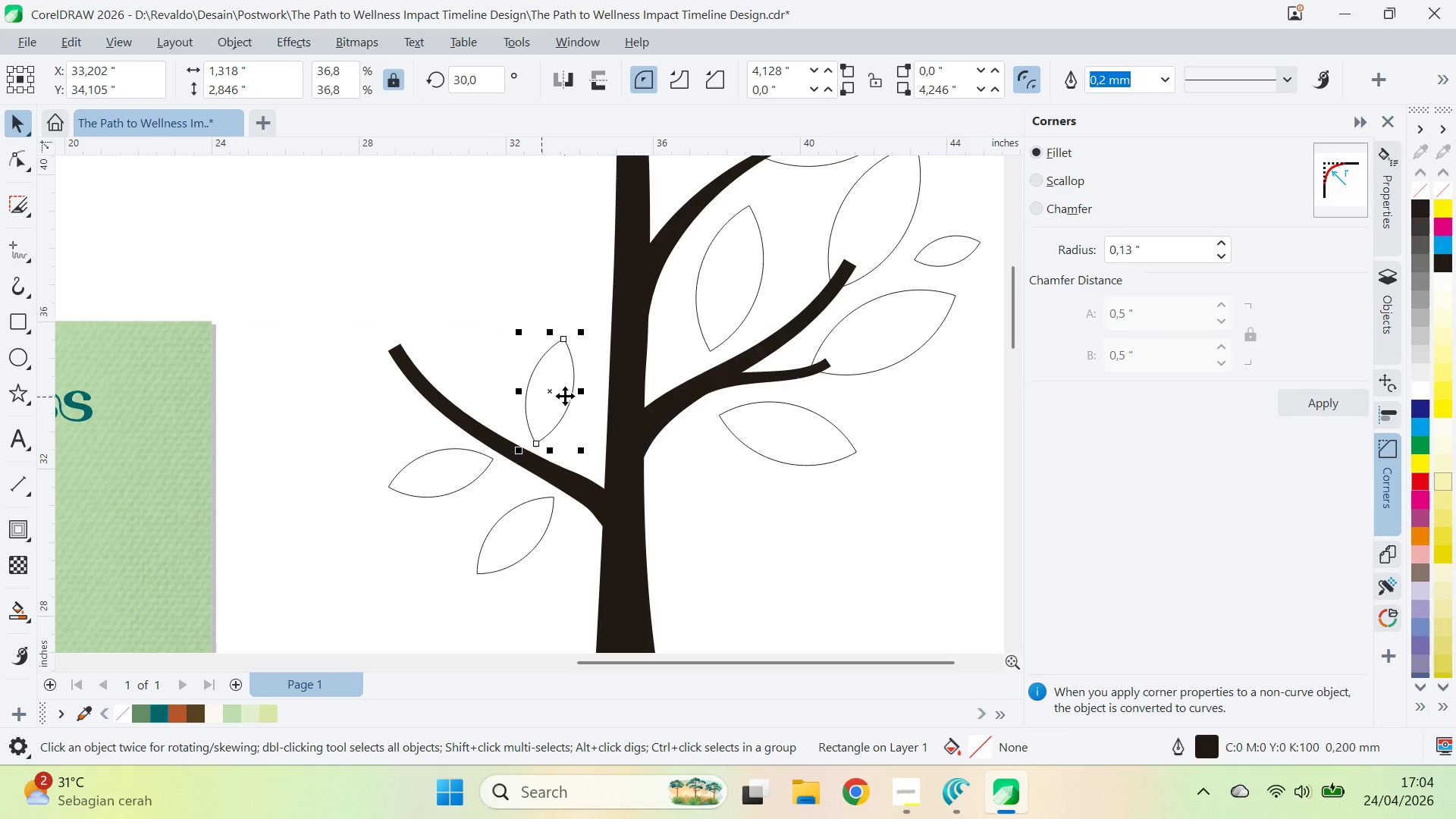 
key(Control+Z)
 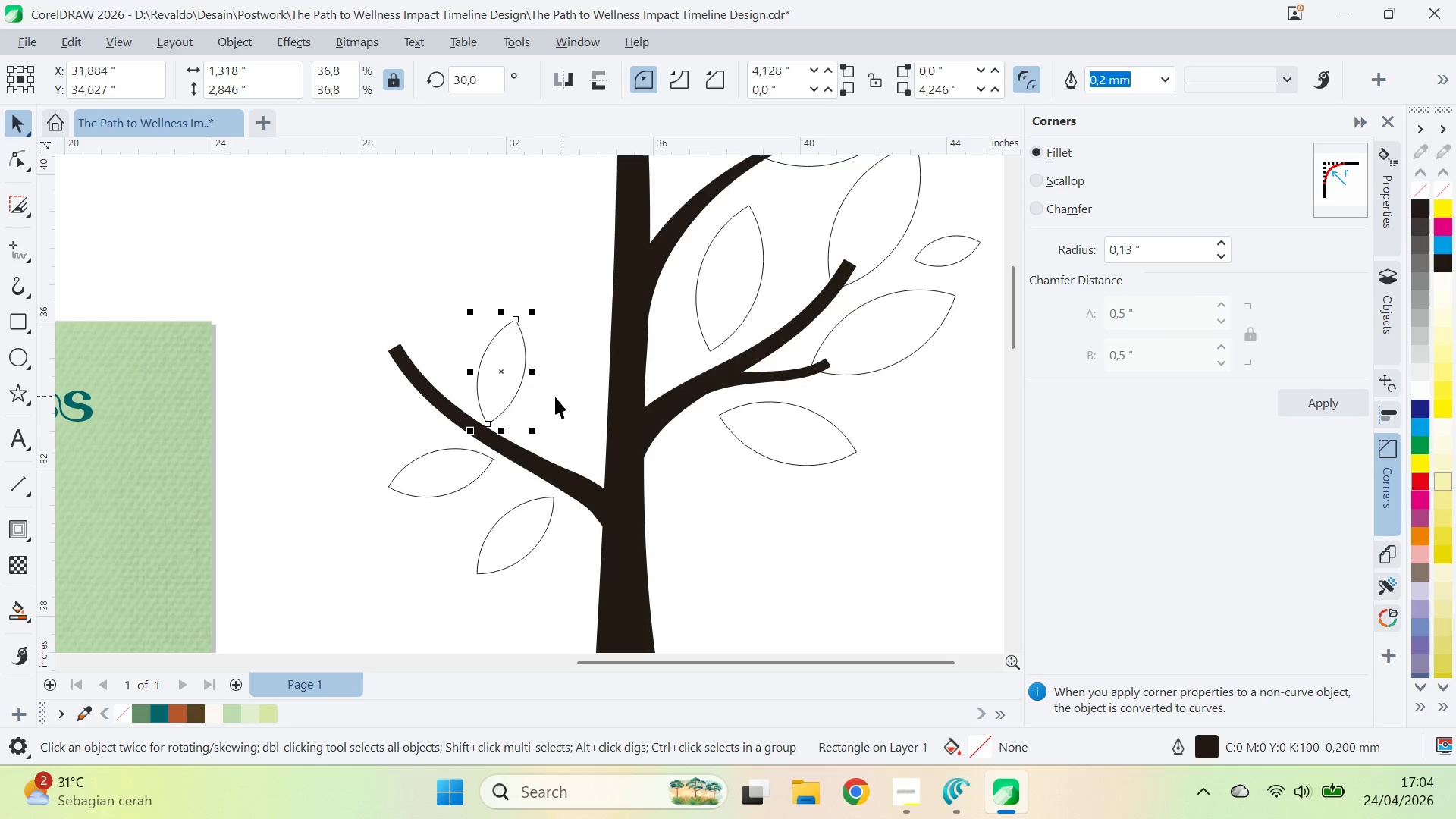 
key(Control+Z)
 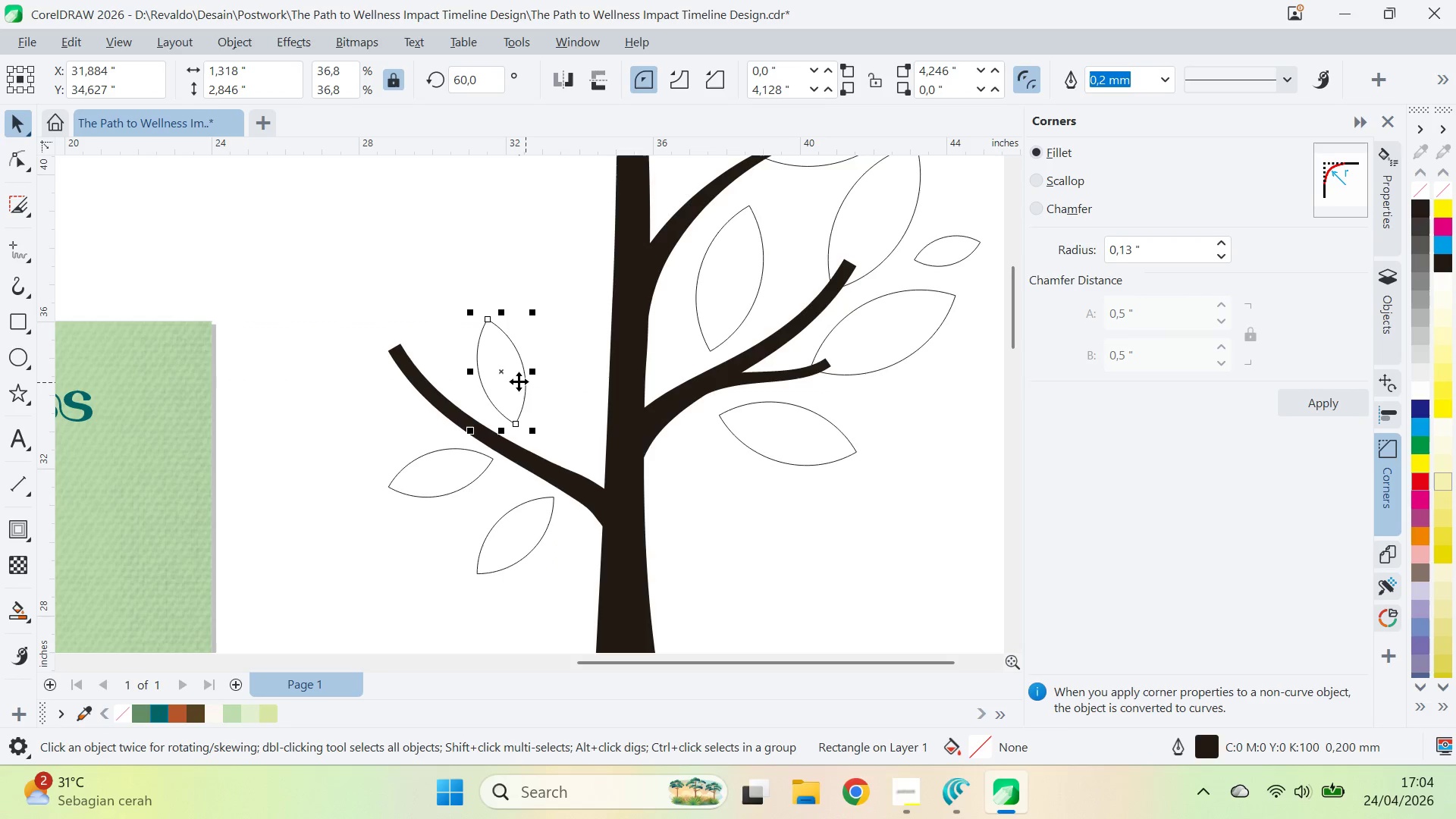 
left_click_drag(start_coordinate=[519, 380], to_coordinate=[549, 400])
 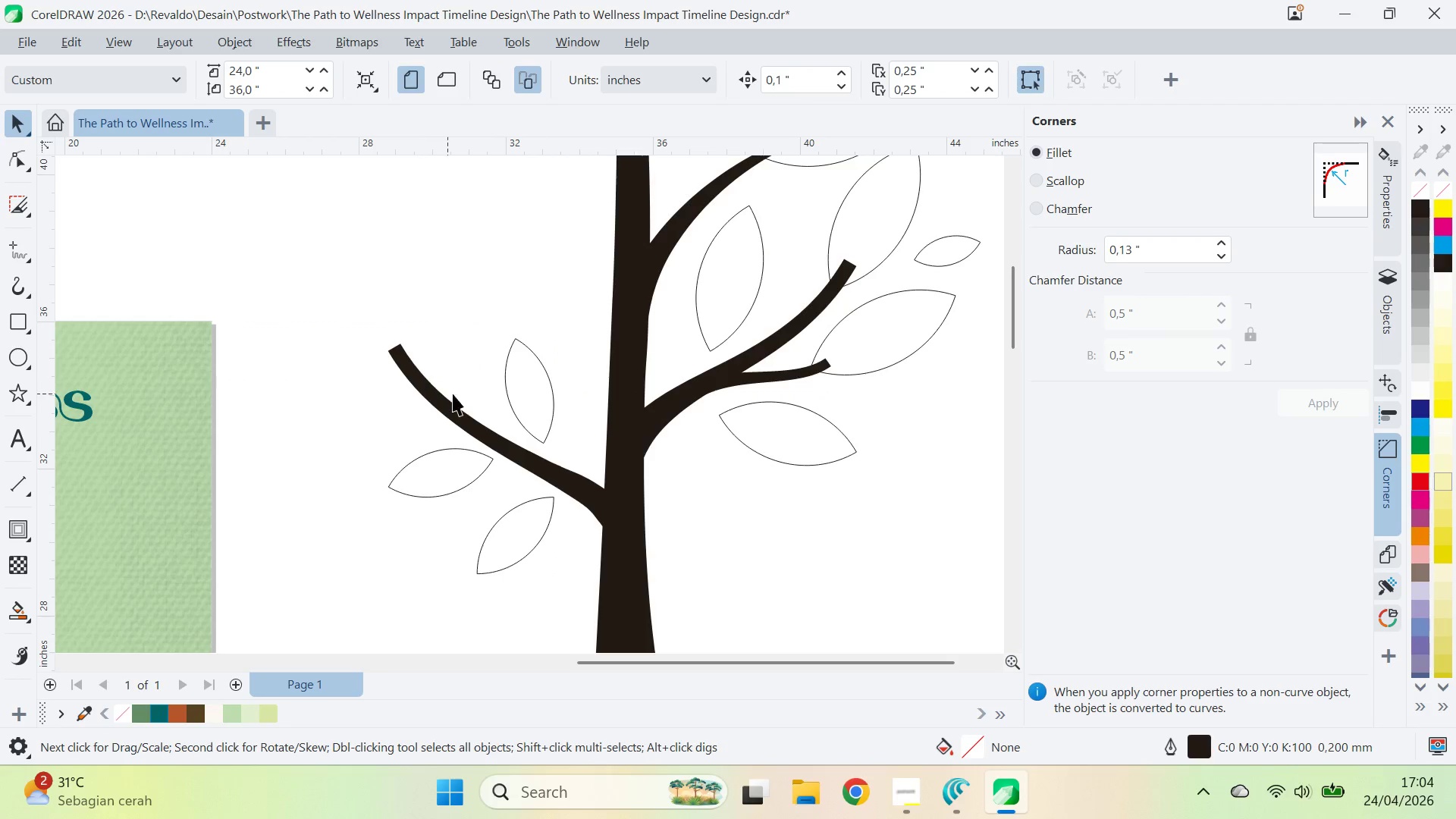 
left_click_drag(start_coordinate=[535, 403], to_coordinate=[387, 309])
 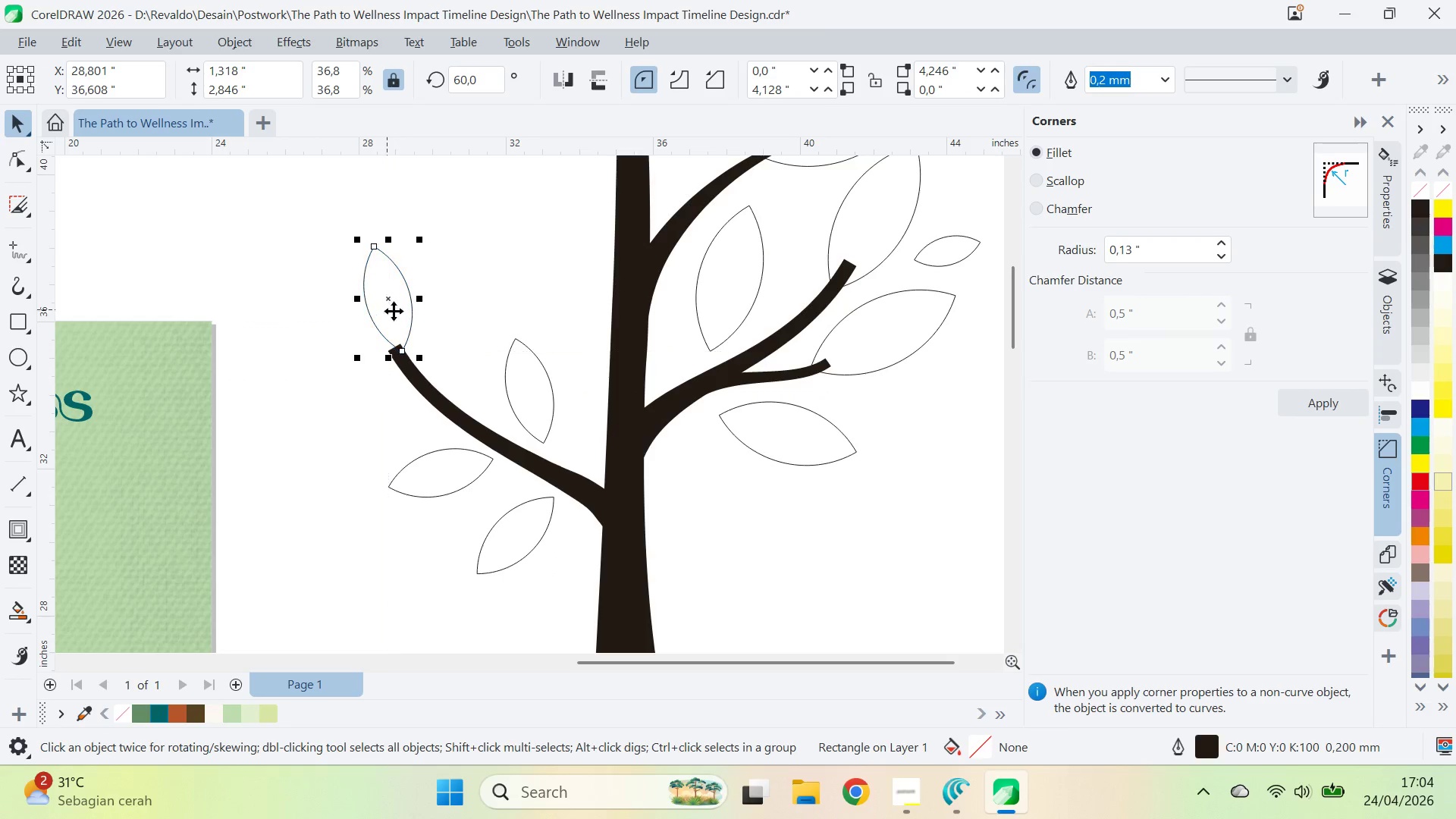 
key(Control+ControlLeft)
 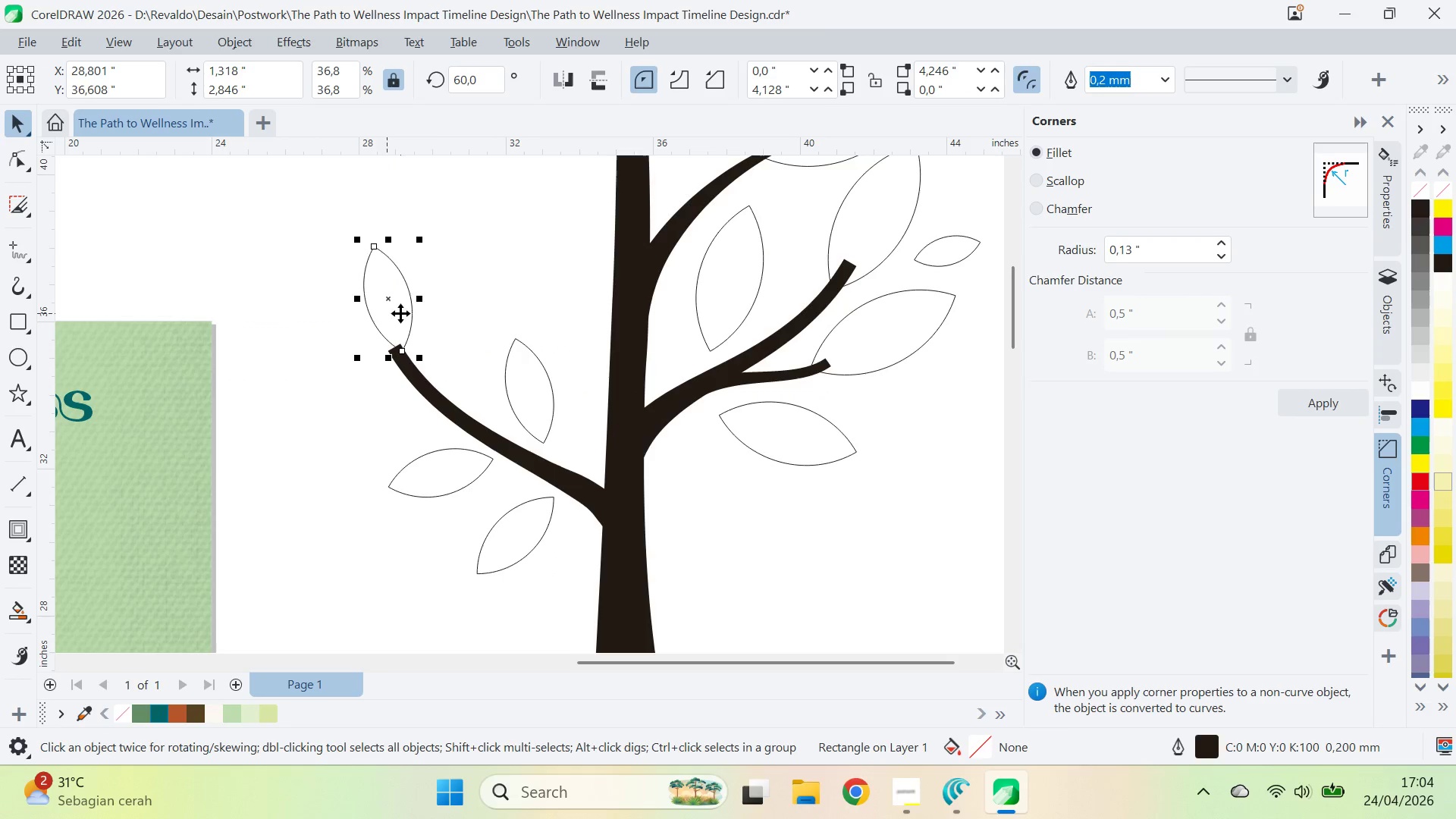 
key(Control+Z)
 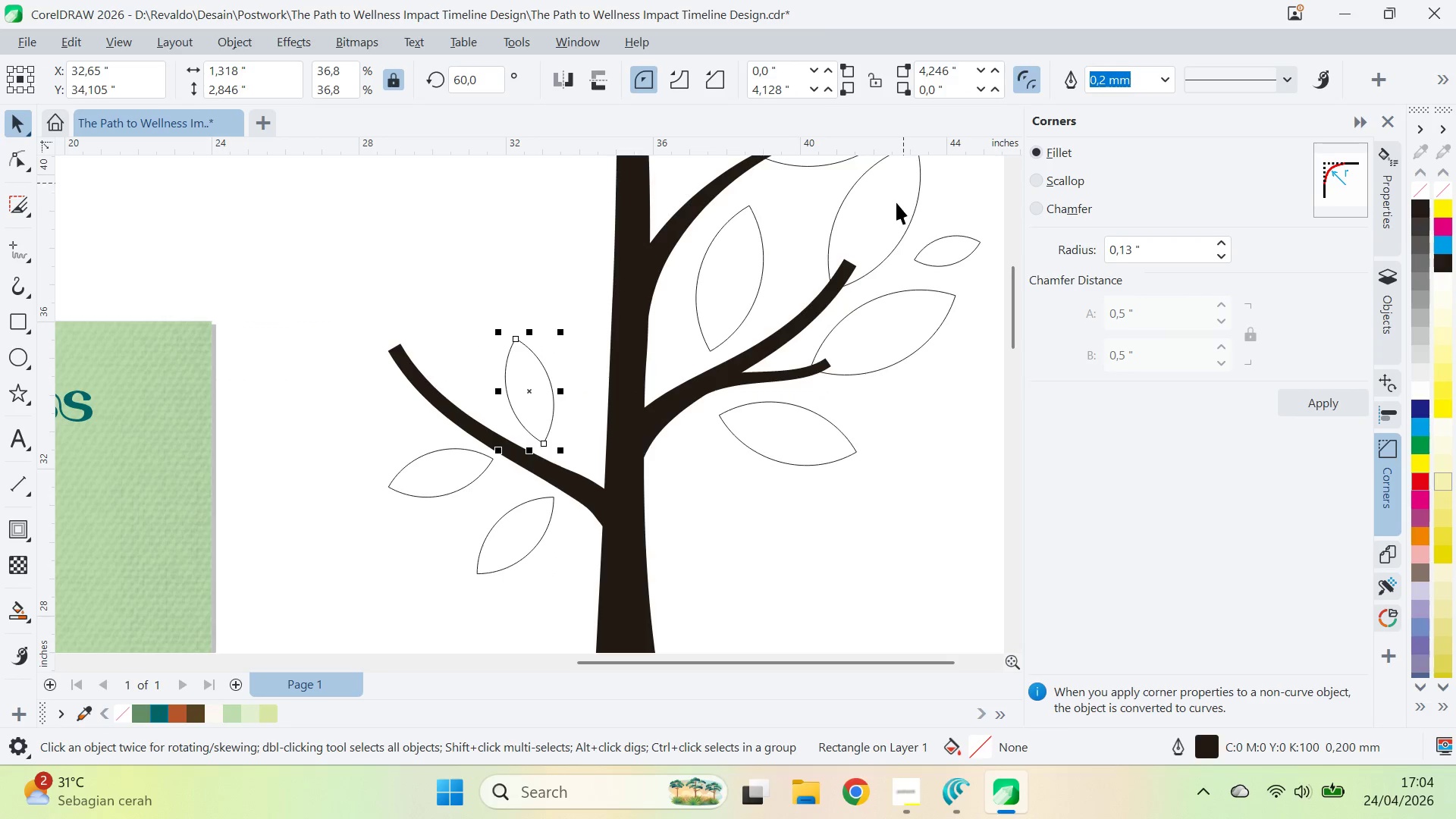 
left_click_drag(start_coordinate=[894, 207], to_coordinate=[416, 277])
 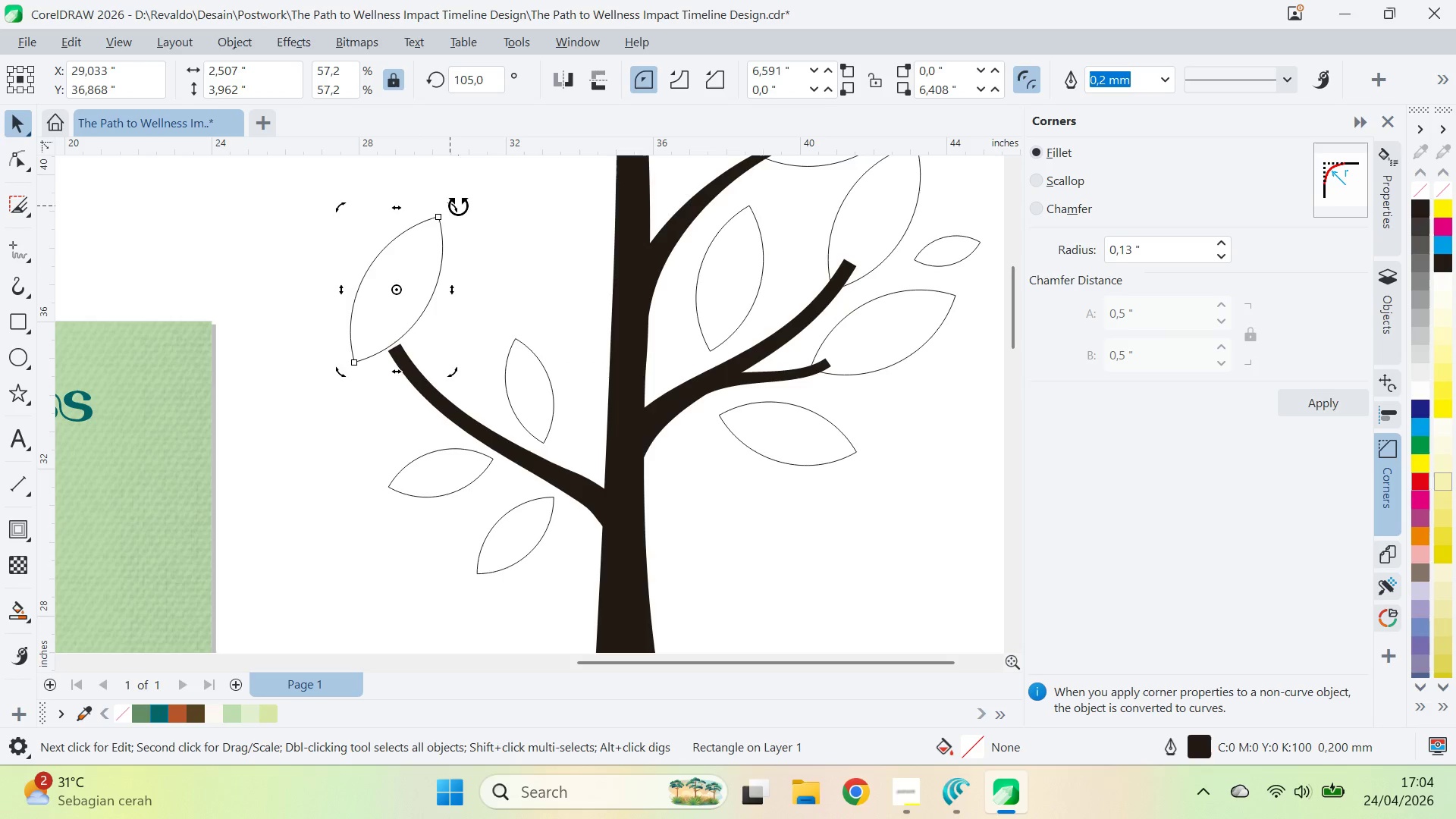 
left_click_drag(start_coordinate=[459, 203], to_coordinate=[452, 417])
 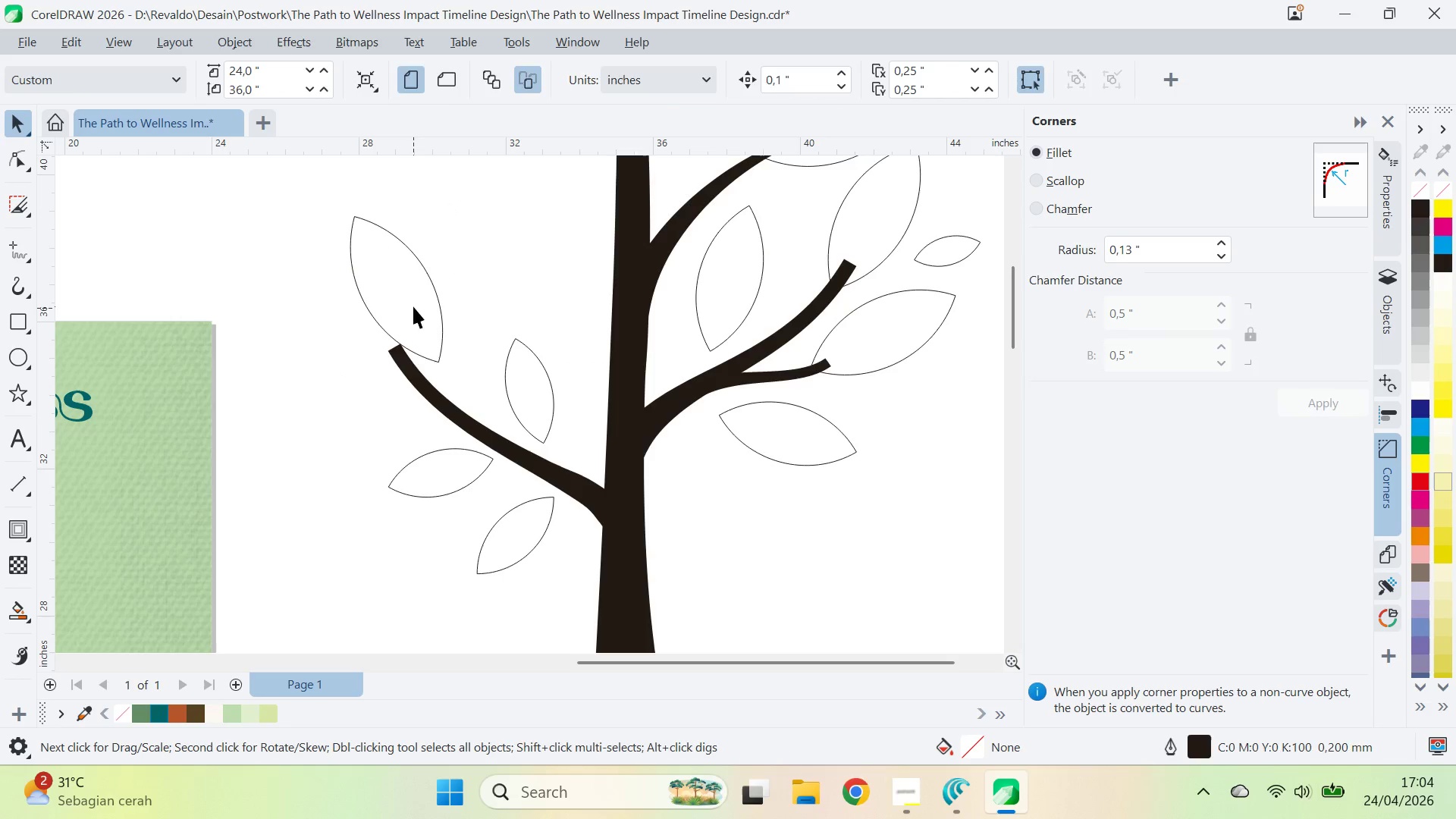 
hold_key(key=ControlLeft, duration=0.69)
 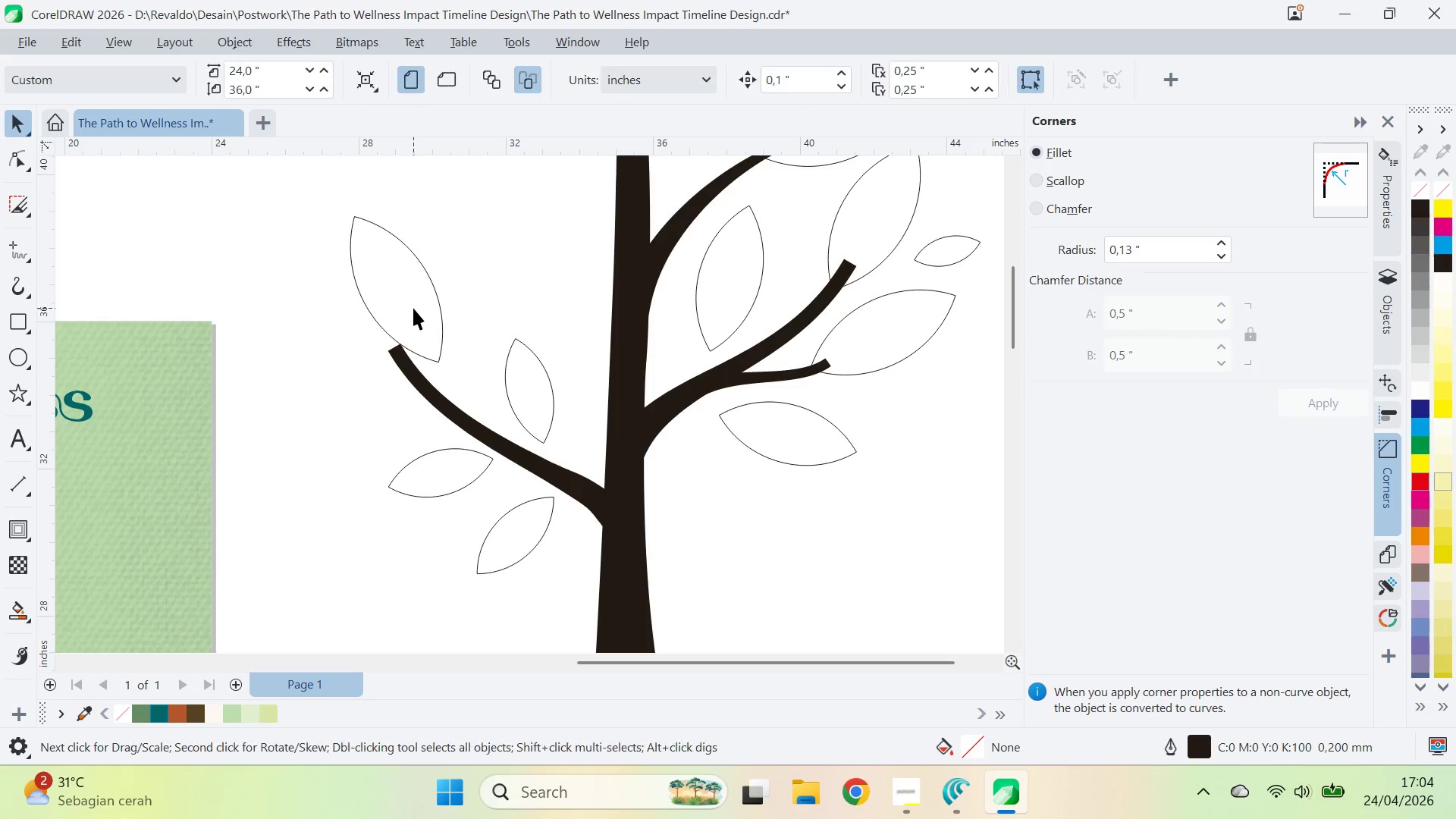 
left_click_drag(start_coordinate=[413, 308], to_coordinate=[389, 322])
 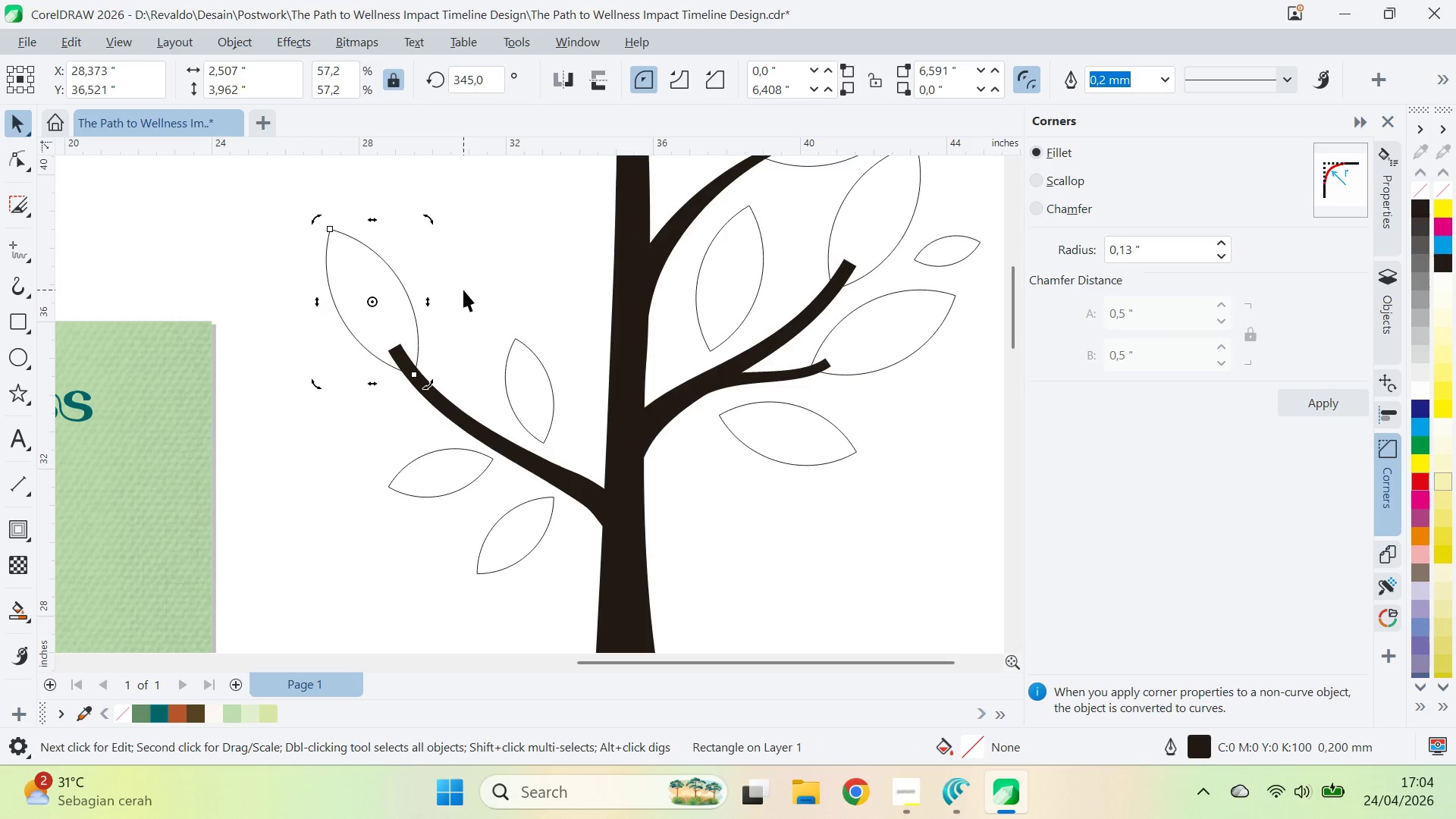 
left_click([475, 330])
 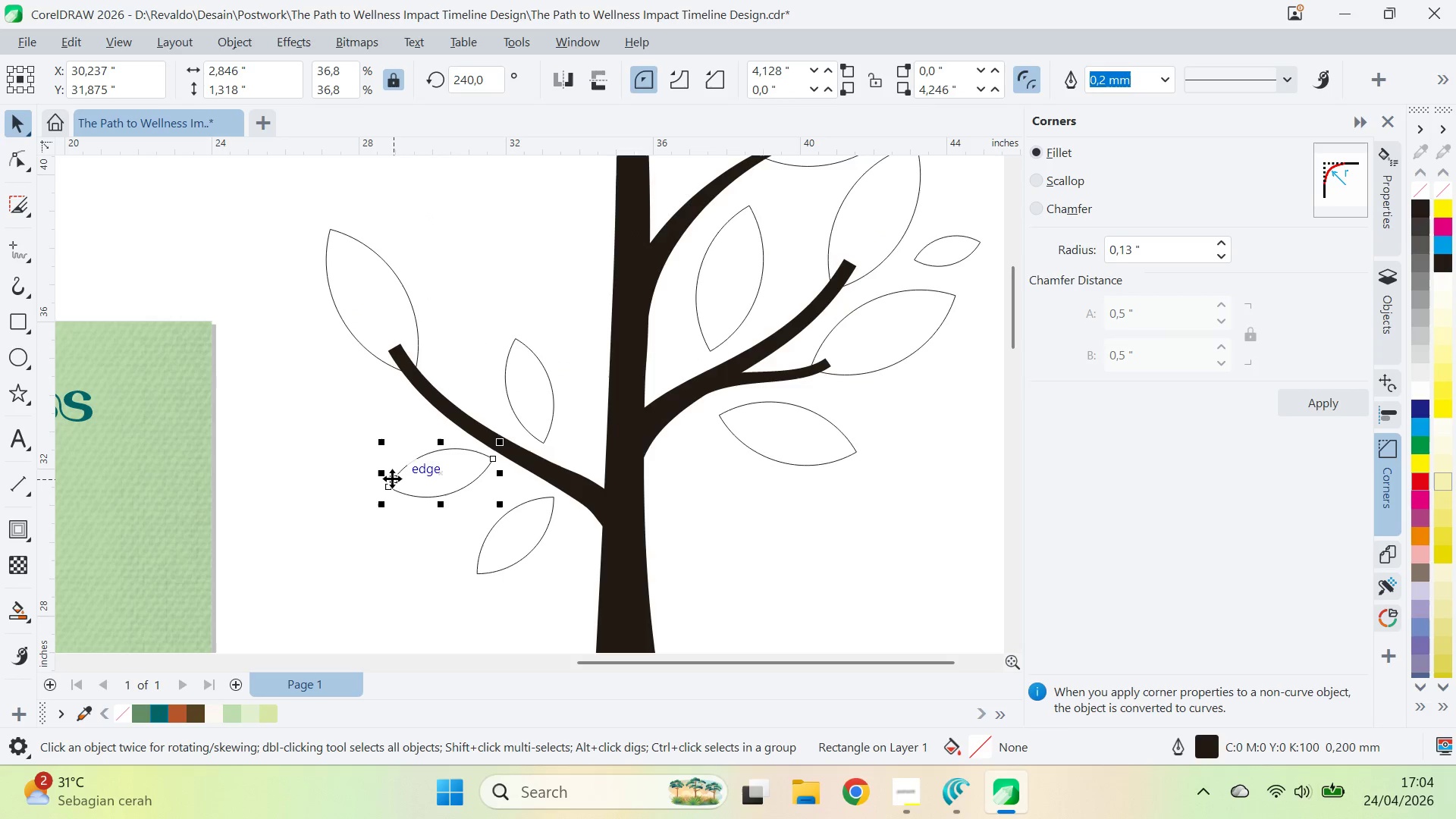 
left_click_drag(start_coordinate=[421, 475], to_coordinate=[372, 441])
 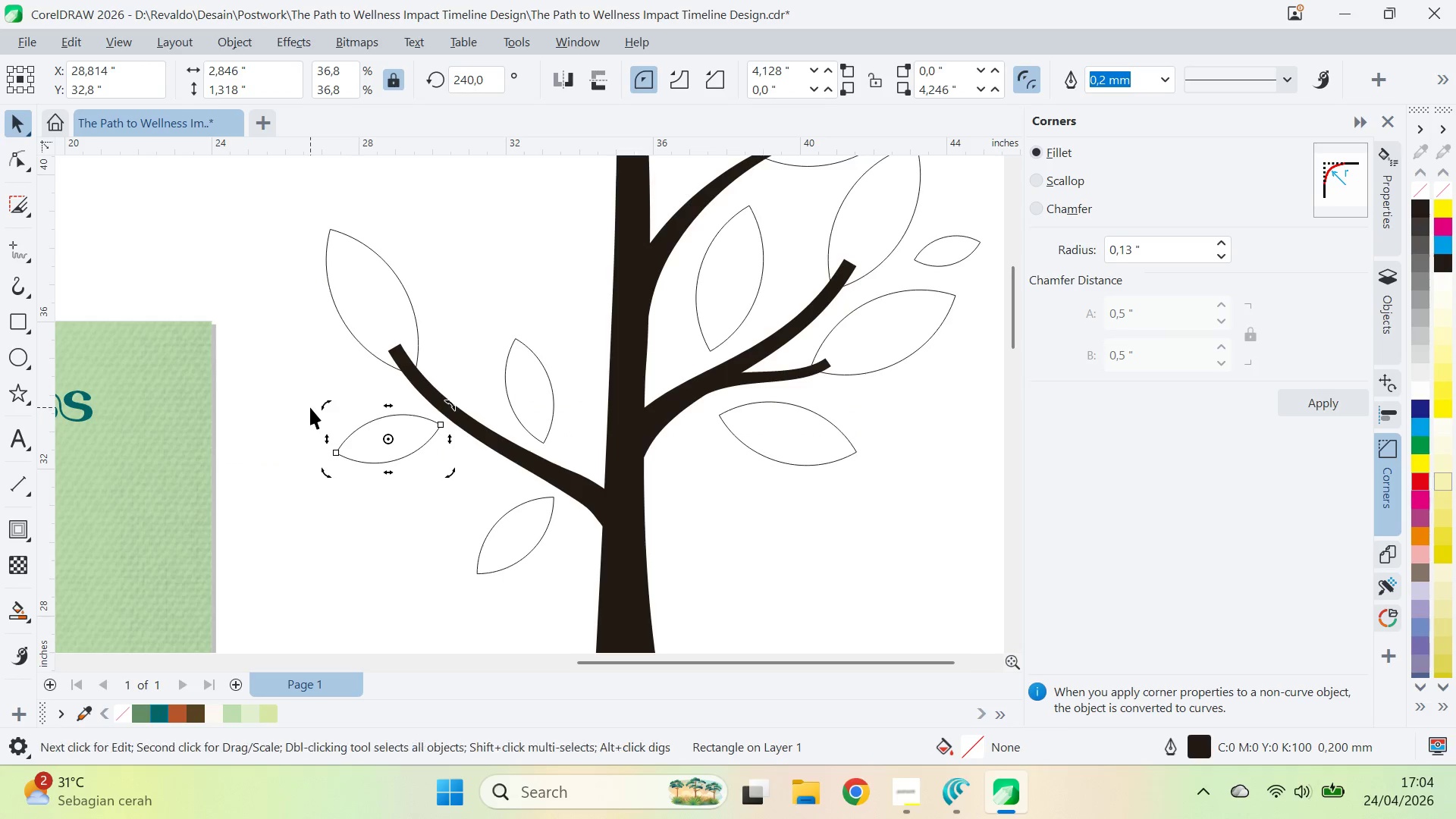 
left_click_drag(start_coordinate=[320, 406], to_coordinate=[332, 367])
 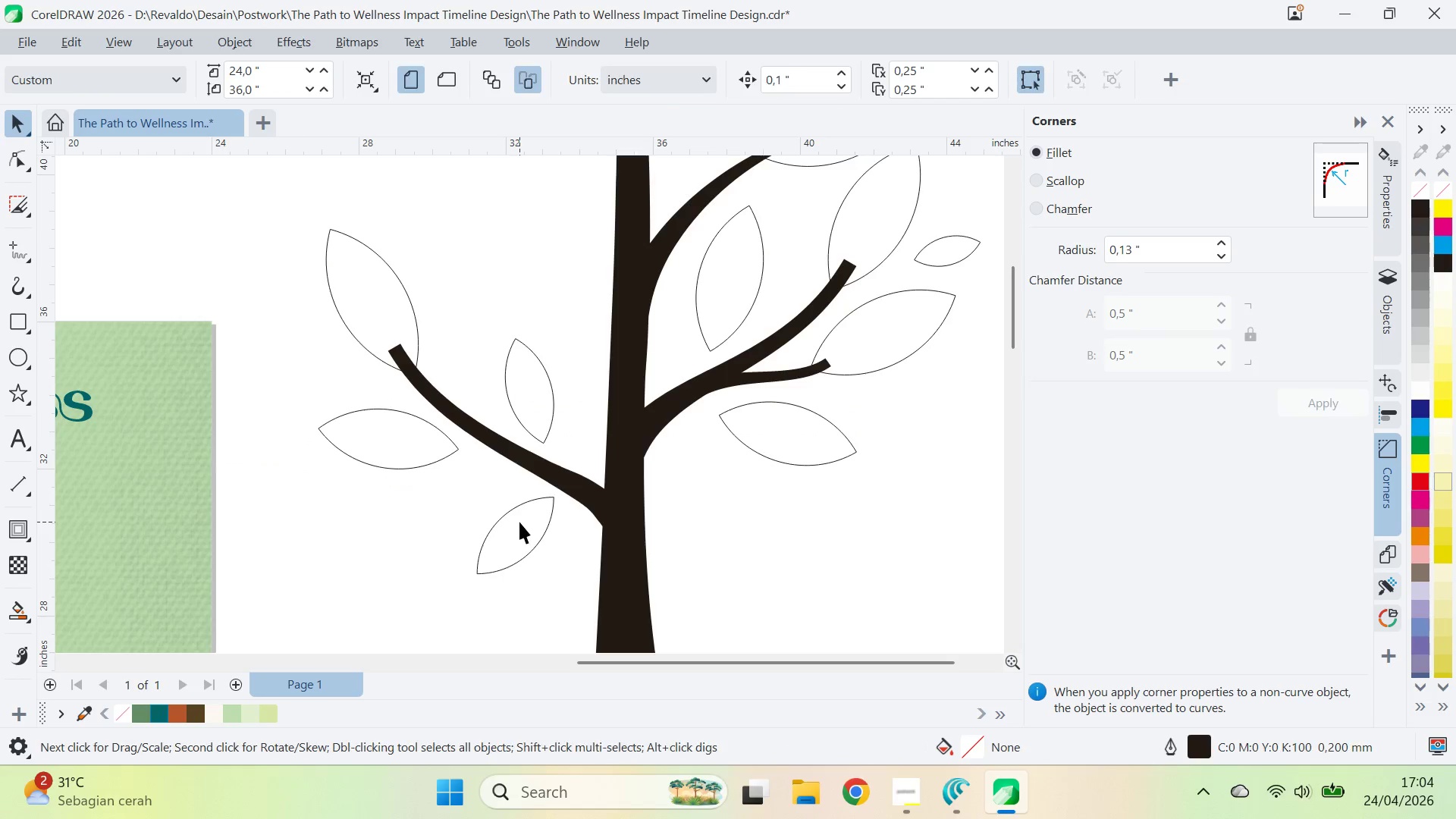 
hold_key(key=ShiftLeft, duration=1.55)
 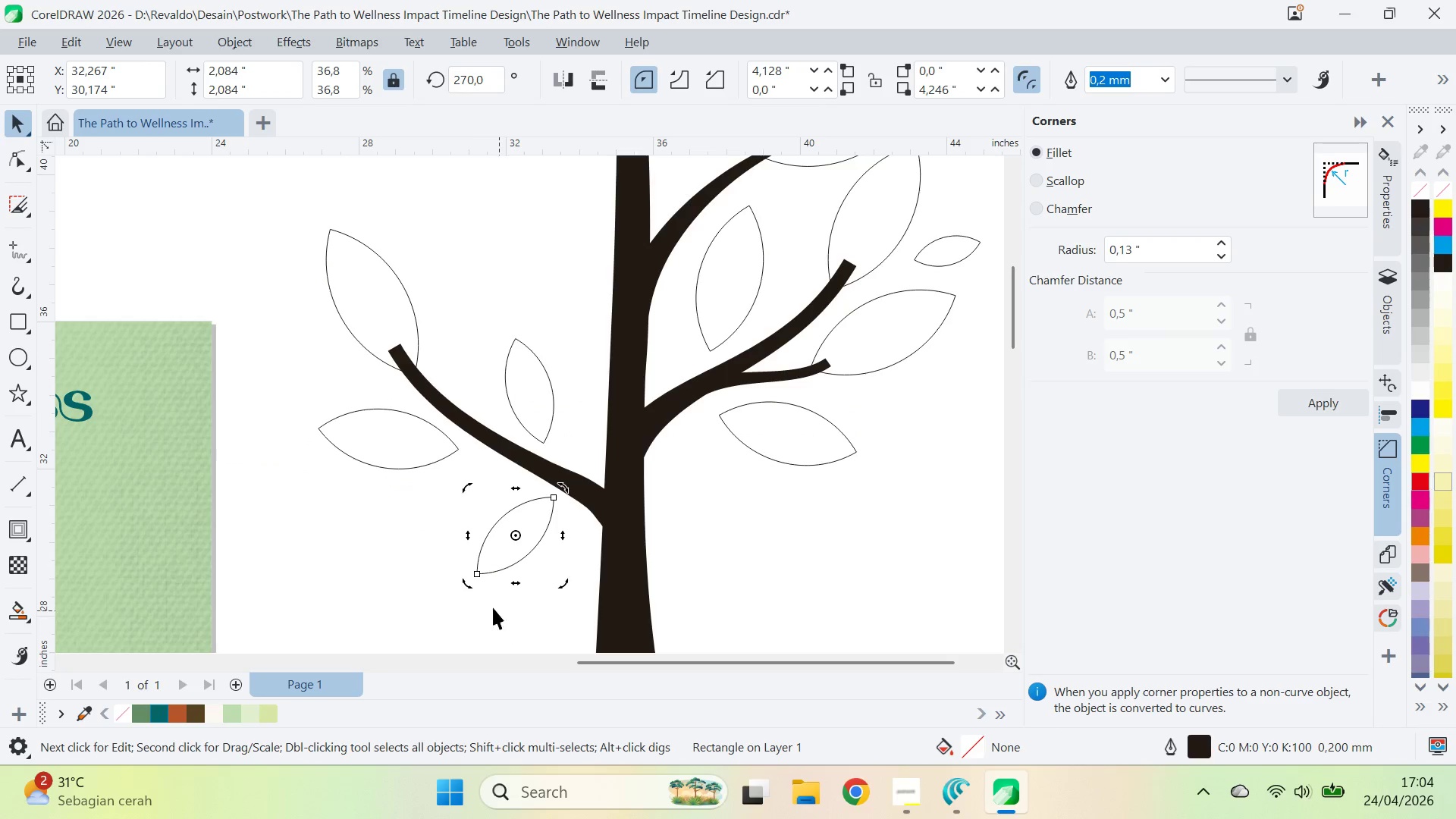 
left_click_drag(start_coordinate=[466, 585], to_coordinate=[413, 561])
 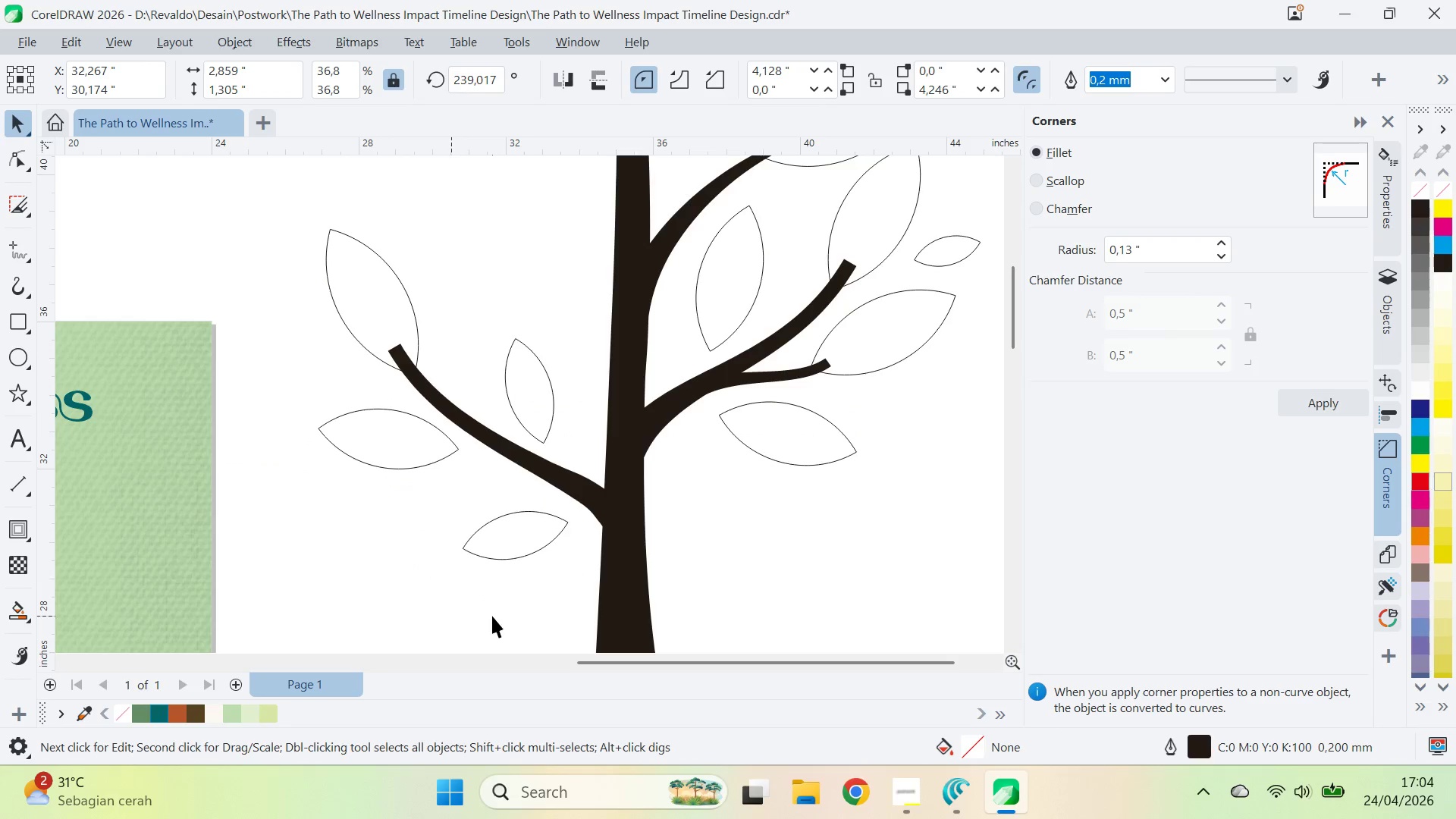 
left_click_drag(start_coordinate=[492, 616], to_coordinate=[495, 604])
 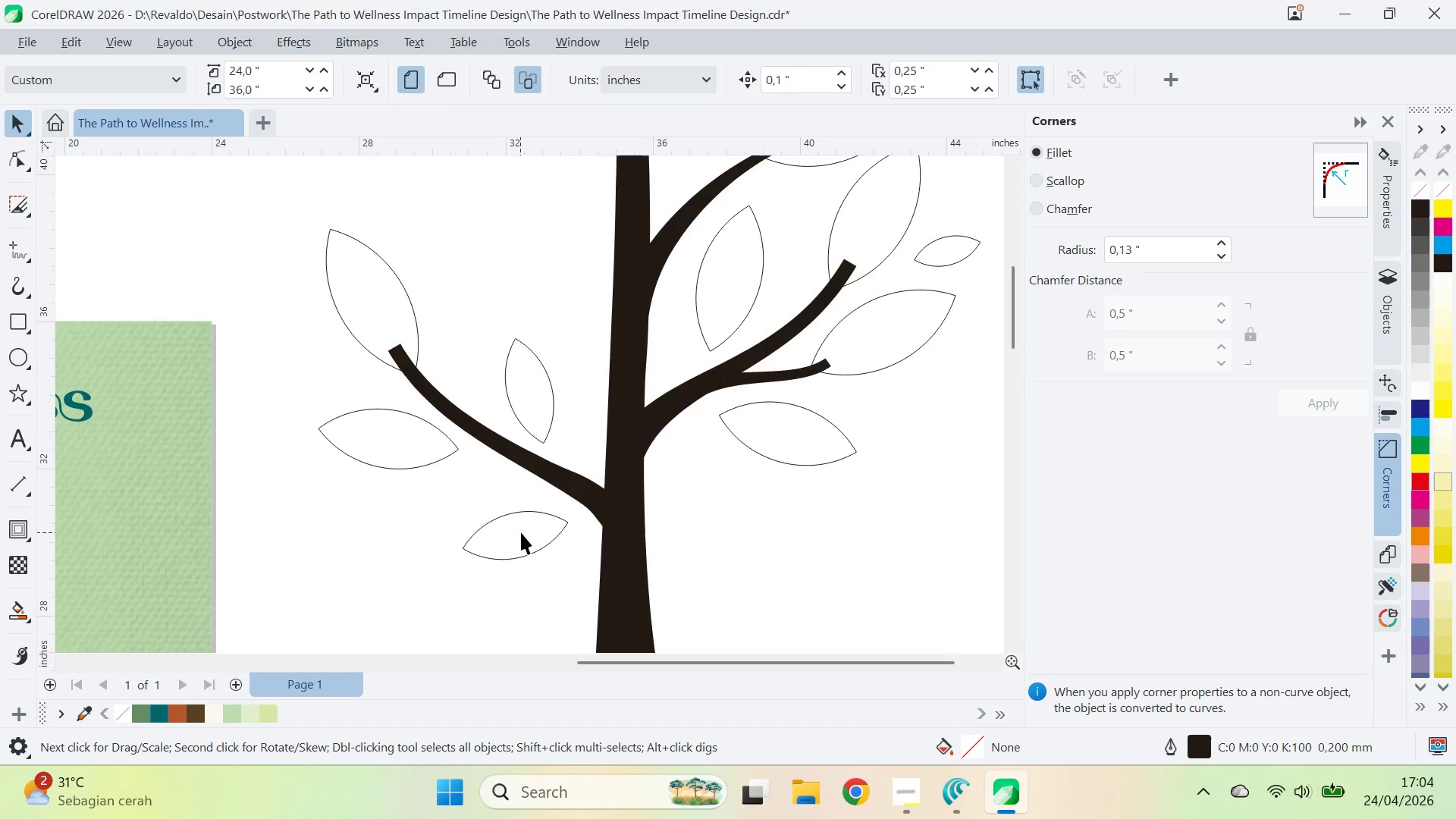 
left_click_drag(start_coordinate=[521, 532], to_coordinate=[497, 512])
 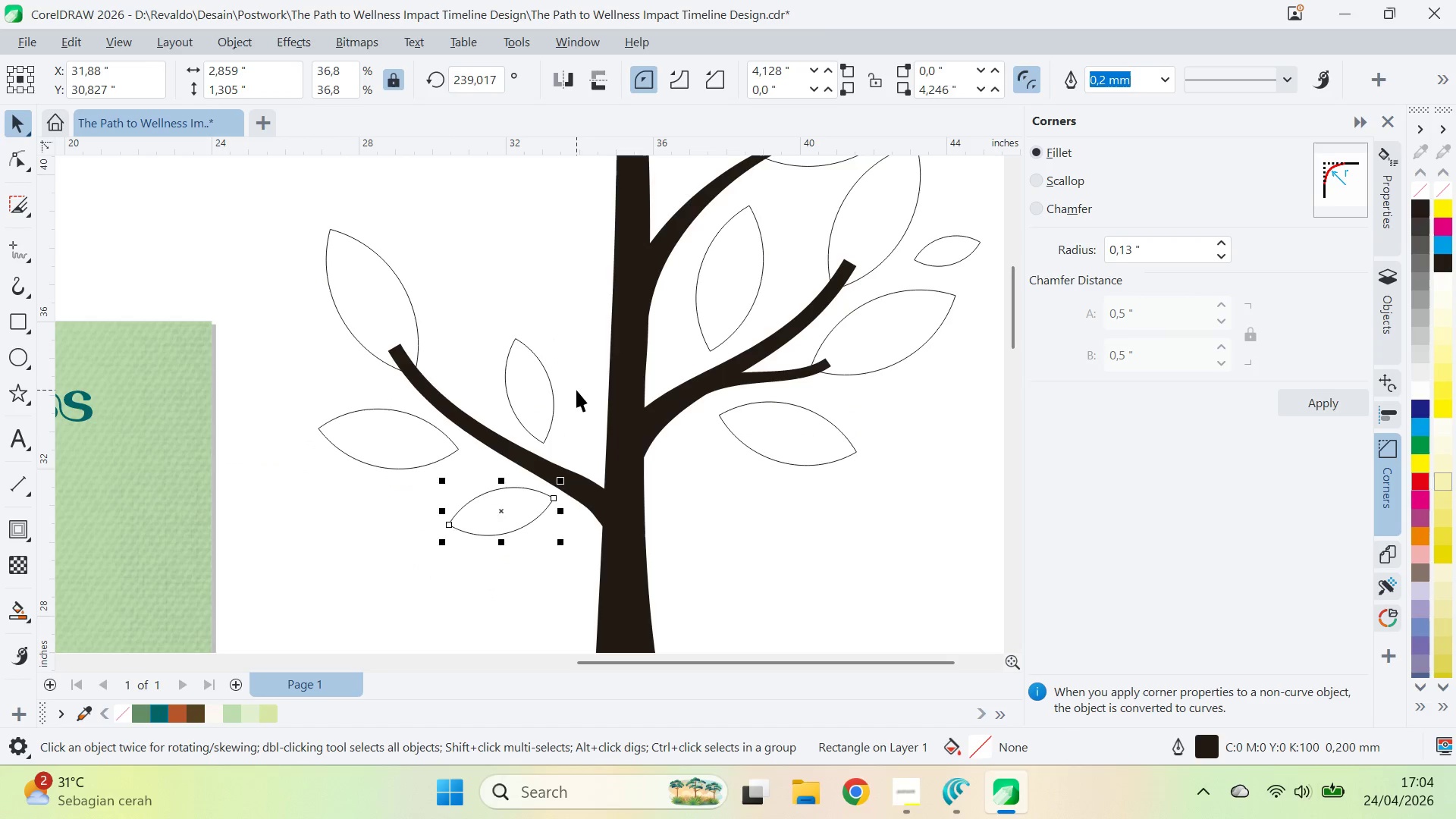 
left_click([576, 390])
 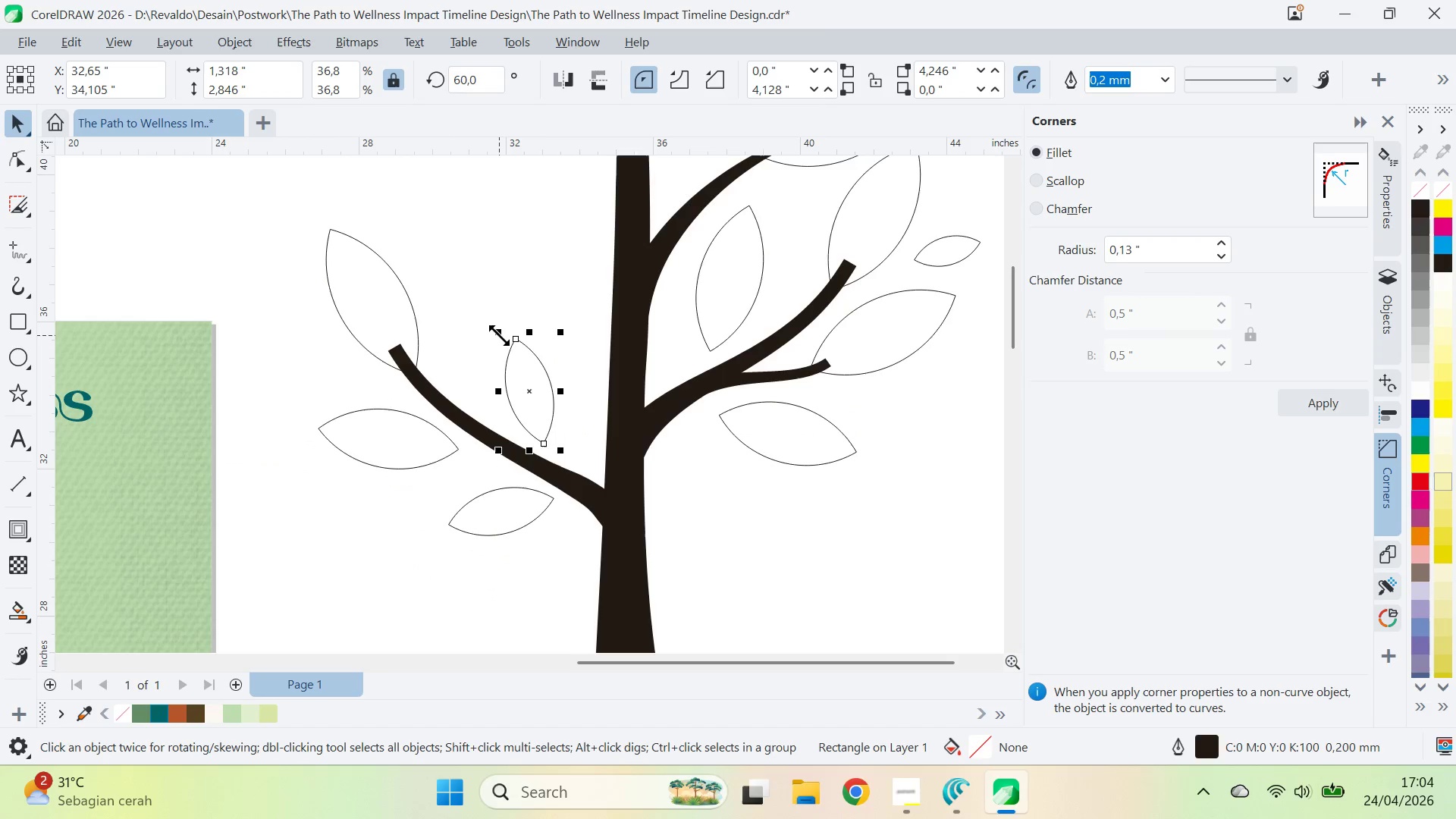 
left_click_drag(start_coordinate=[498, 333], to_coordinate=[469, 315])
 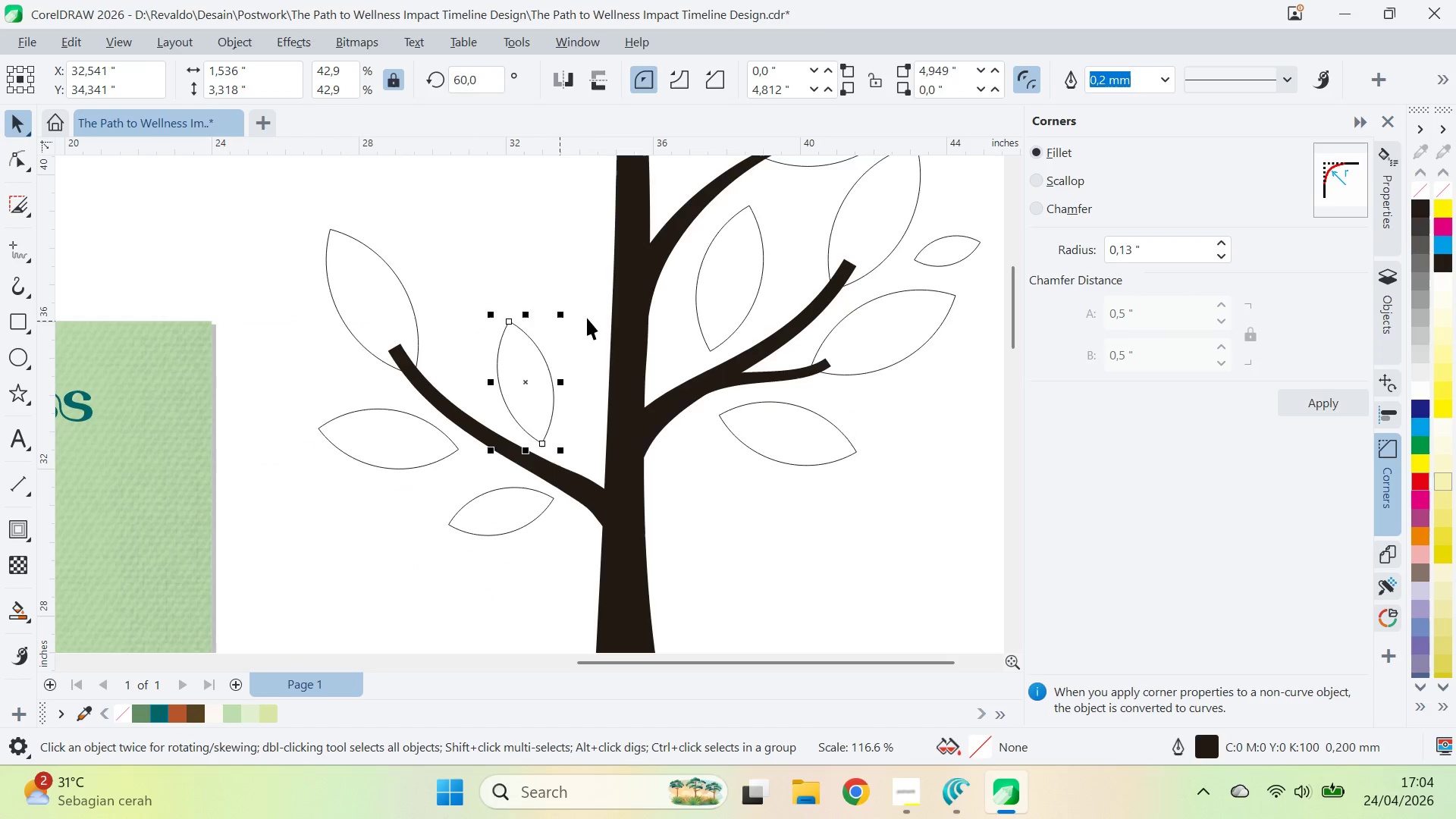 
left_click_drag(start_coordinate=[587, 318], to_coordinate=[582, 317])
 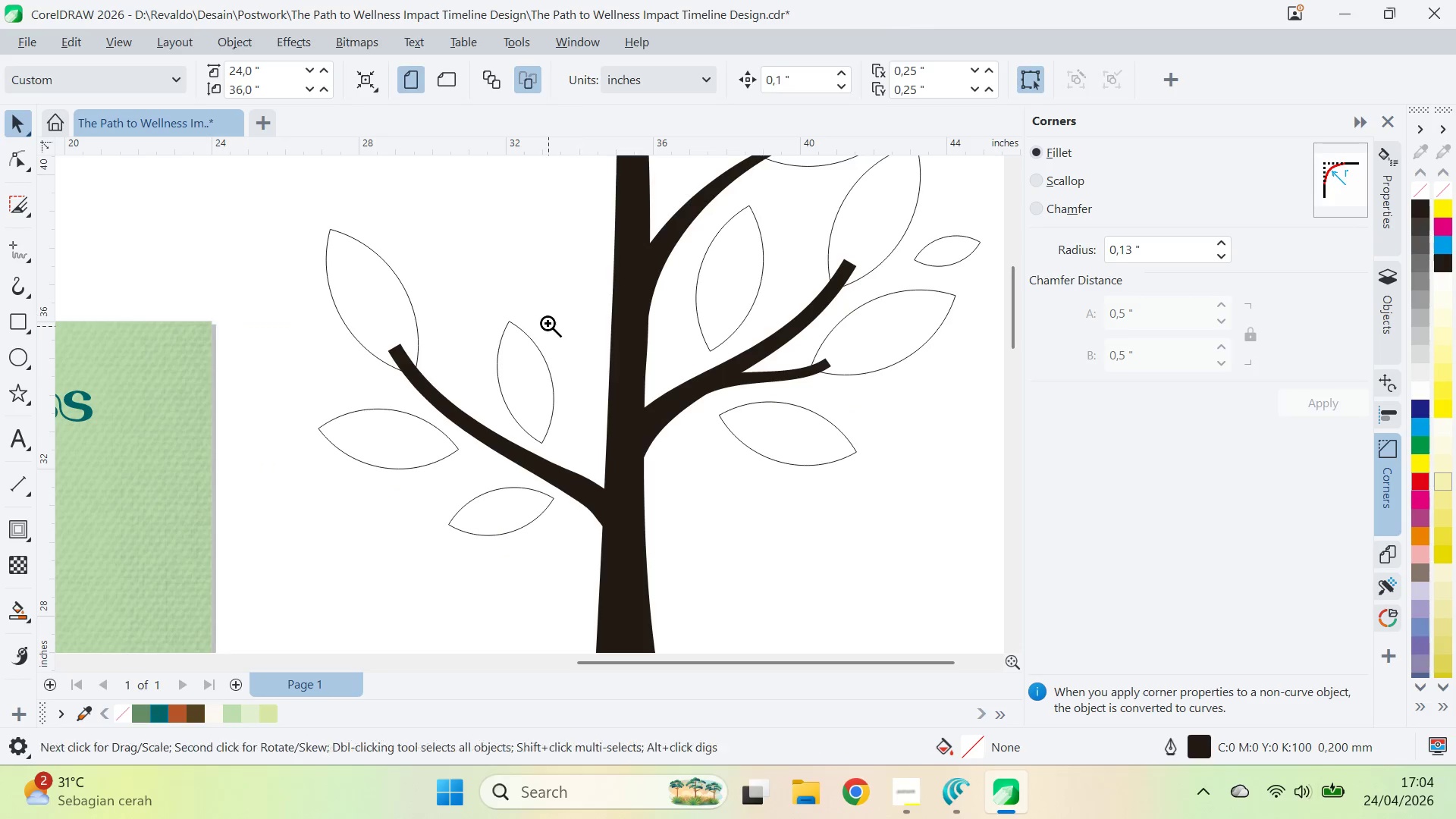 
type(zqv)
 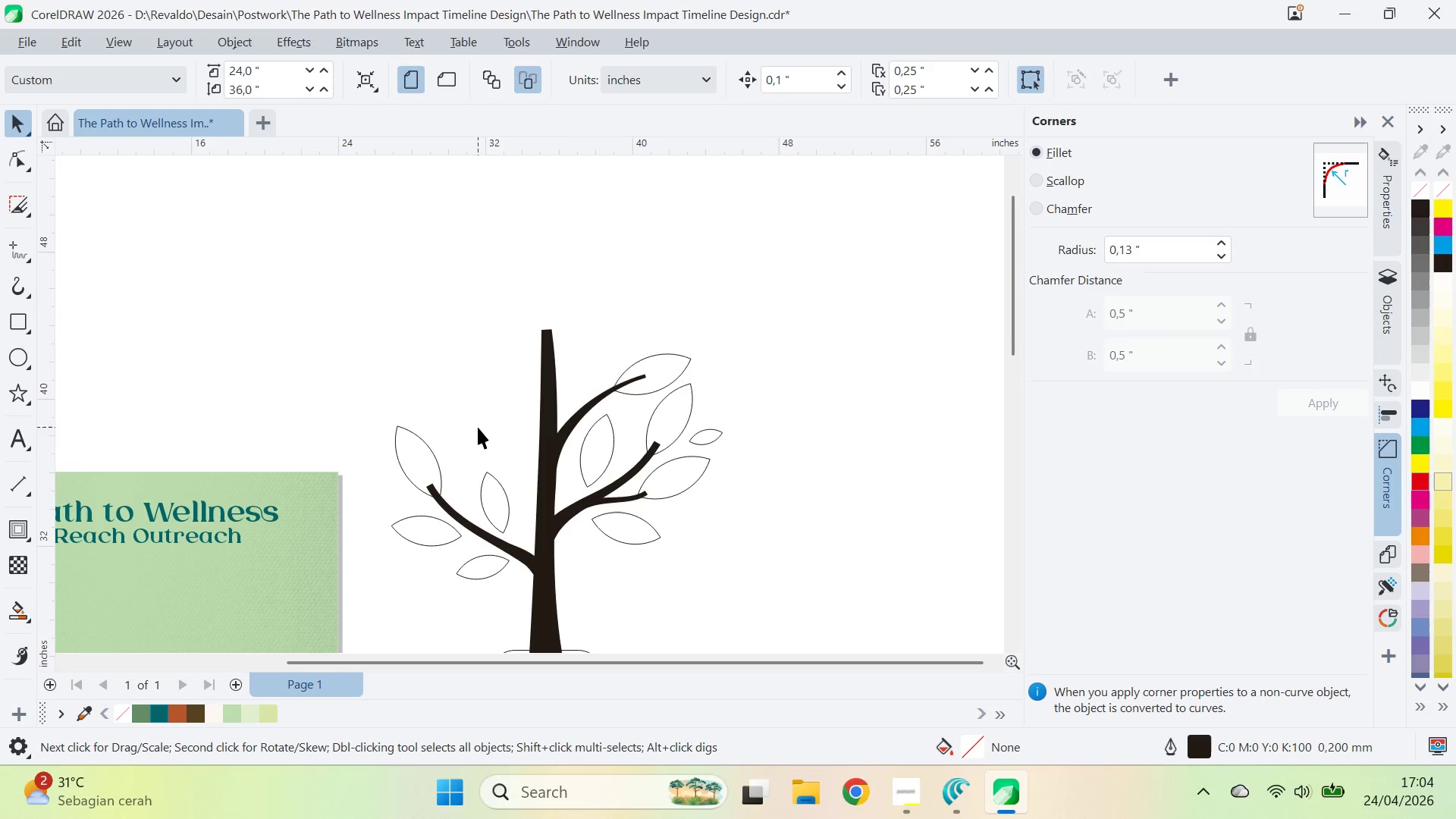 
left_click_drag(start_coordinate=[563, 219], to_coordinate=[531, 328])
 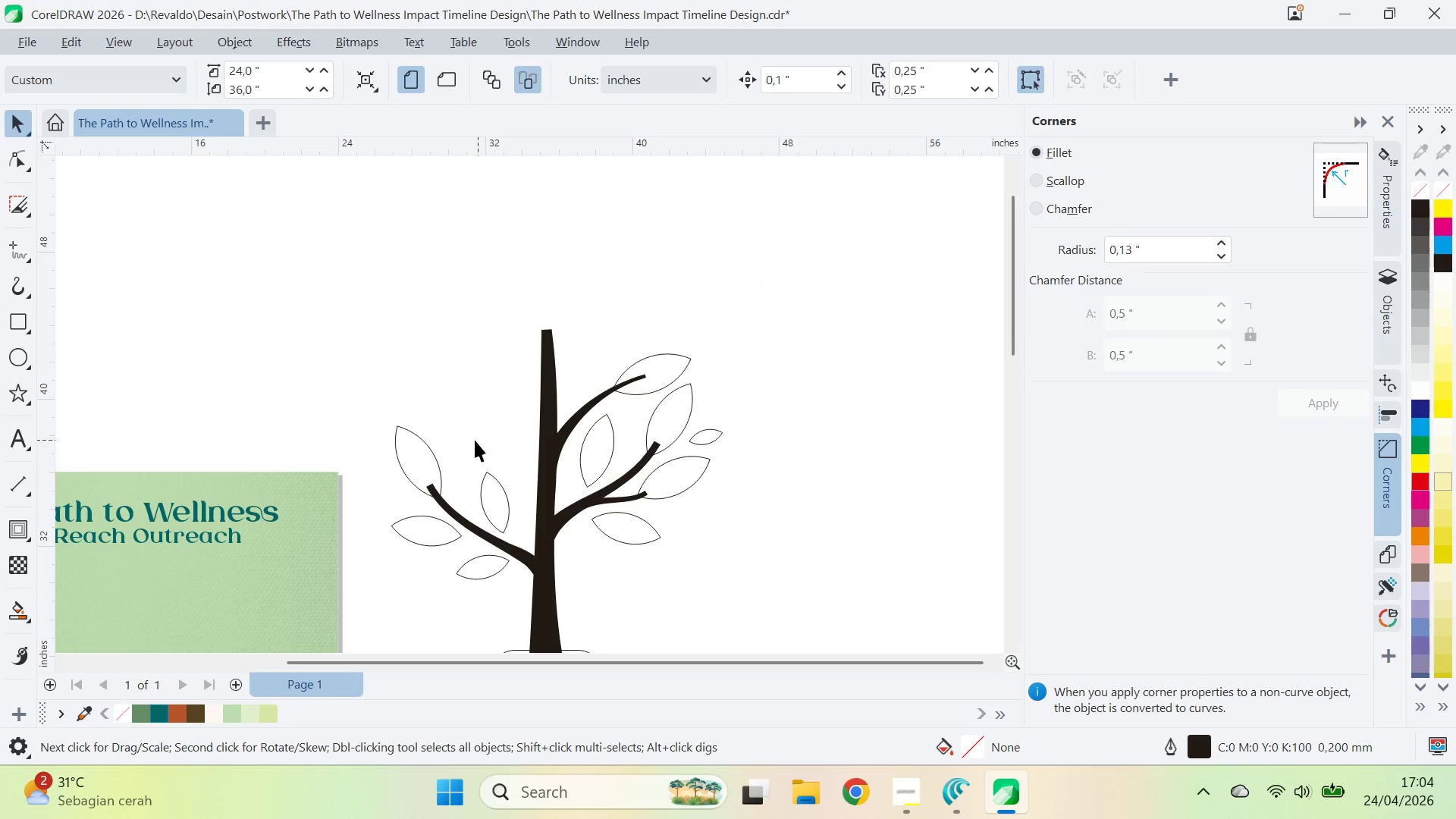 
left_click_drag(start_coordinate=[472, 444], to_coordinate=[475, 449])
 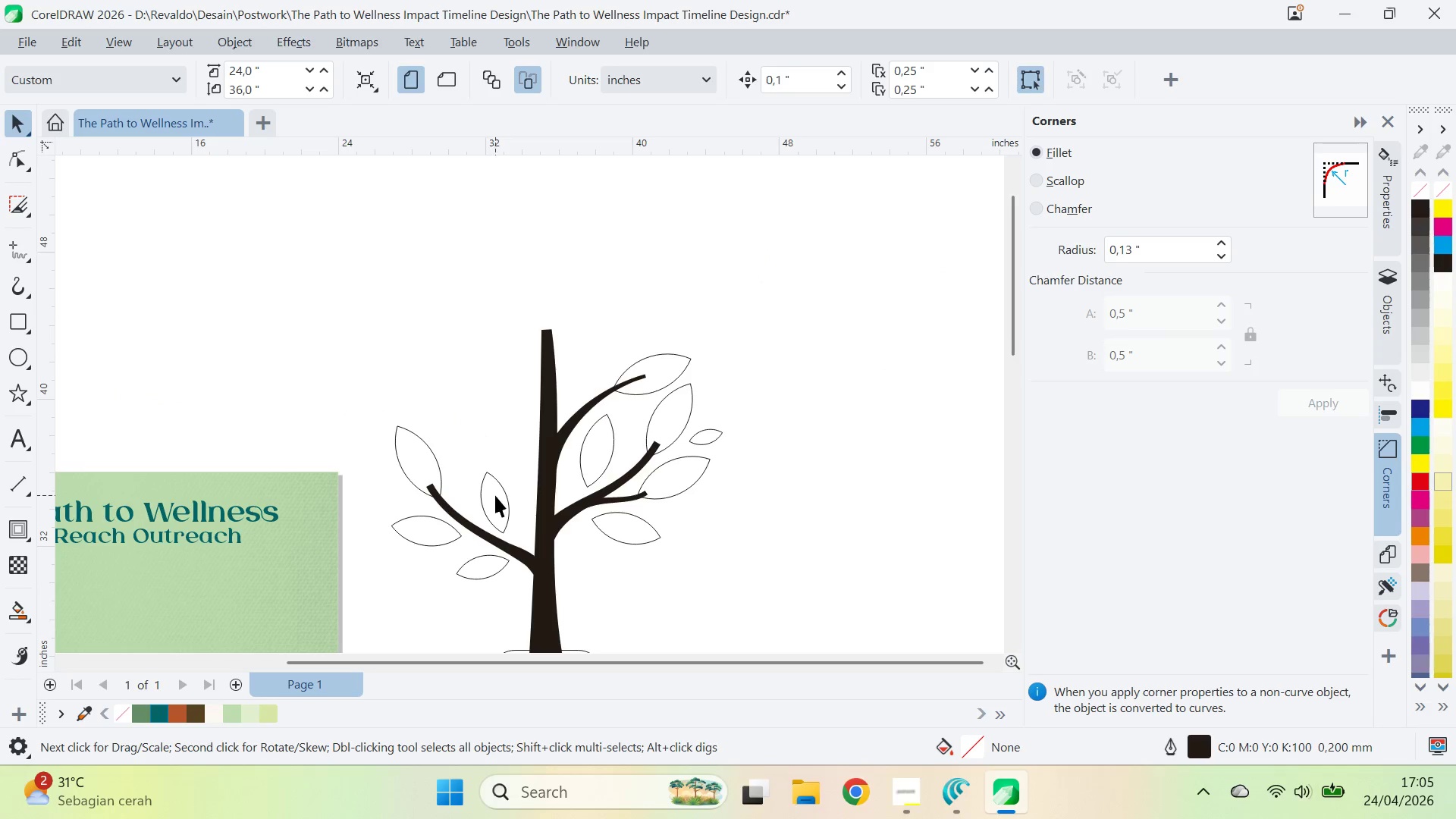 
double_click([496, 495])
 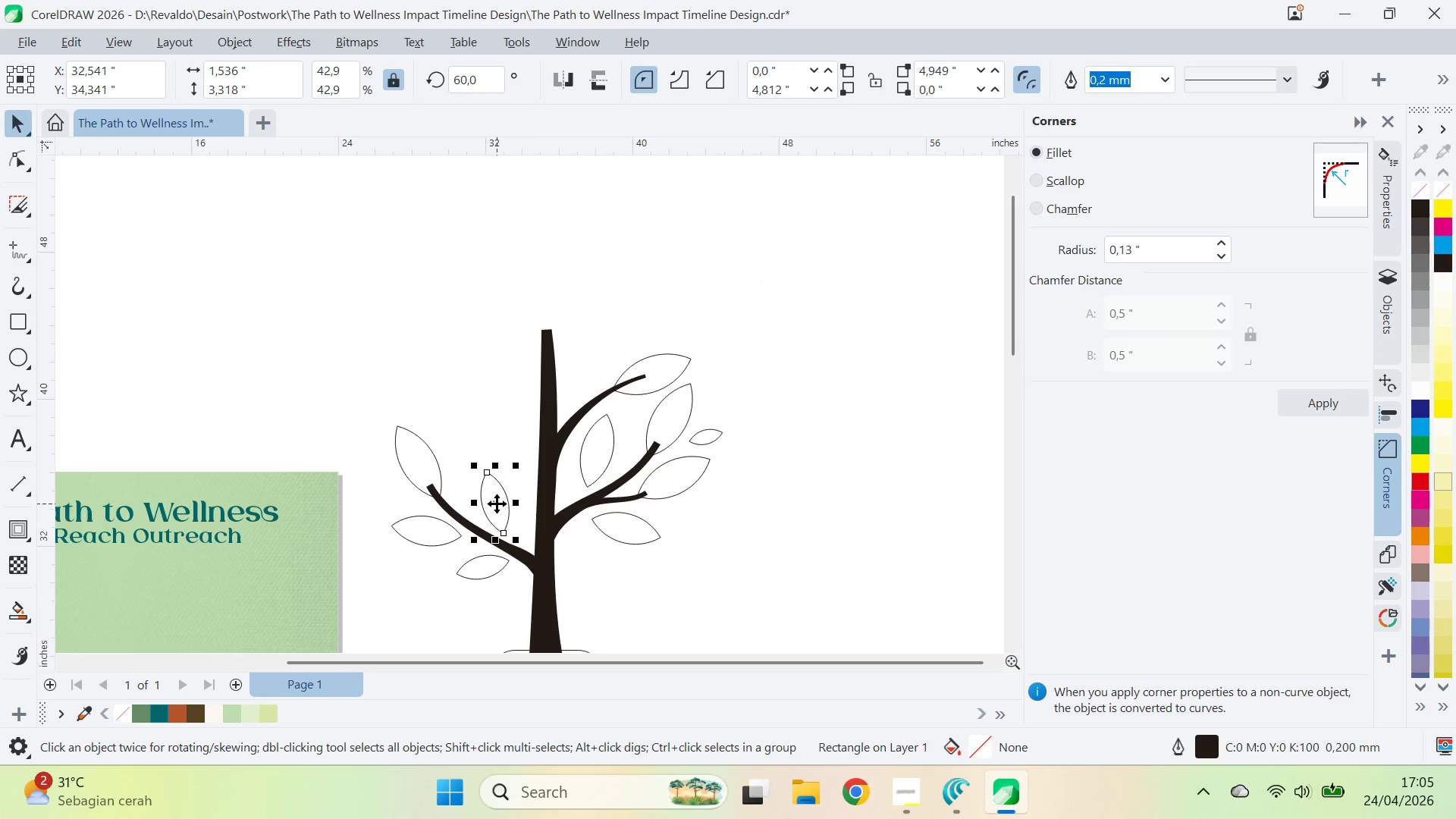 
left_click_drag(start_coordinate=[497, 500], to_coordinate=[516, 425])
 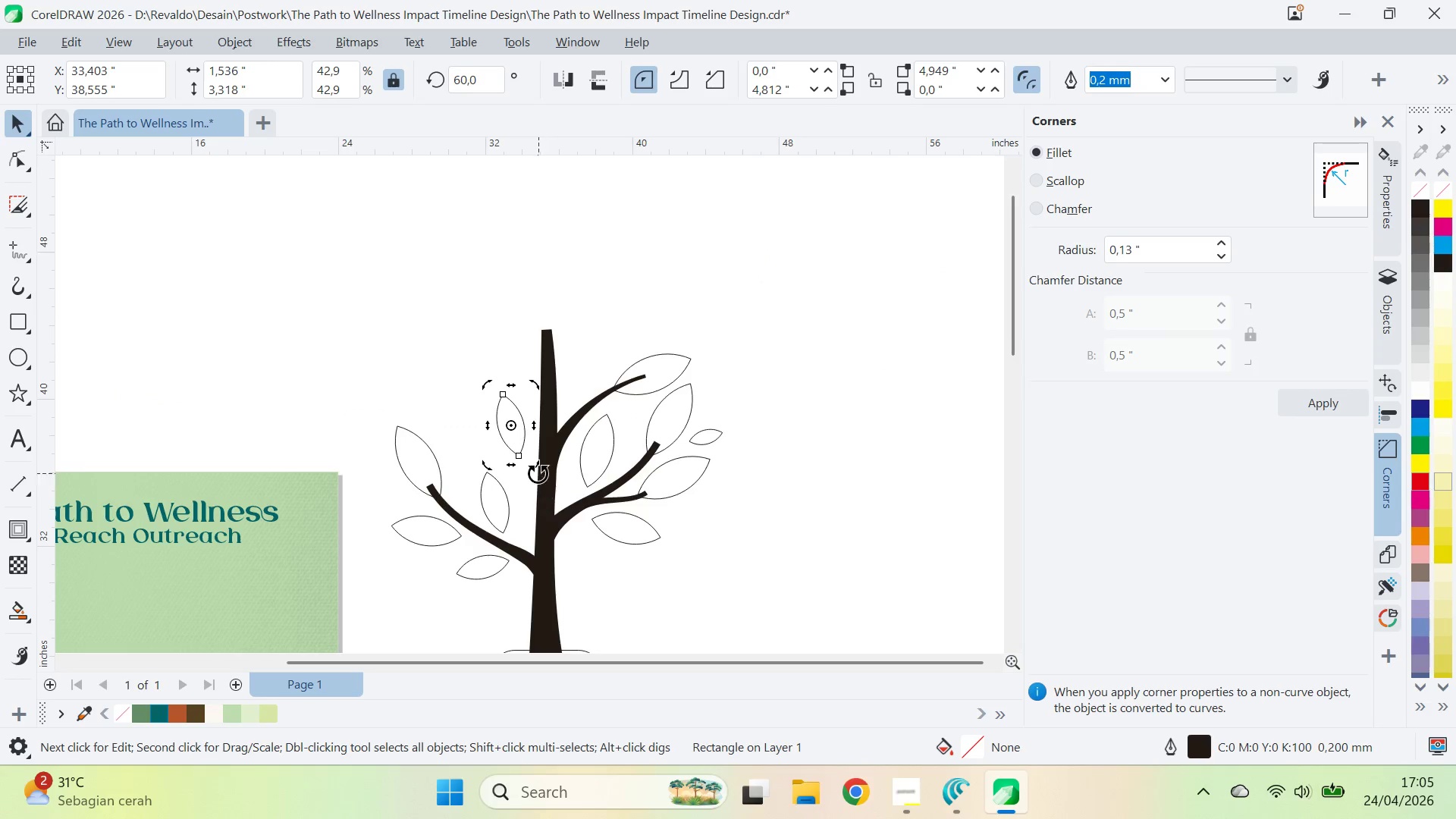 
left_click_drag(start_coordinate=[538, 469], to_coordinate=[566, 458])
 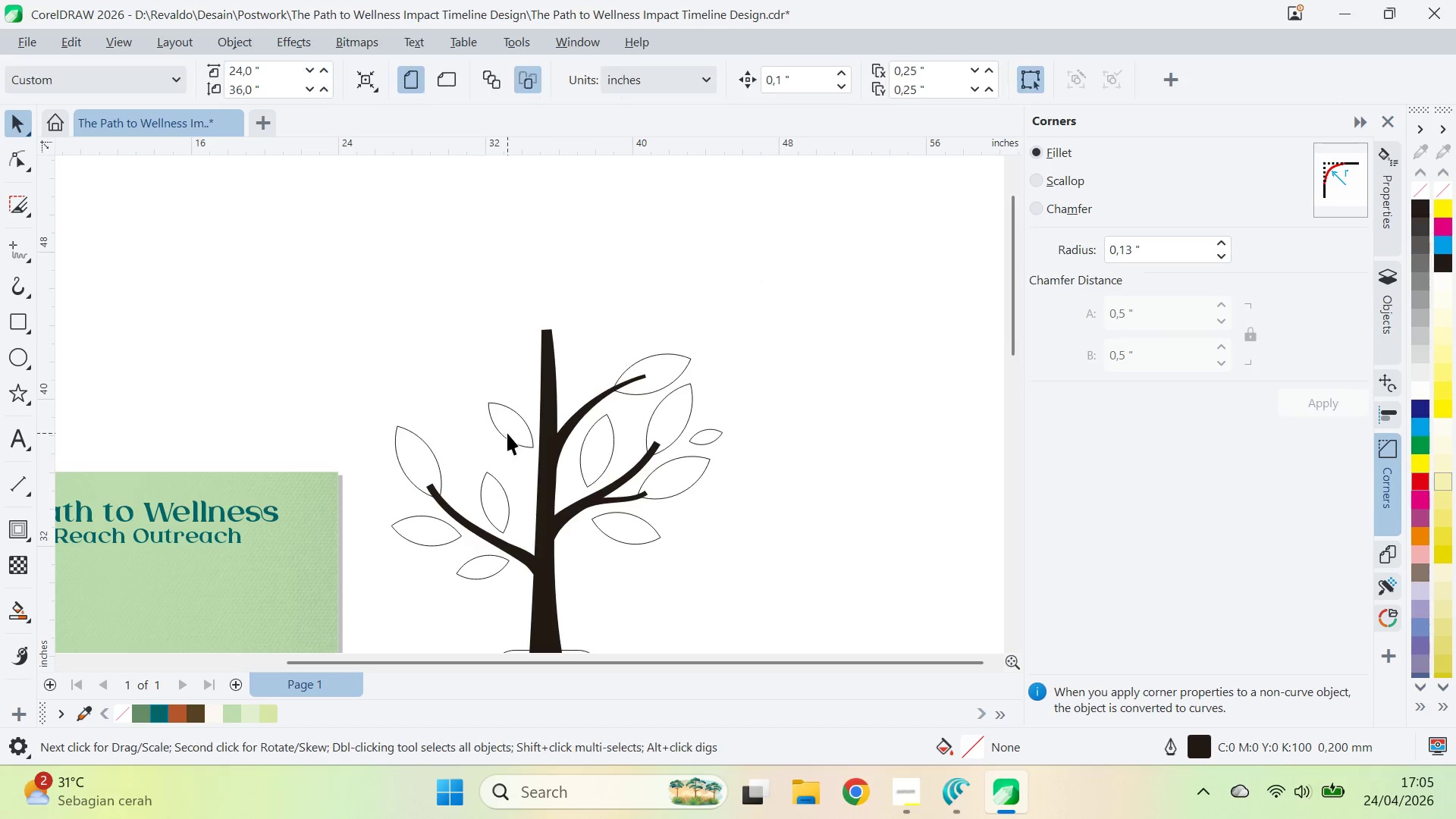 
hold_key(key=ControlLeft, duration=1.24)
 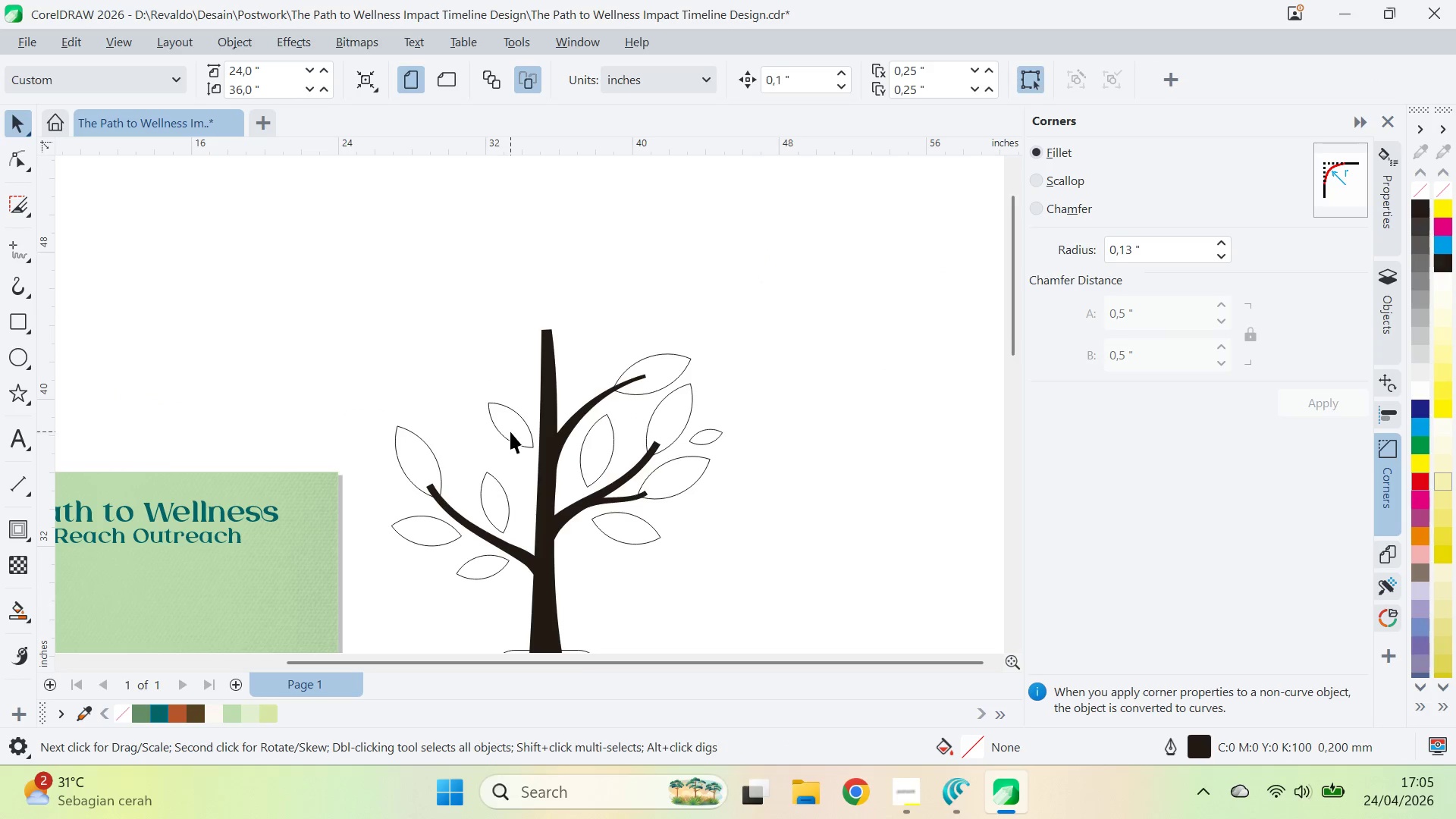 
left_click_drag(start_coordinate=[510, 431], to_coordinate=[447, 427])
 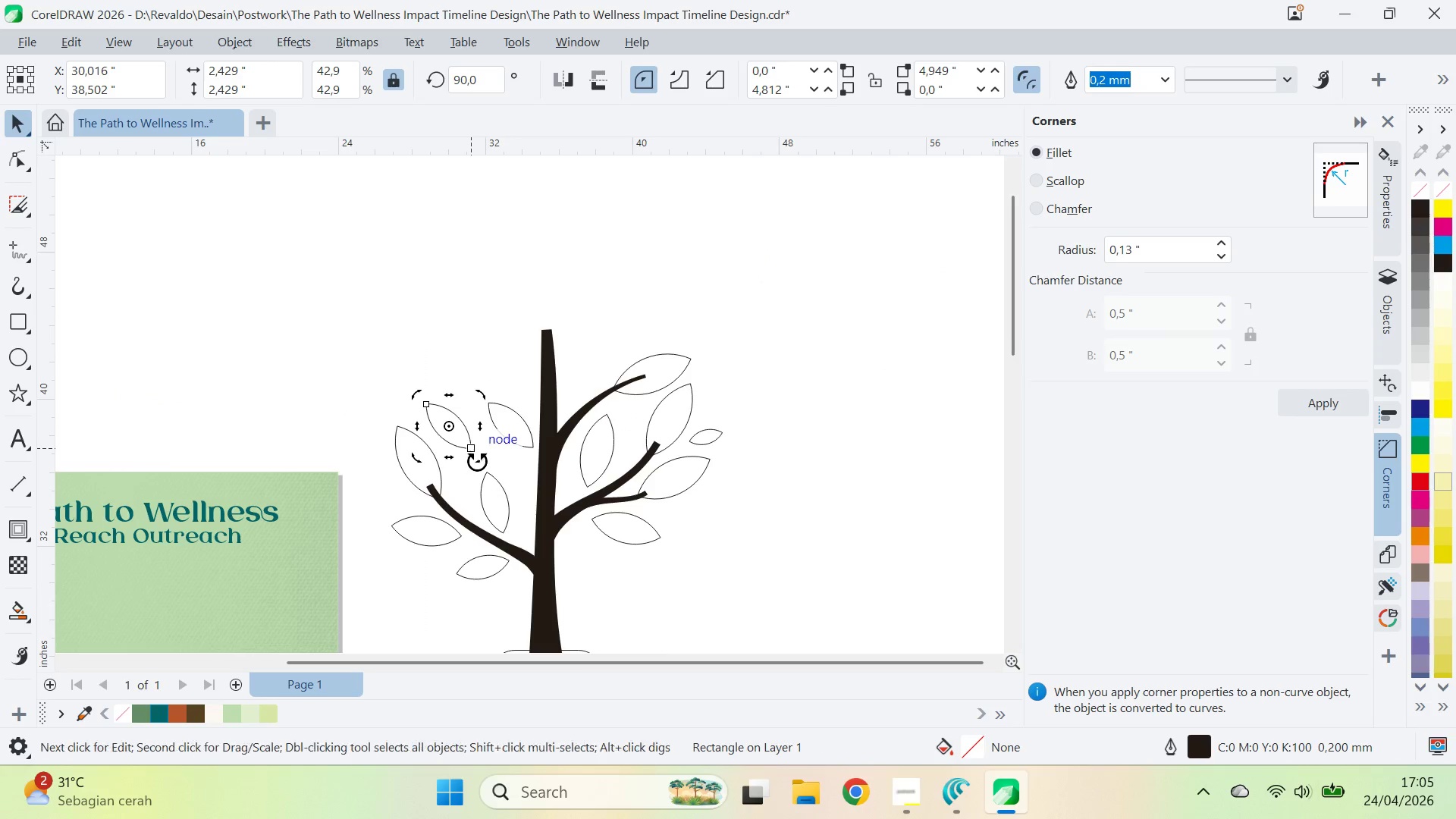 
left_click_drag(start_coordinate=[482, 462], to_coordinate=[450, 452])
 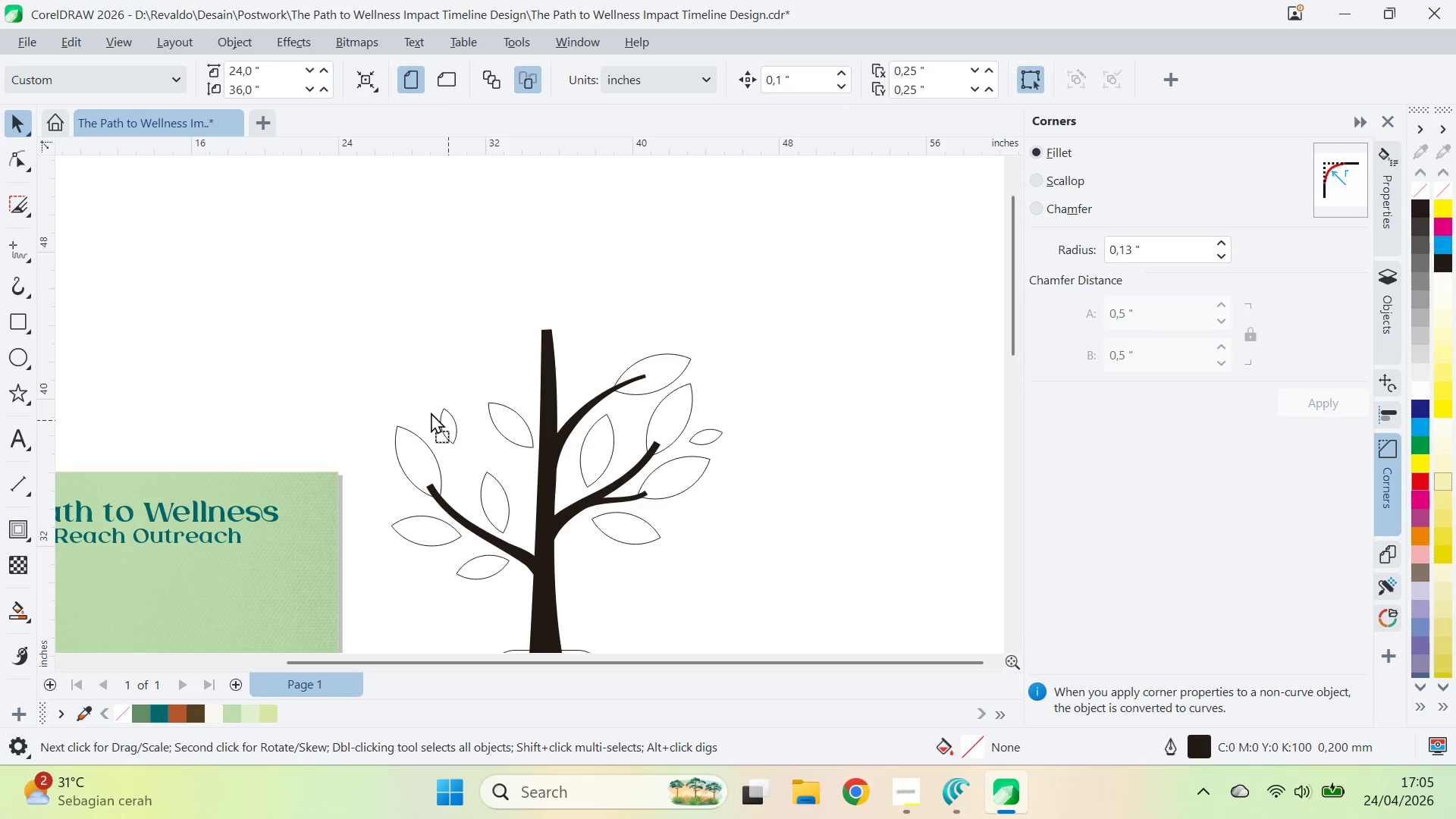 
key(Control+ControlLeft)
 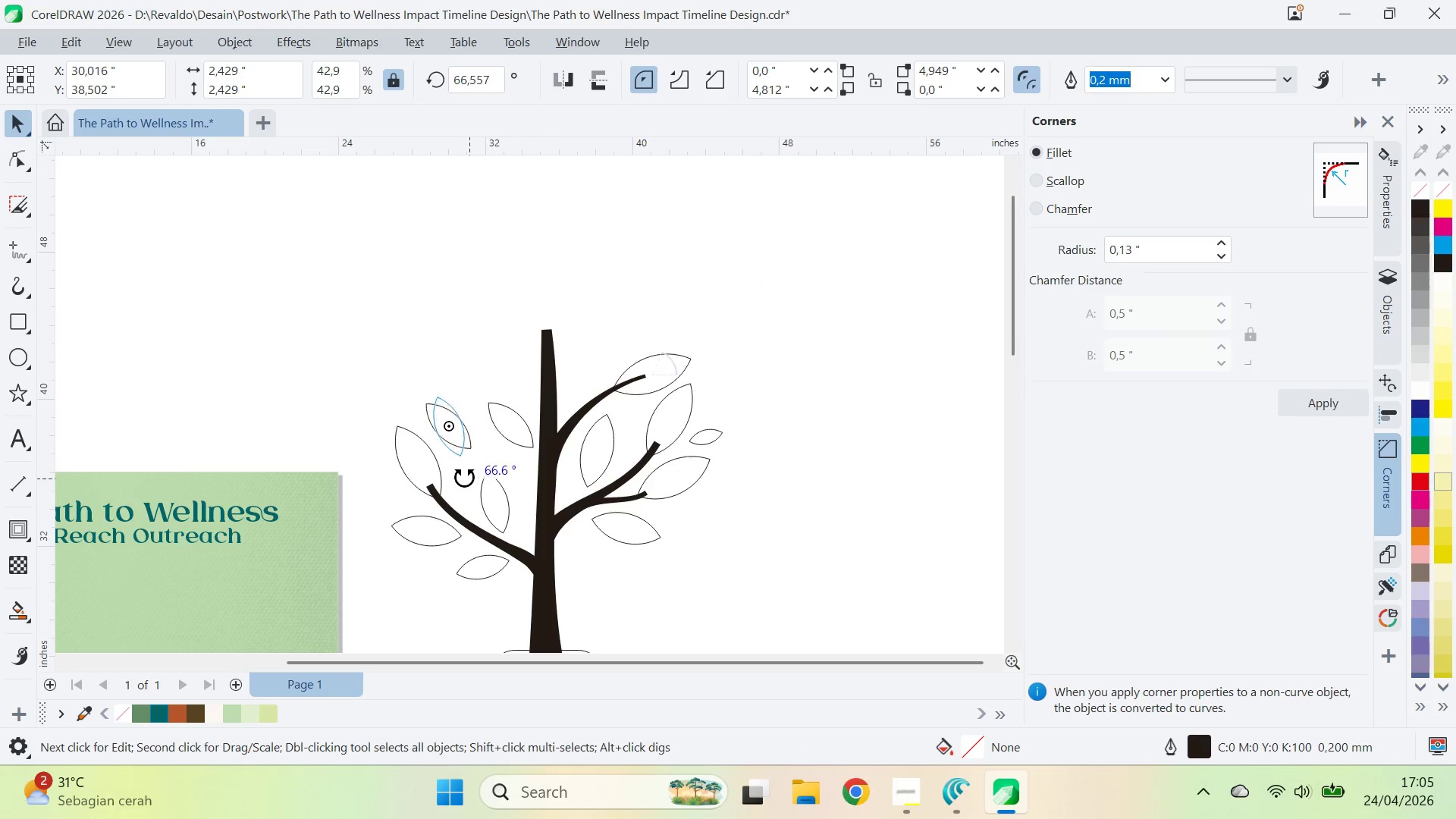 
hold_key(key=ShiftLeft, duration=4.52)
 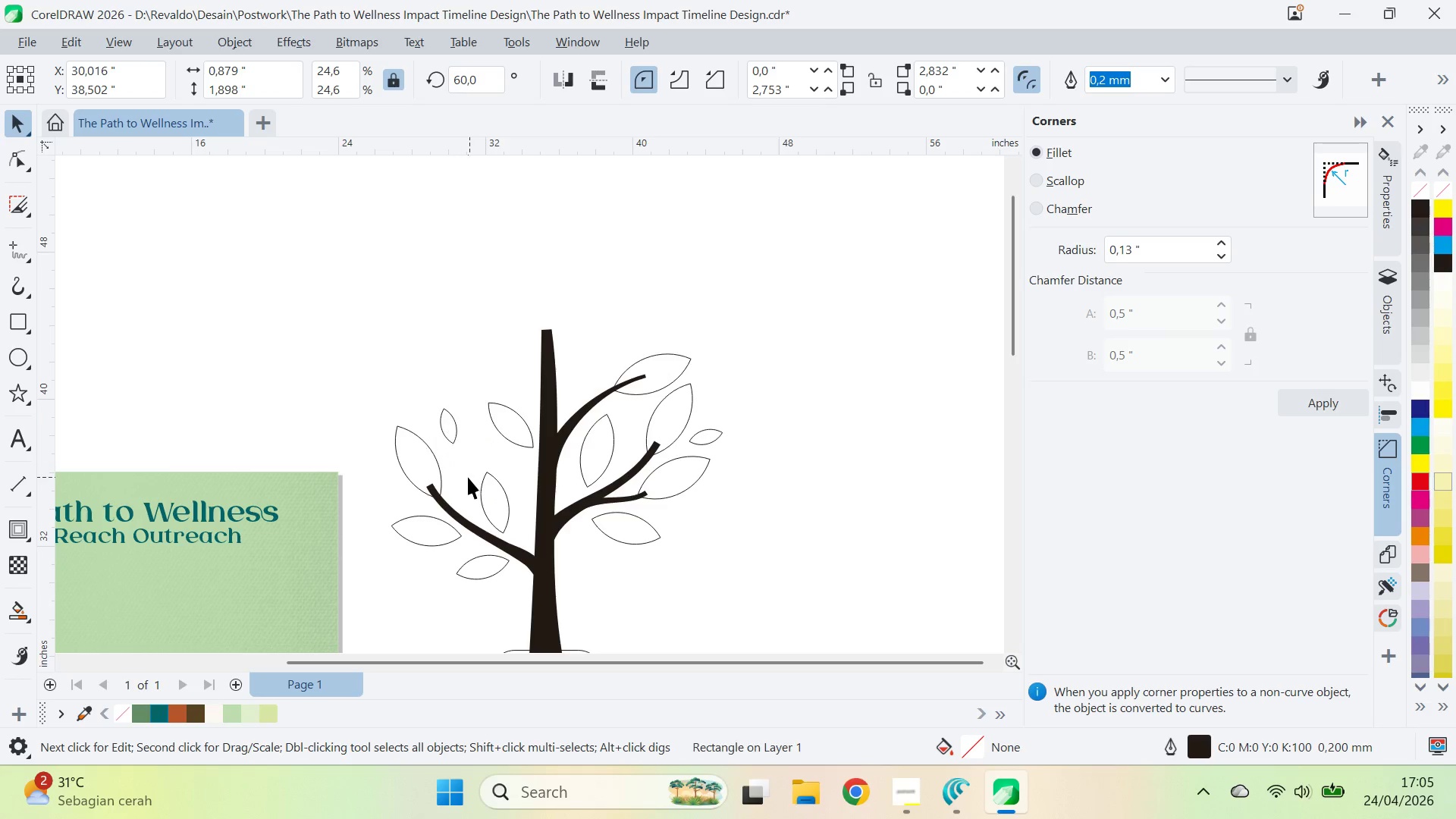 
left_click_drag(start_coordinate=[469, 479], to_coordinate=[463, 467])
 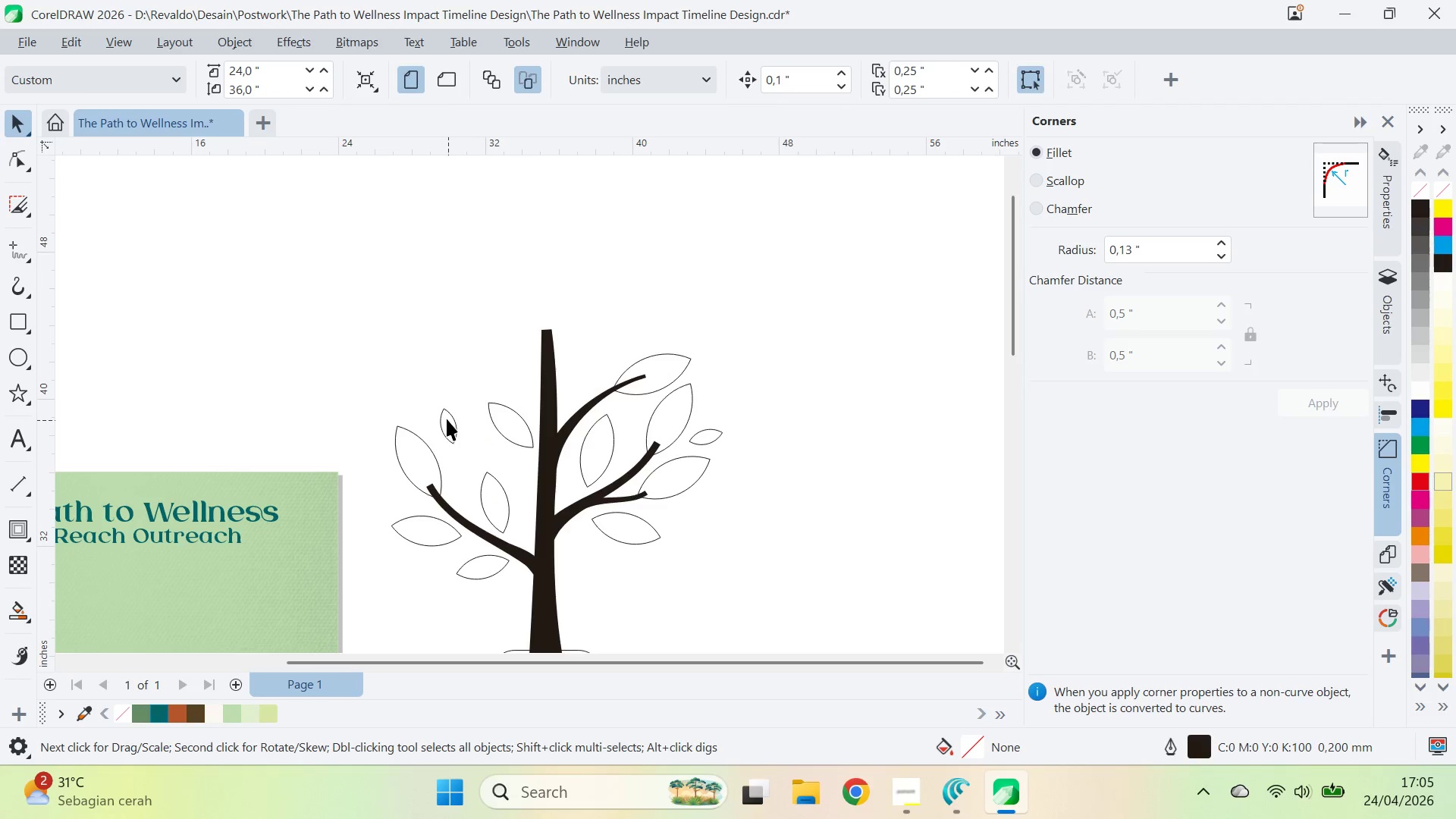 
left_click_drag(start_coordinate=[448, 420], to_coordinate=[428, 419])
 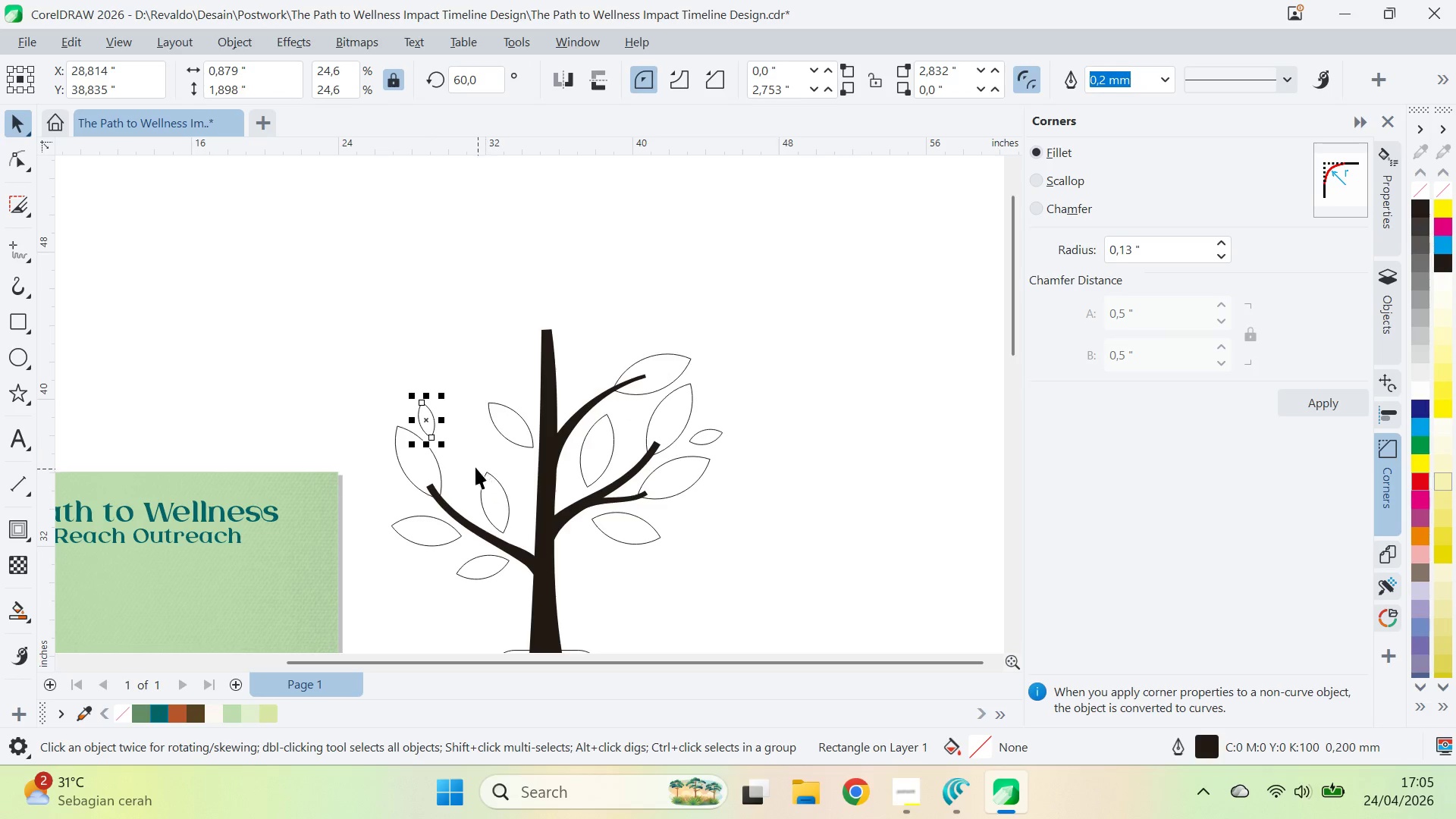 
left_click_drag(start_coordinate=[500, 488], to_coordinate=[466, 462])
 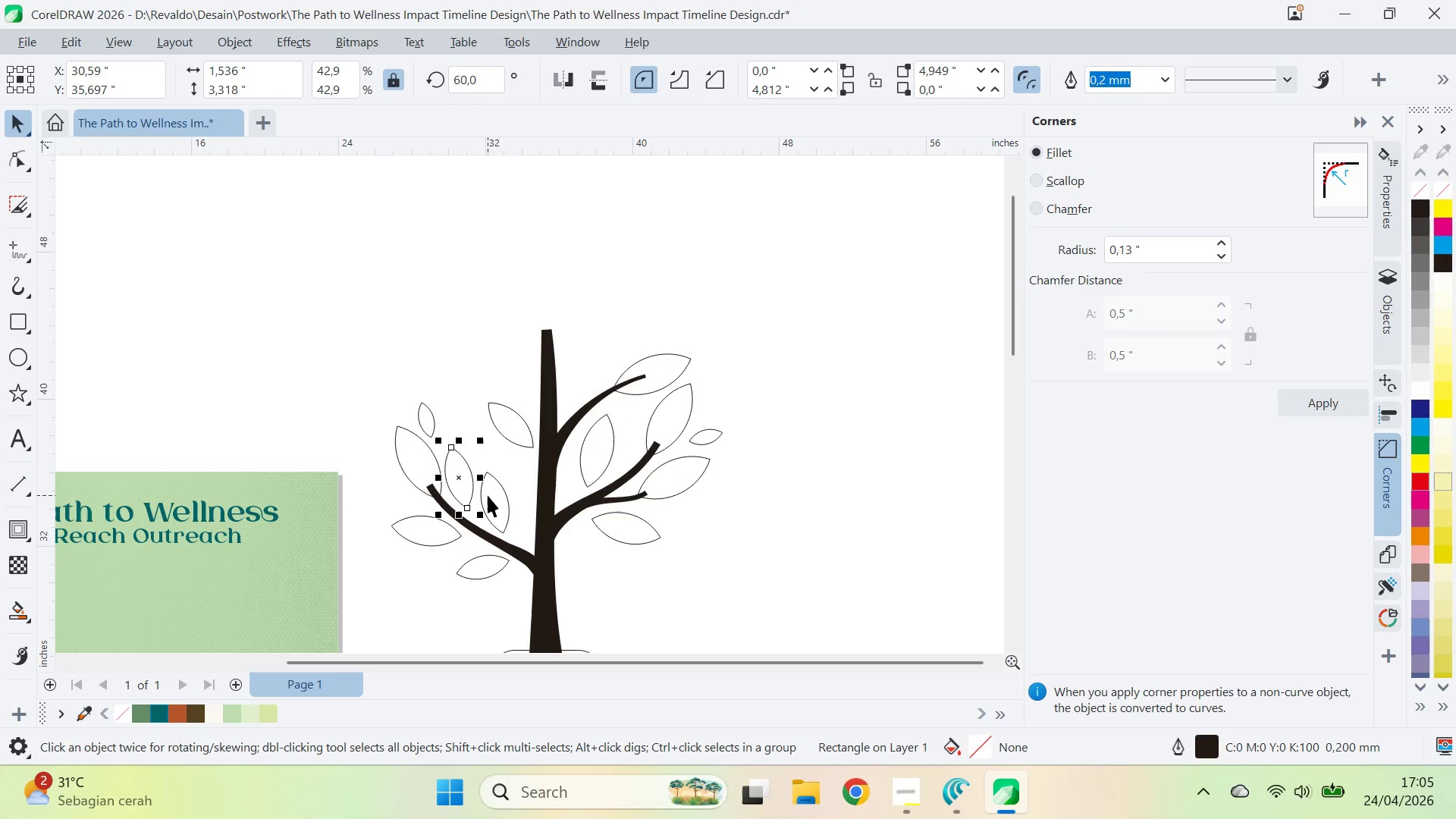 
left_click_drag(start_coordinate=[496, 500], to_coordinate=[513, 513])
 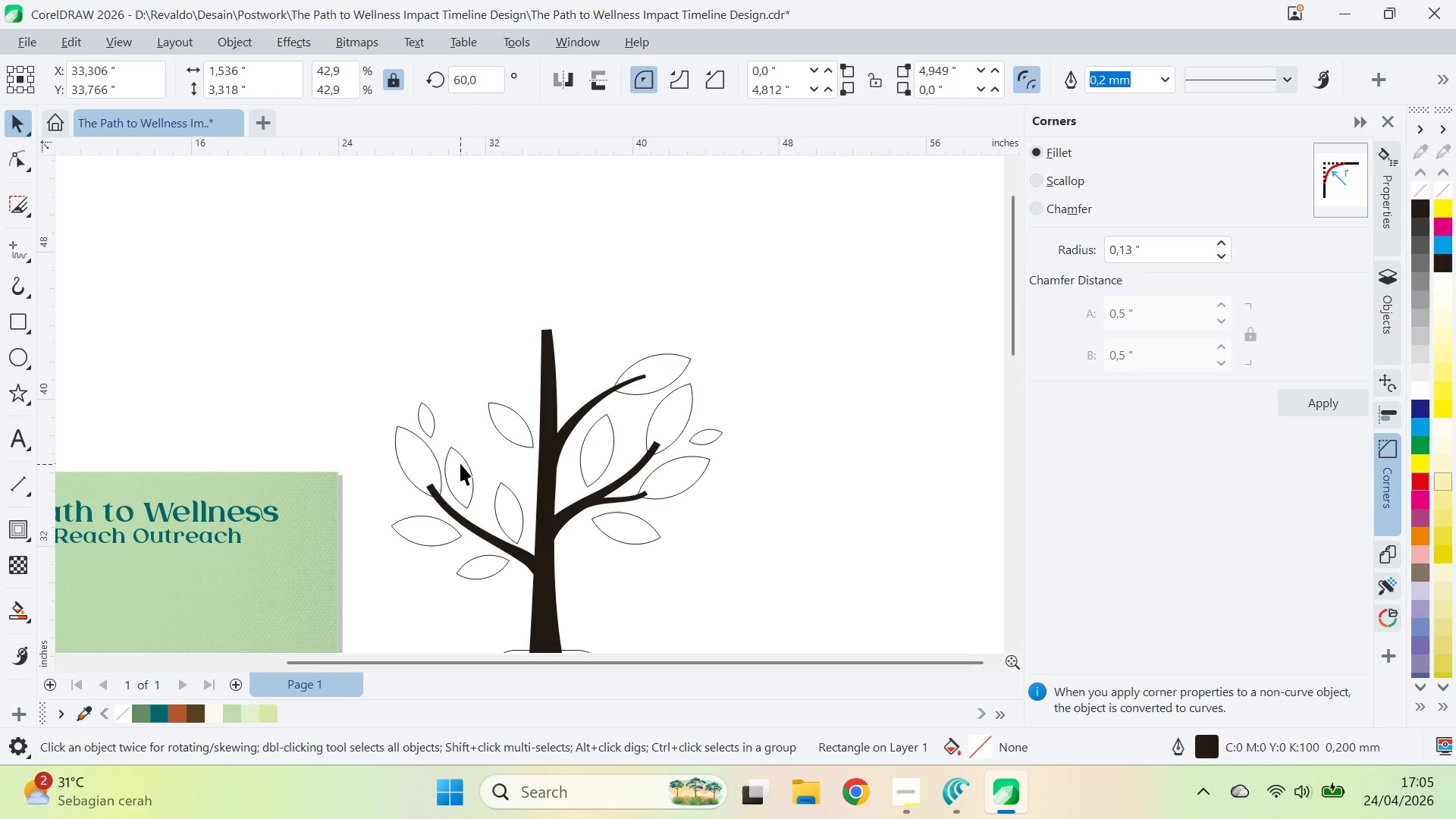 
left_click_drag(start_coordinate=[460, 463], to_coordinate=[474, 471])
 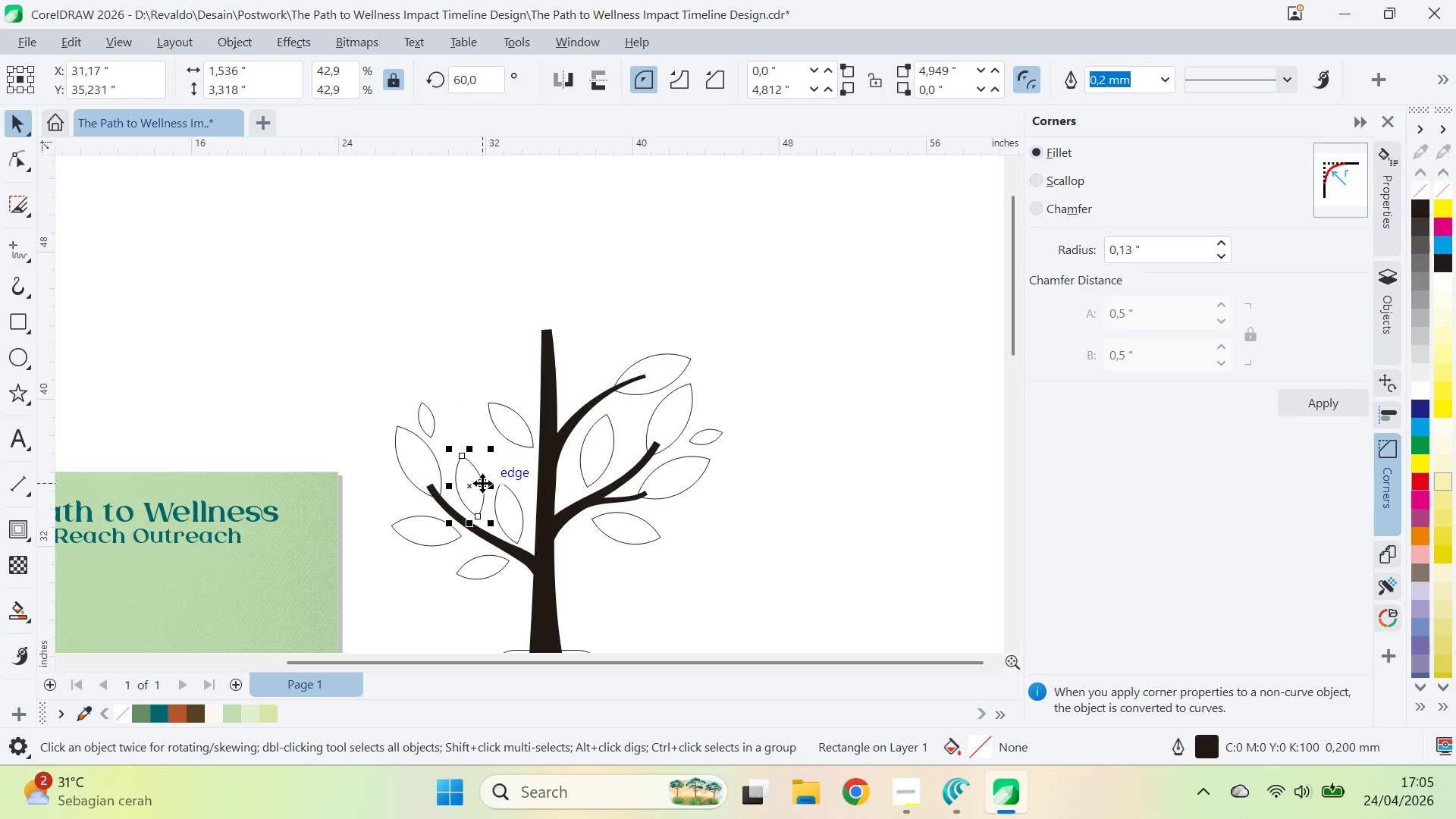 
left_click([478, 482])
 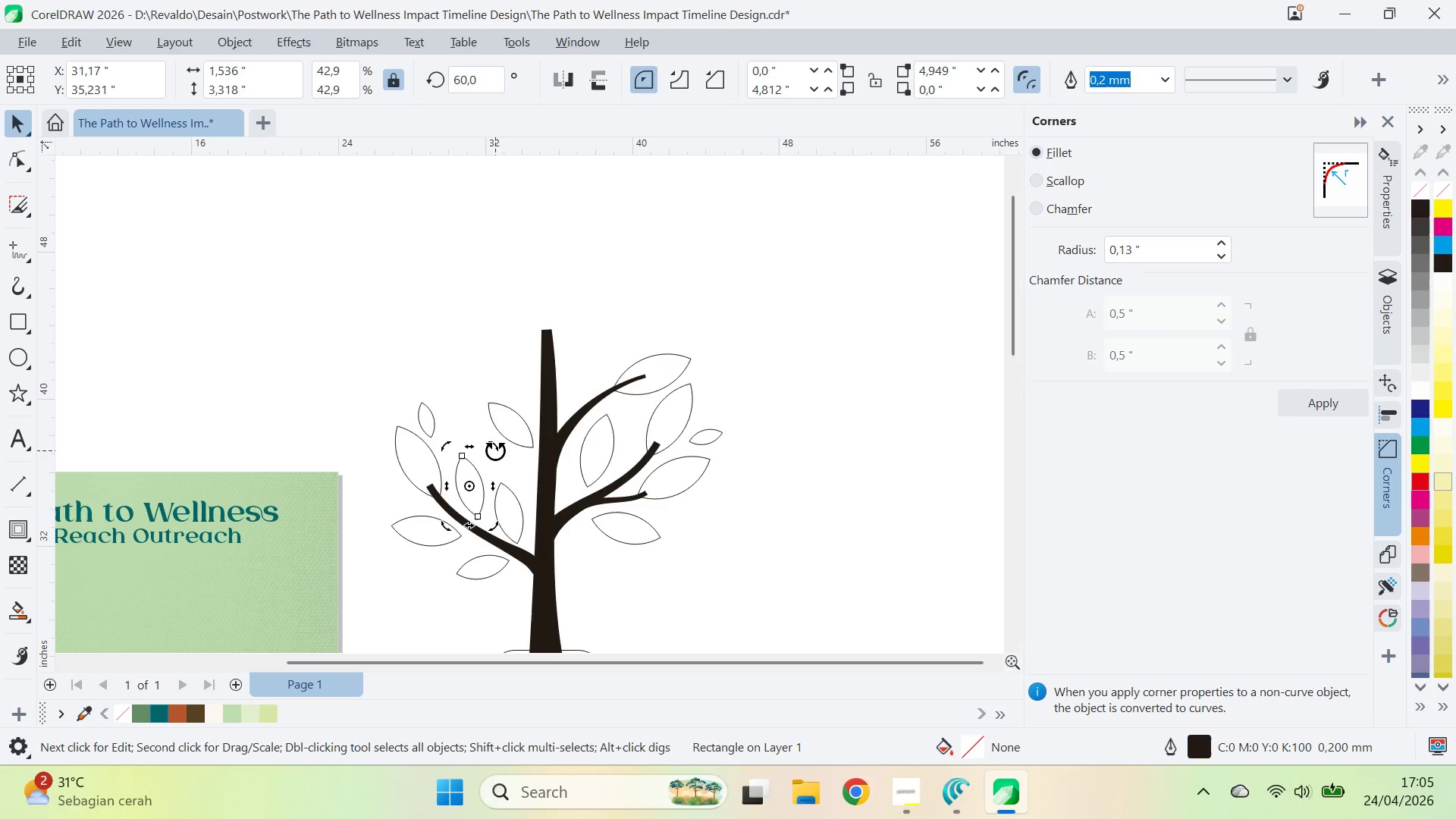 
left_click_drag(start_coordinate=[495, 450], to_coordinate=[506, 463])
 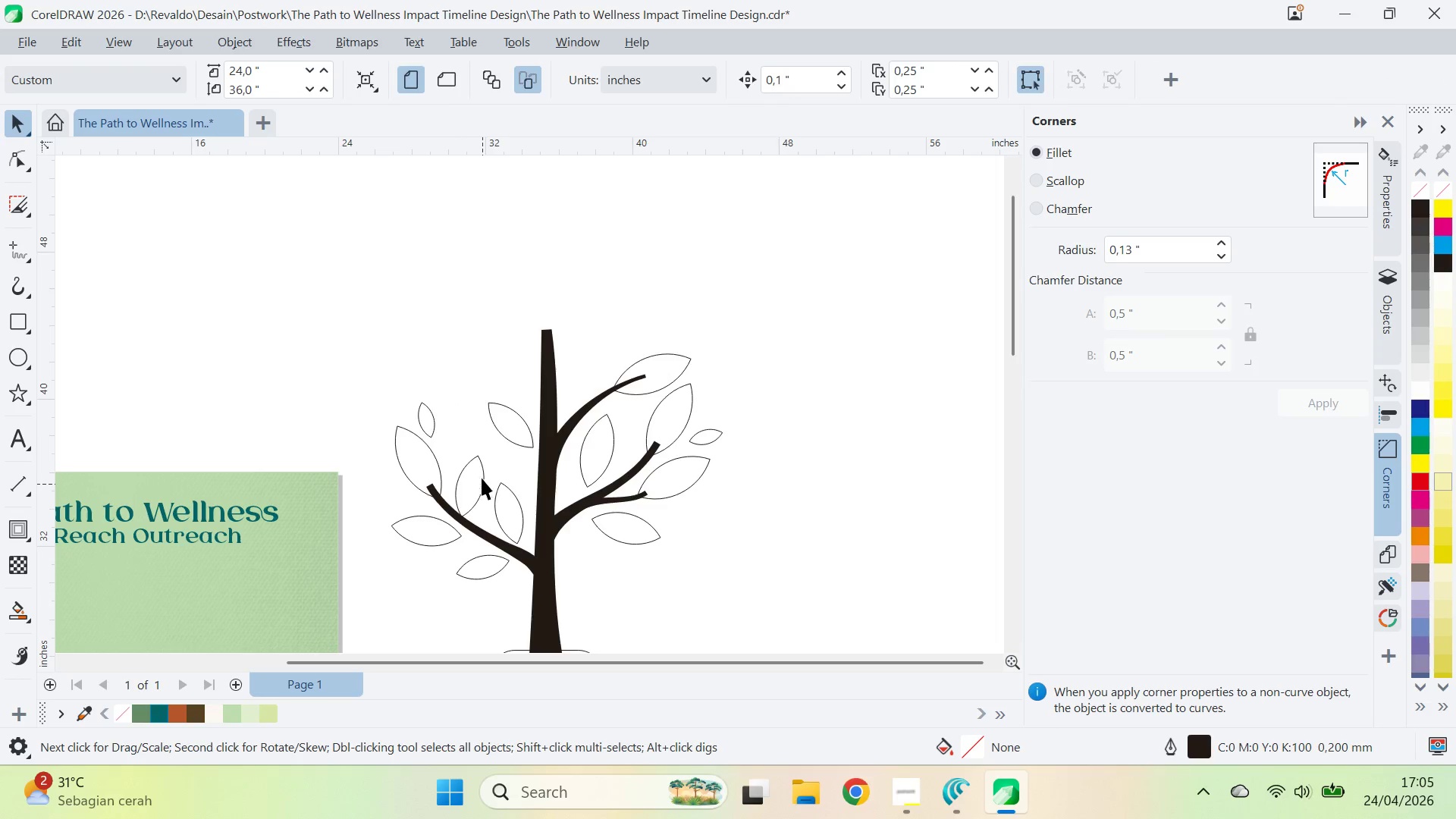 
hold_key(key=ControlLeft, duration=0.53)
 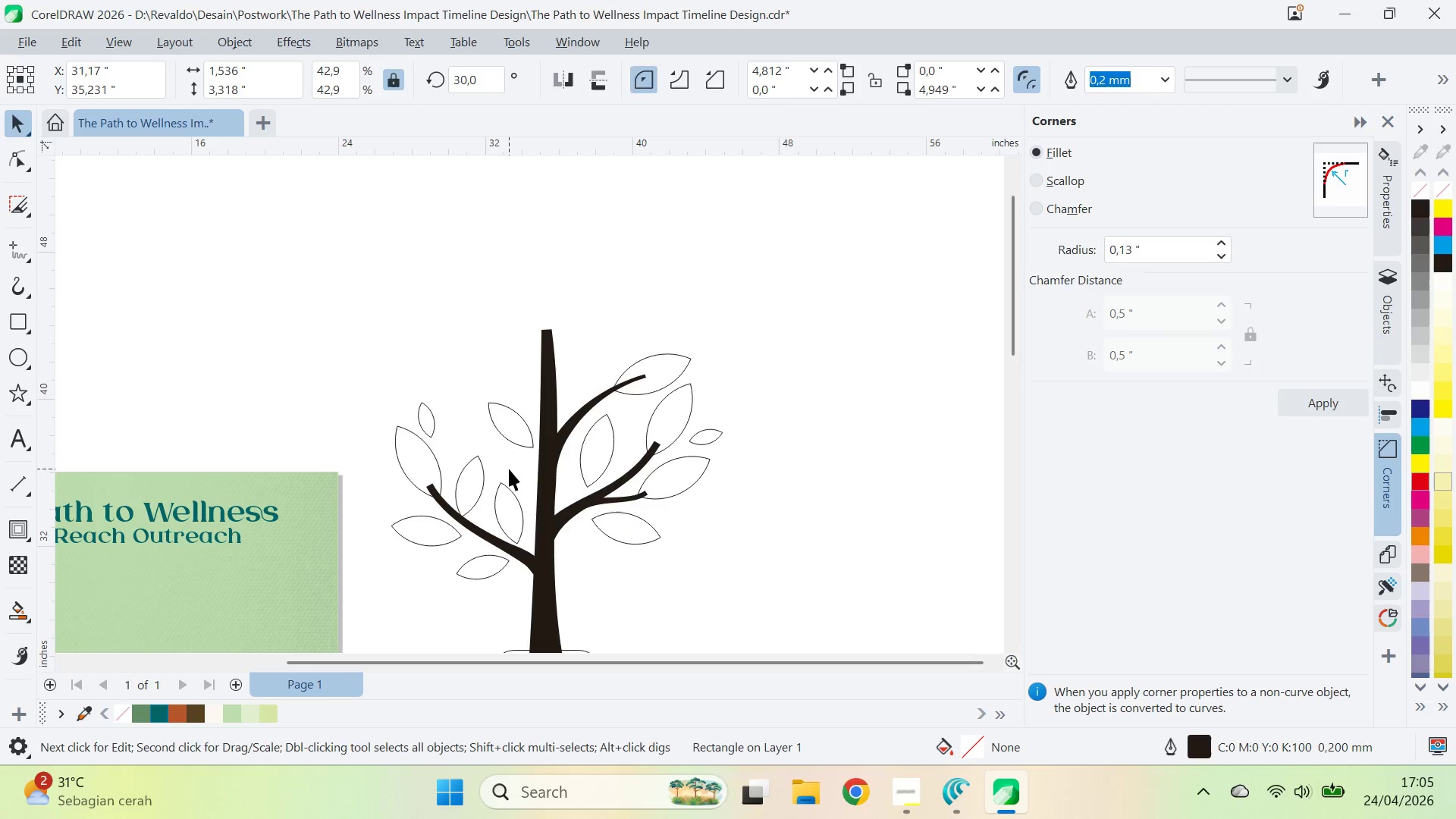 
left_click([509, 469])
 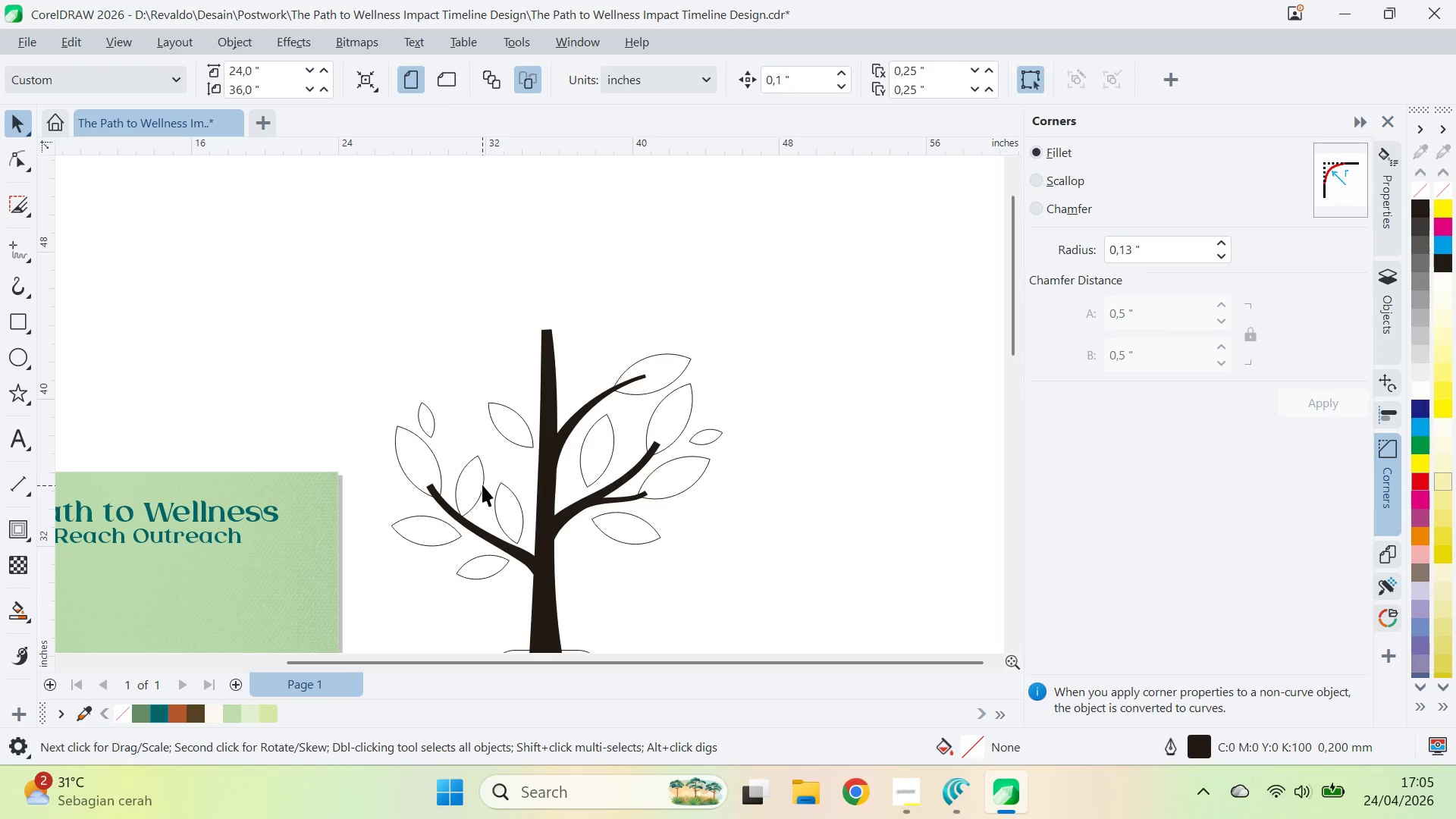 
left_click_drag(start_coordinate=[482, 485], to_coordinate=[482, 471])
 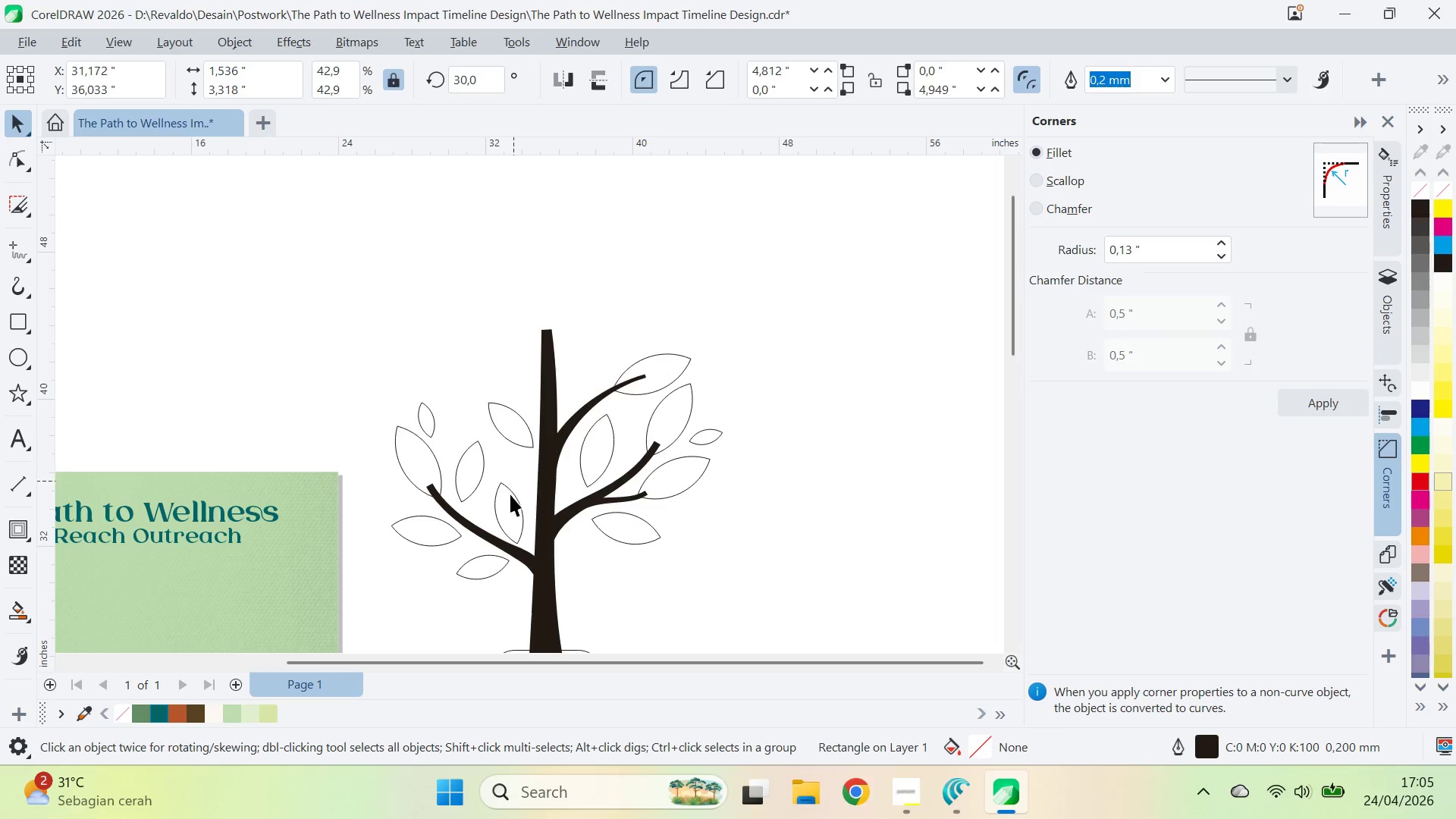 
double_click([510, 500])
 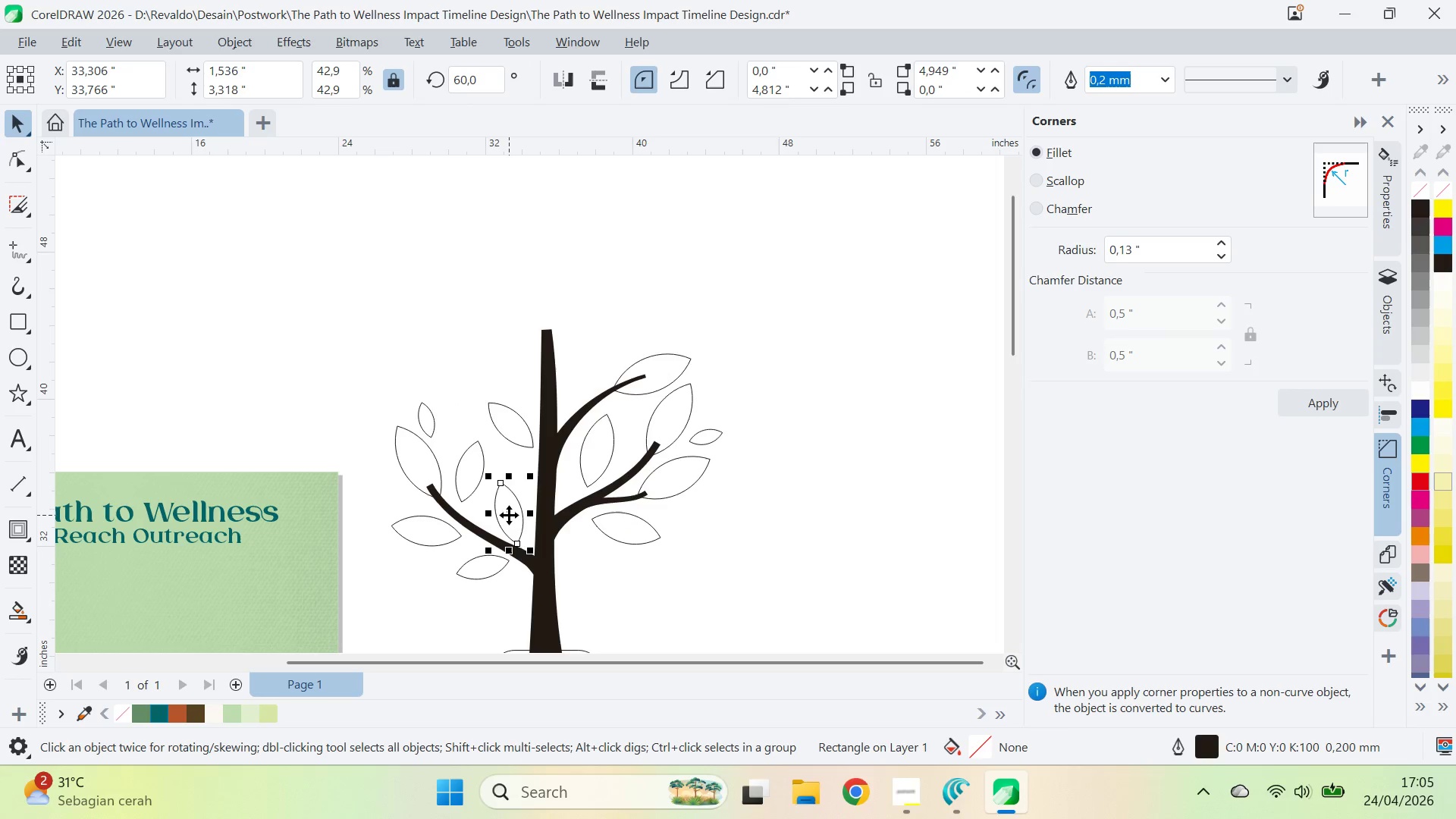 
left_click_drag(start_coordinate=[509, 513], to_coordinate=[505, 503])
 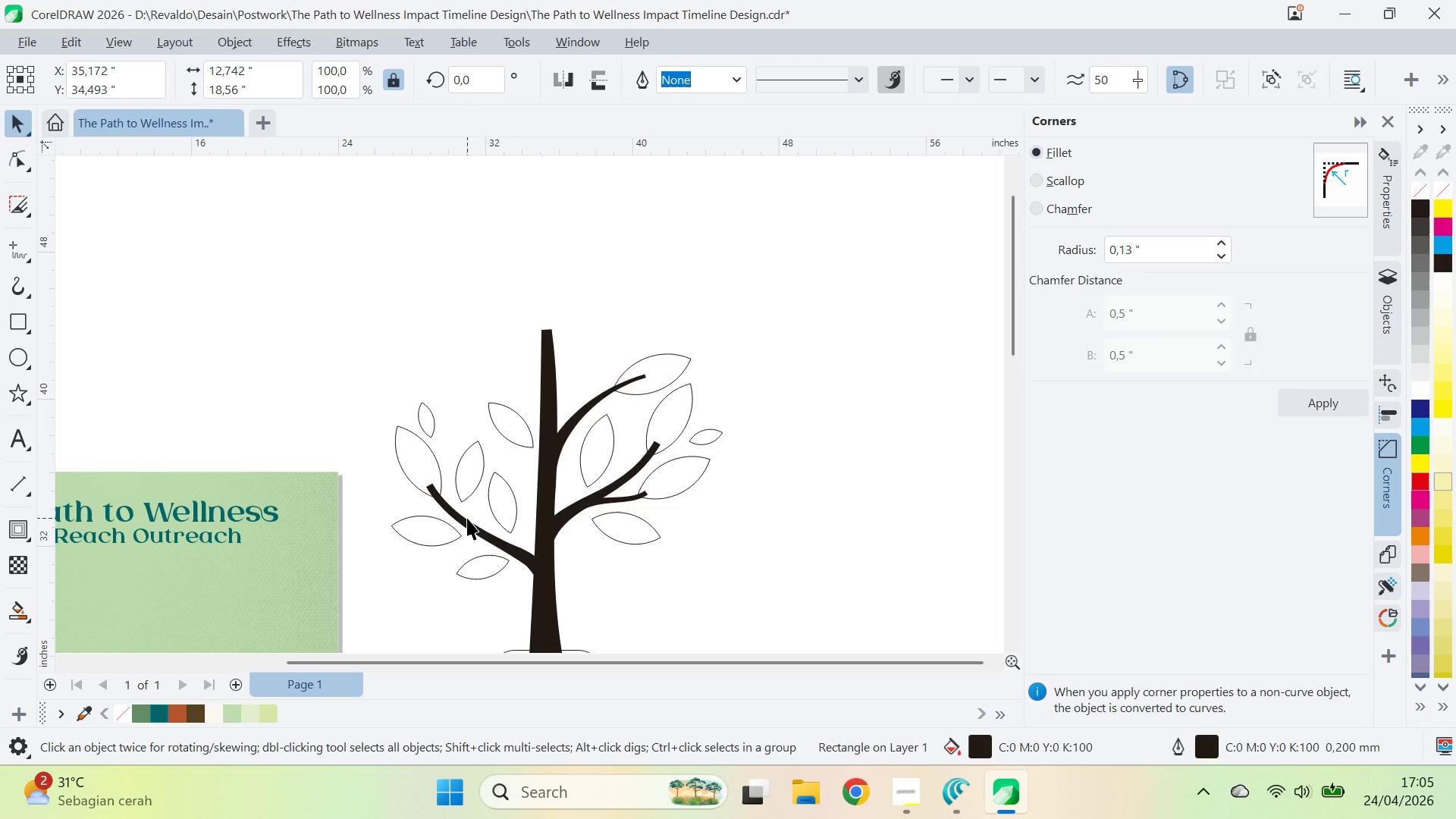 
double_click([451, 526])
 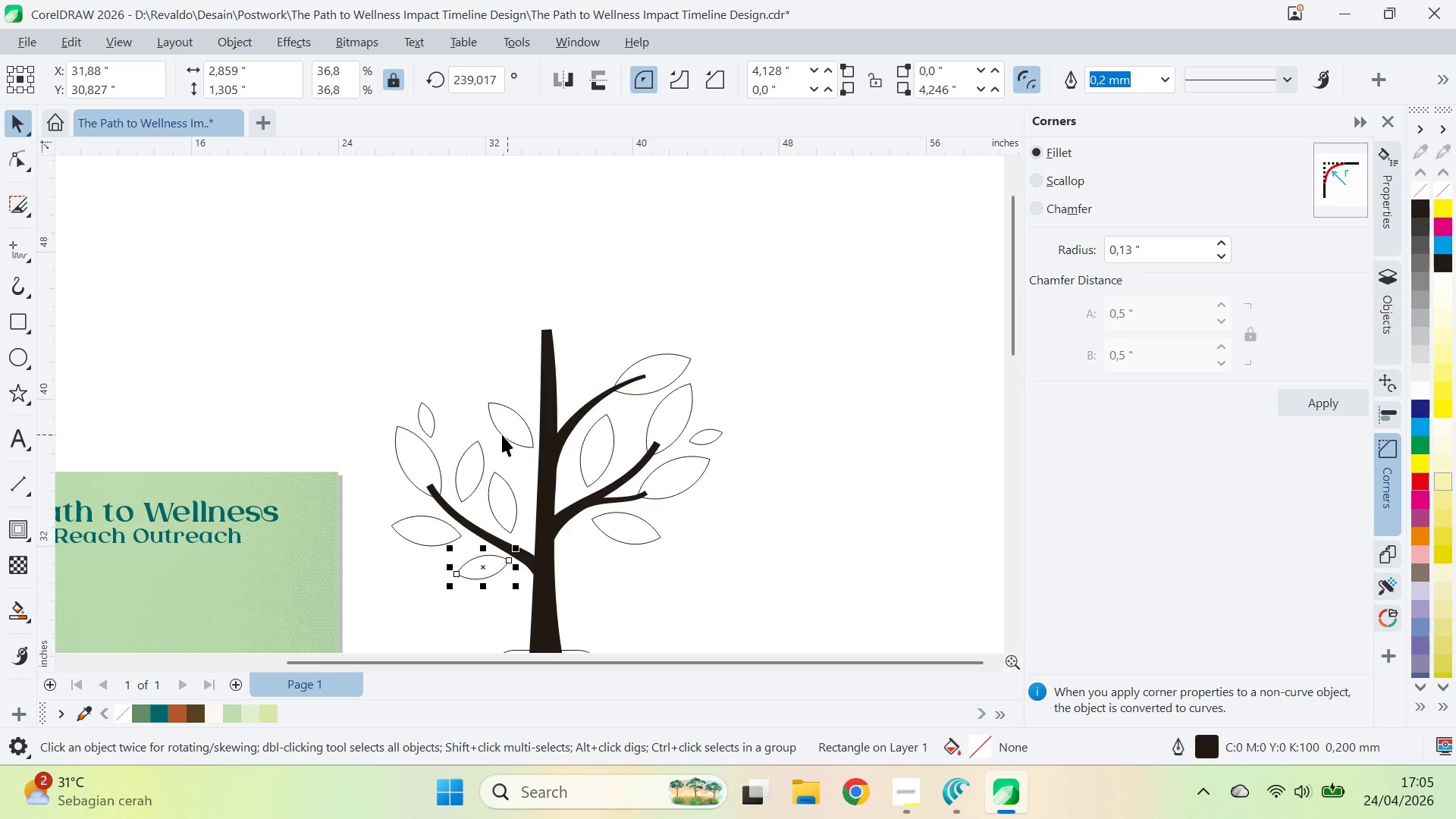 
wait(6.61)
 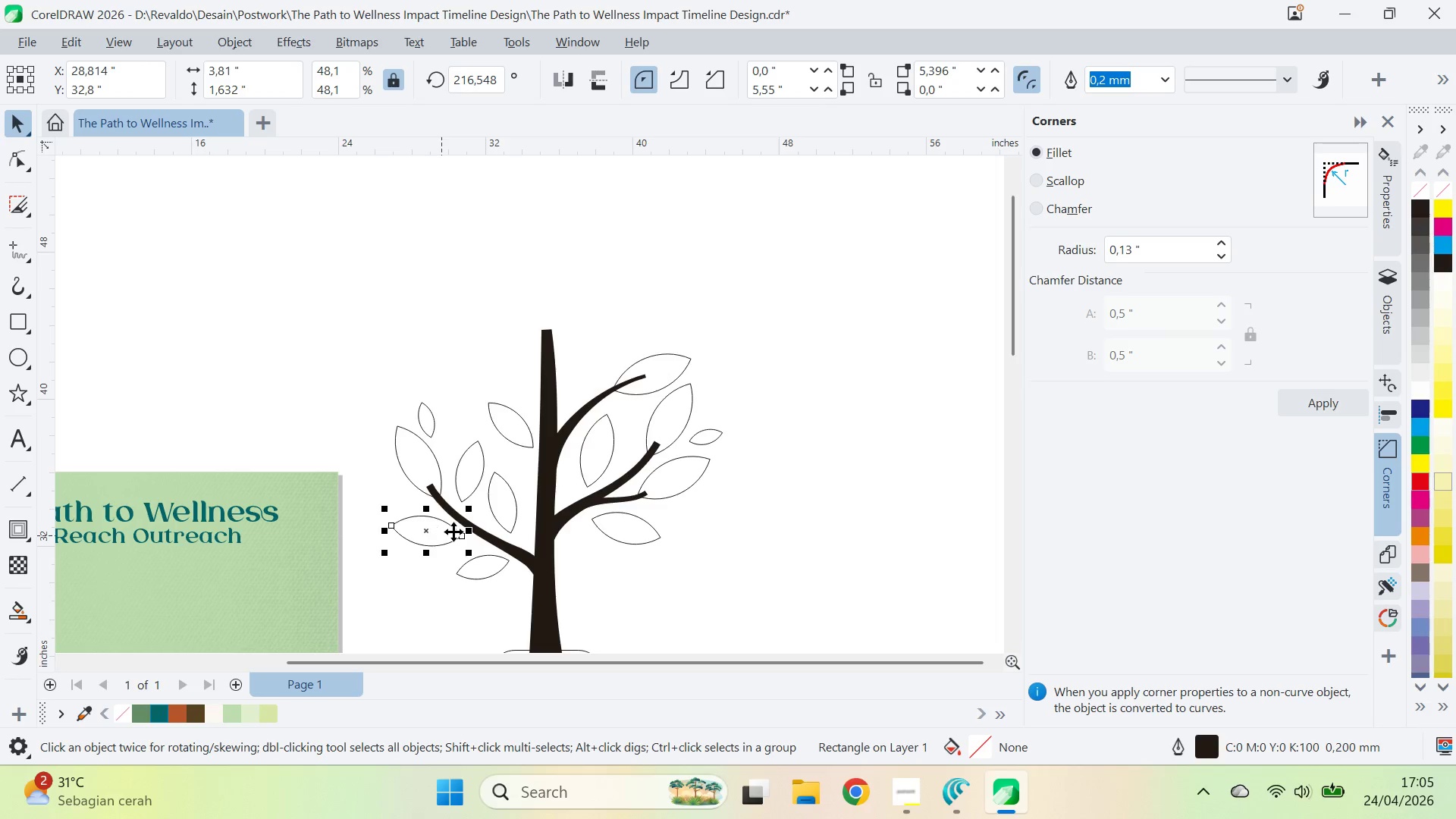 
left_click([513, 426])
 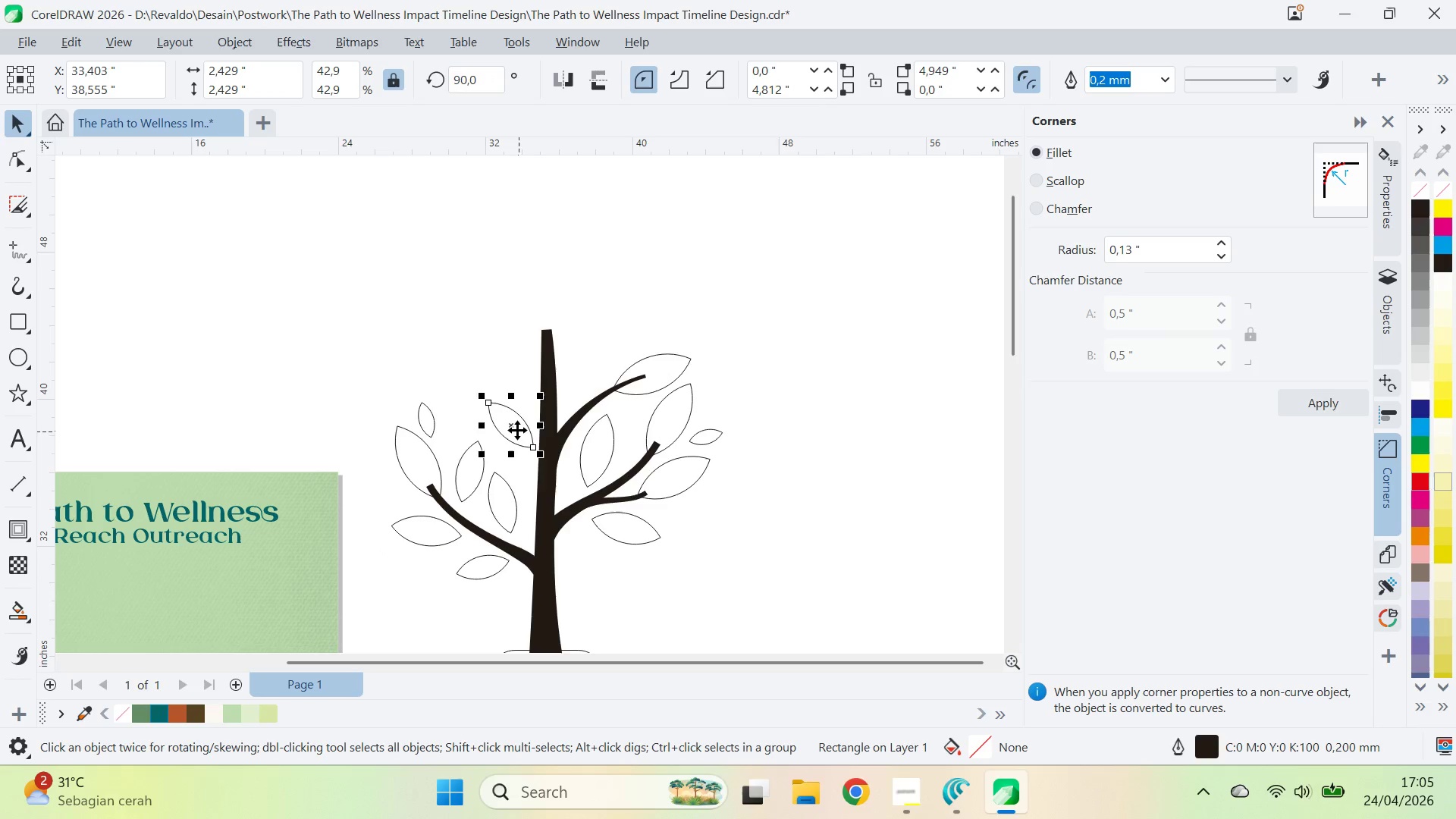 
left_click_drag(start_coordinate=[516, 428], to_coordinate=[515, 370])
 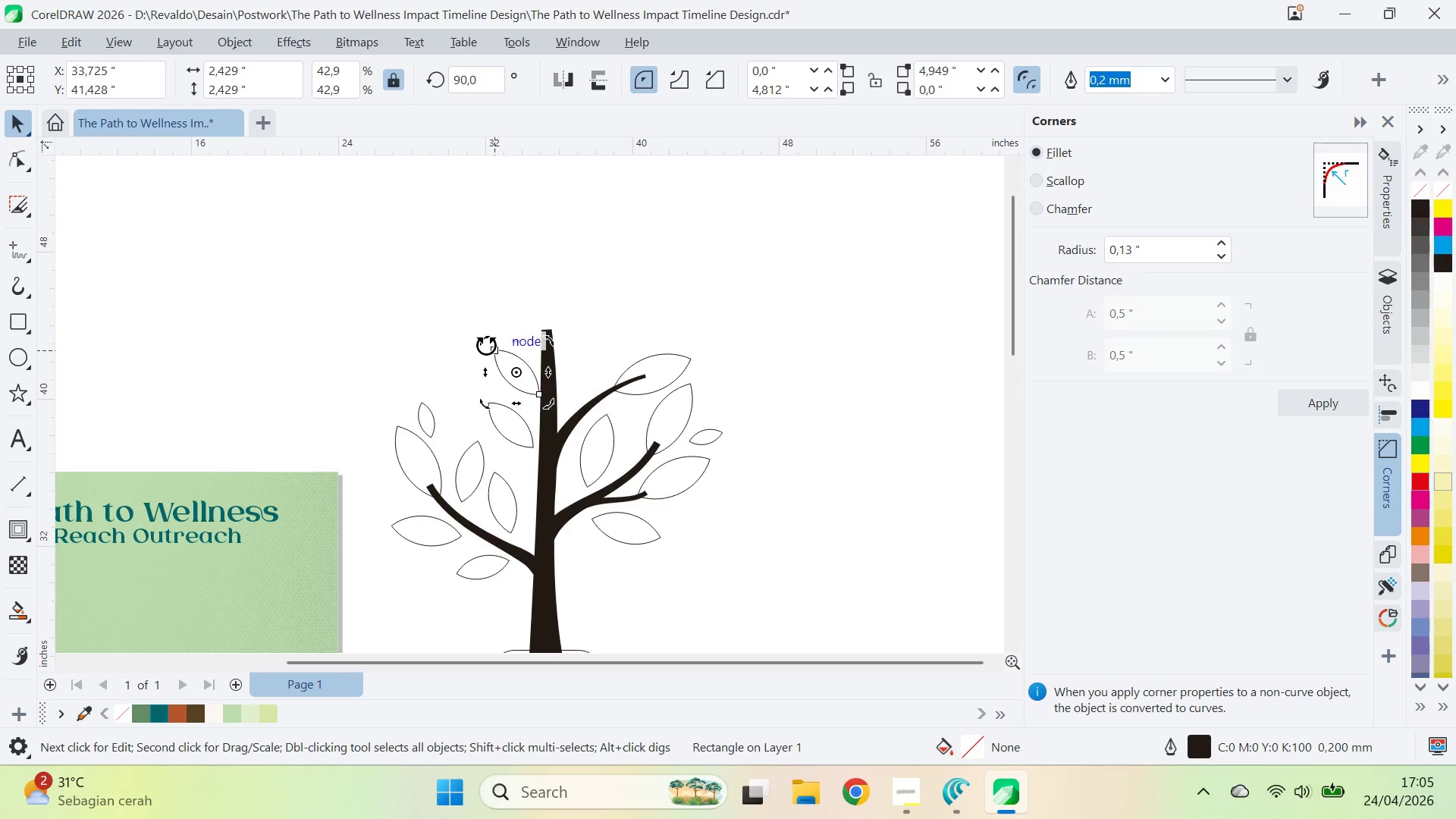 
right_click([522, 359])
 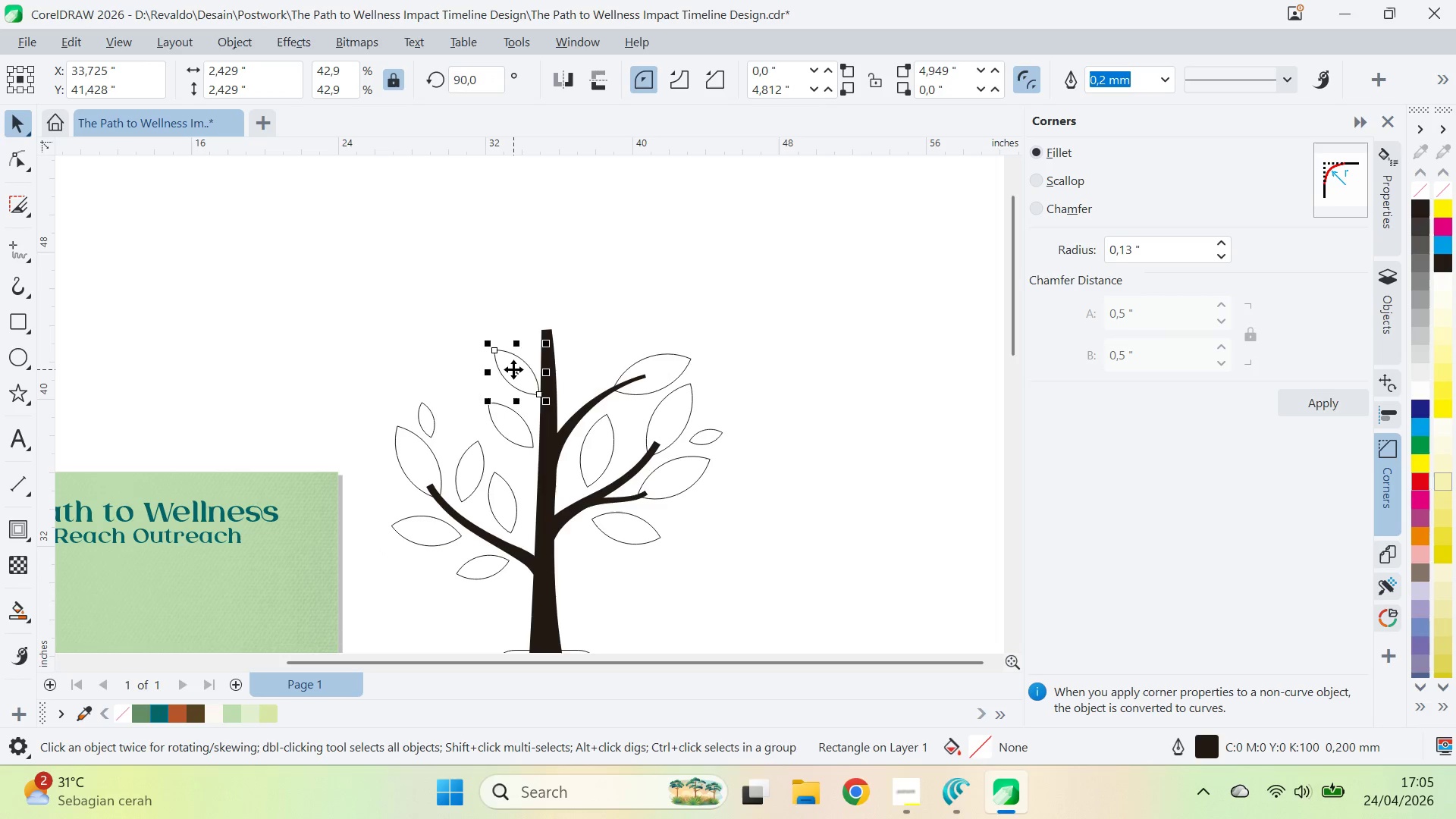 
hold_key(key=ControlLeft, duration=1.84)
left_click_drag(start_coordinate=[486, 344], to_coordinate=[494, 331])
 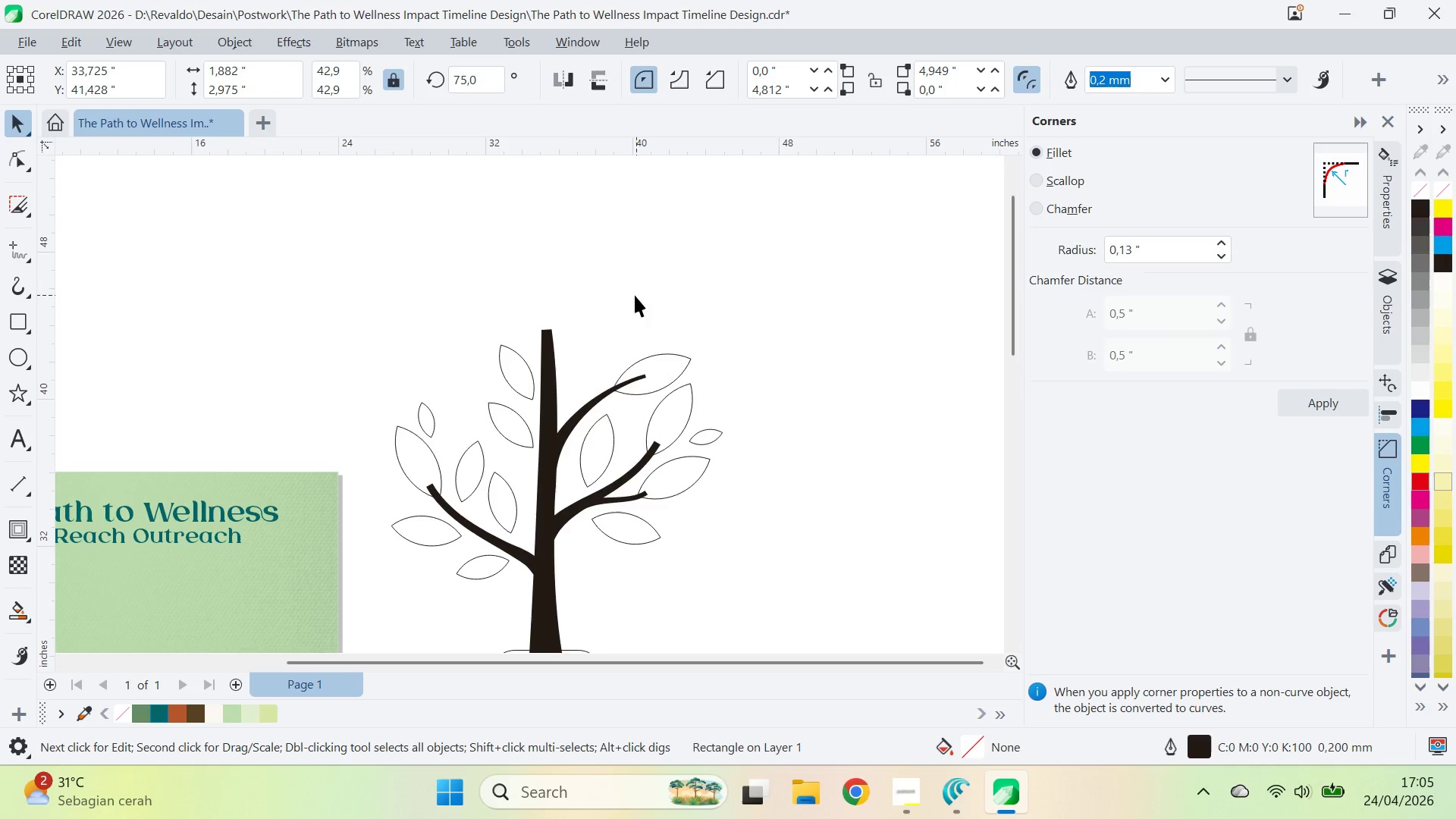 
left_click_drag(start_coordinate=[636, 295], to_coordinate=[628, 300])
 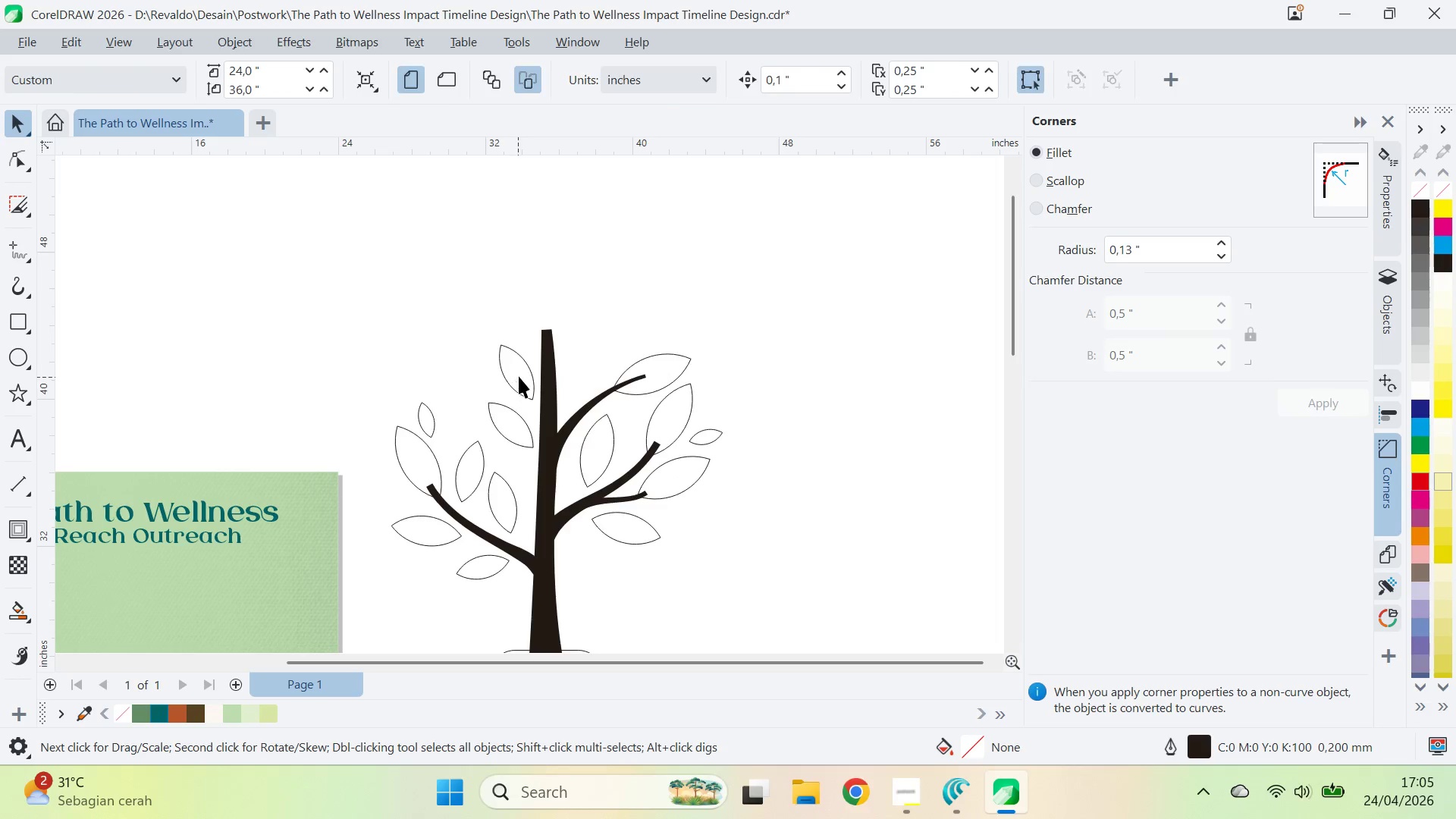 
left_click_drag(start_coordinate=[518, 377], to_coordinate=[508, 375])
 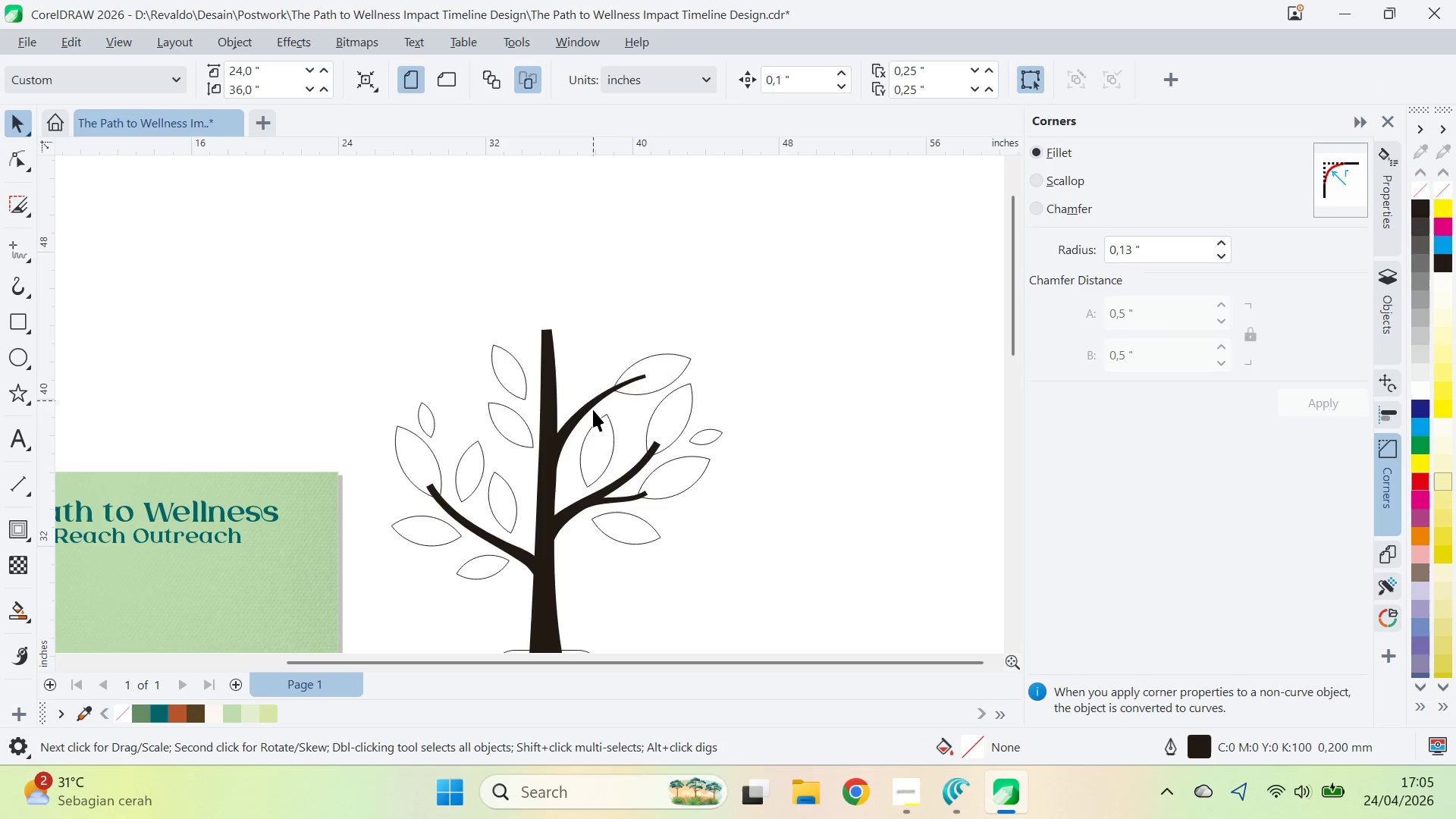 
hold_key(key=ShiftLeft, duration=1.06)
 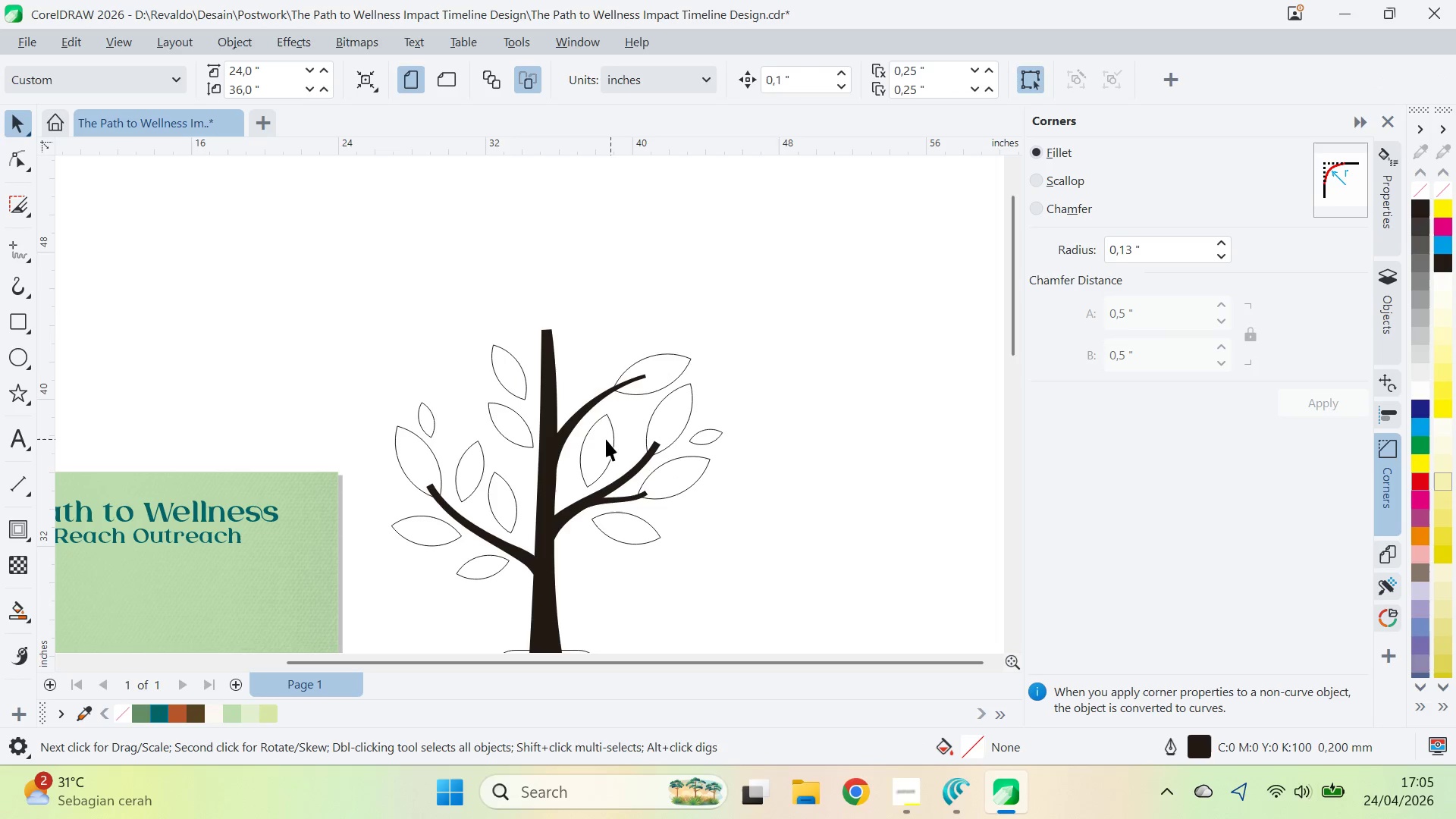 
left_click([601, 439])
 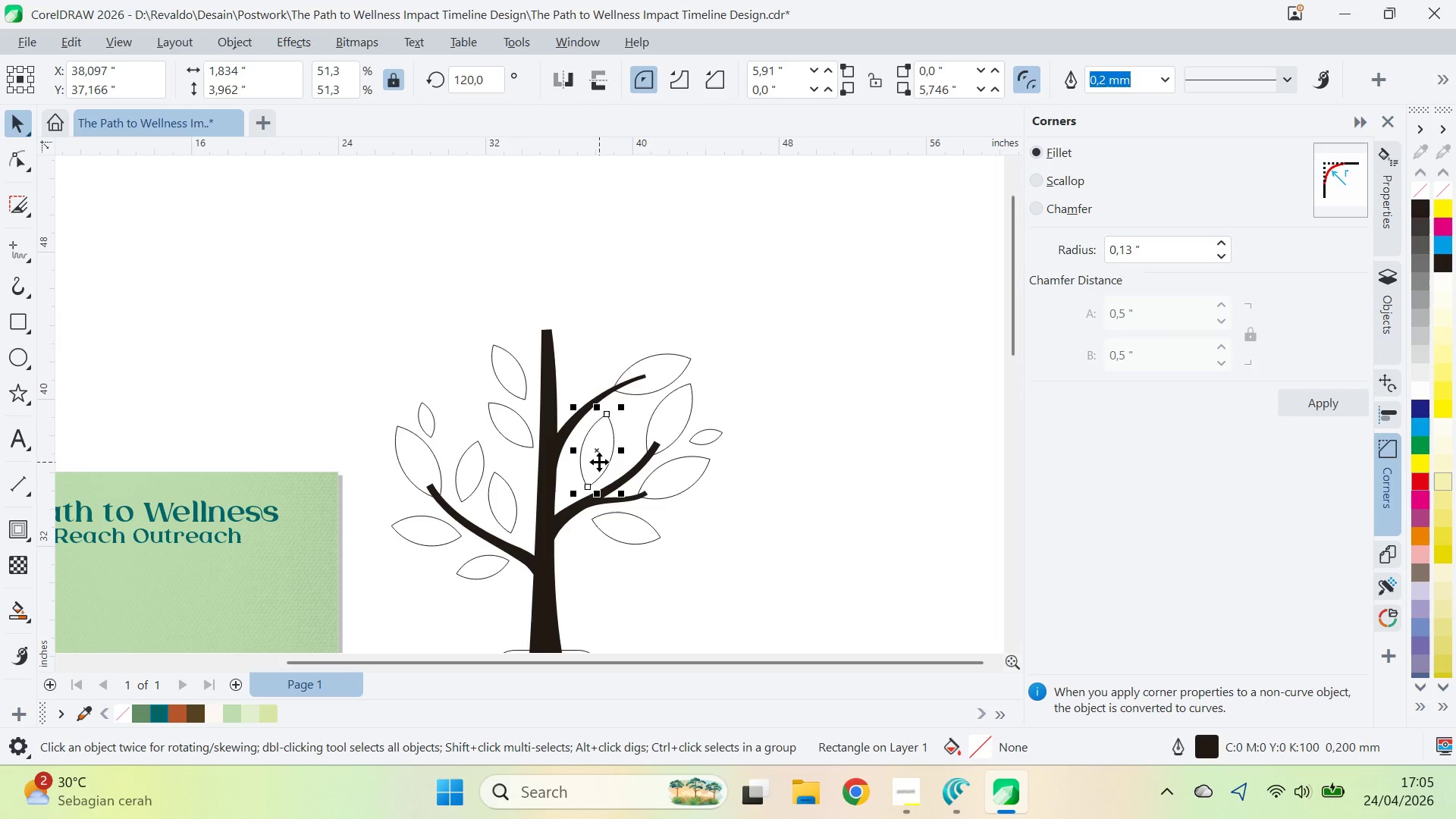 
left_click_drag(start_coordinate=[599, 462], to_coordinate=[582, 377])
 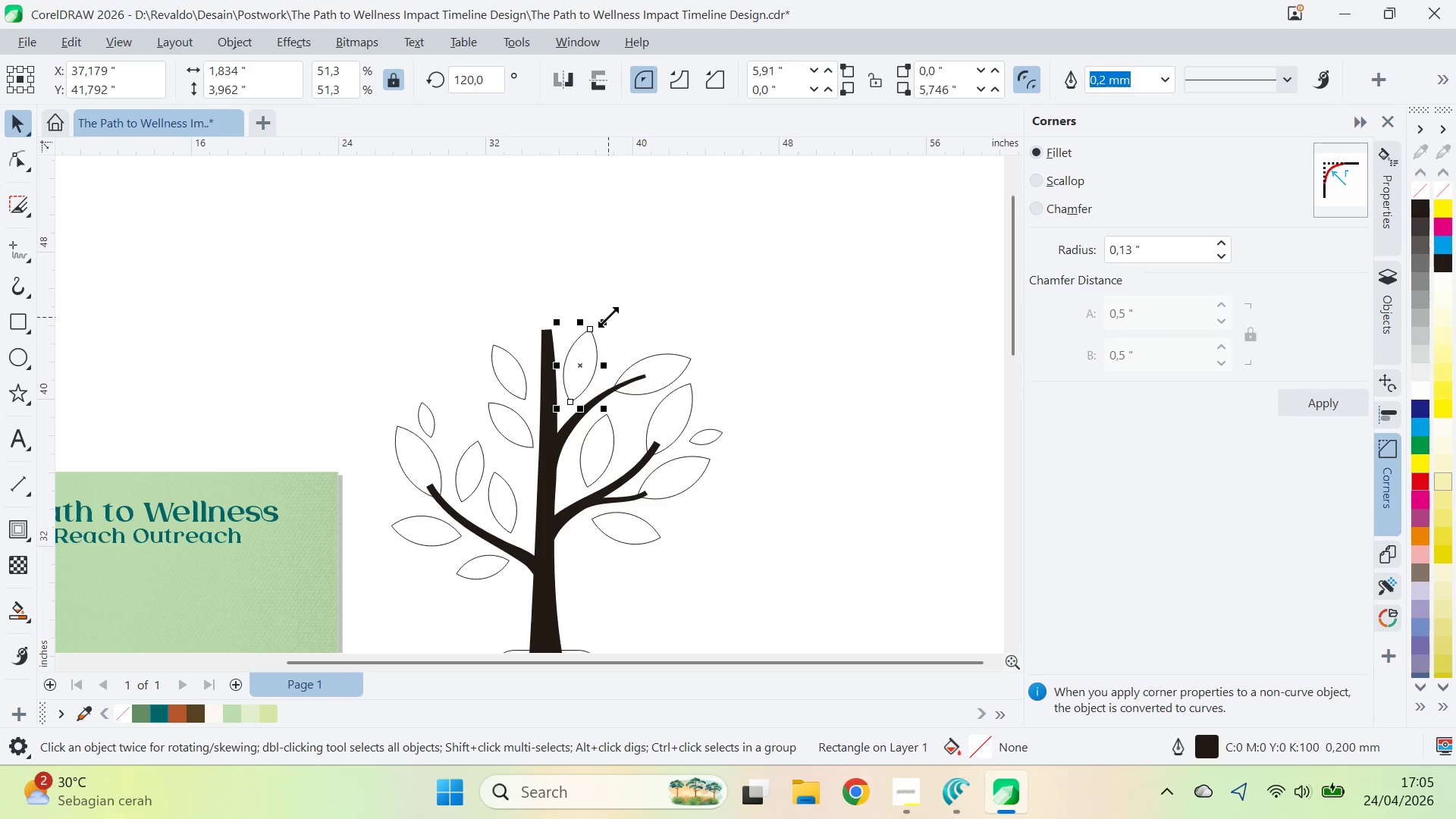 
left_click_drag(start_coordinate=[608, 317], to_coordinate=[613, 331])
 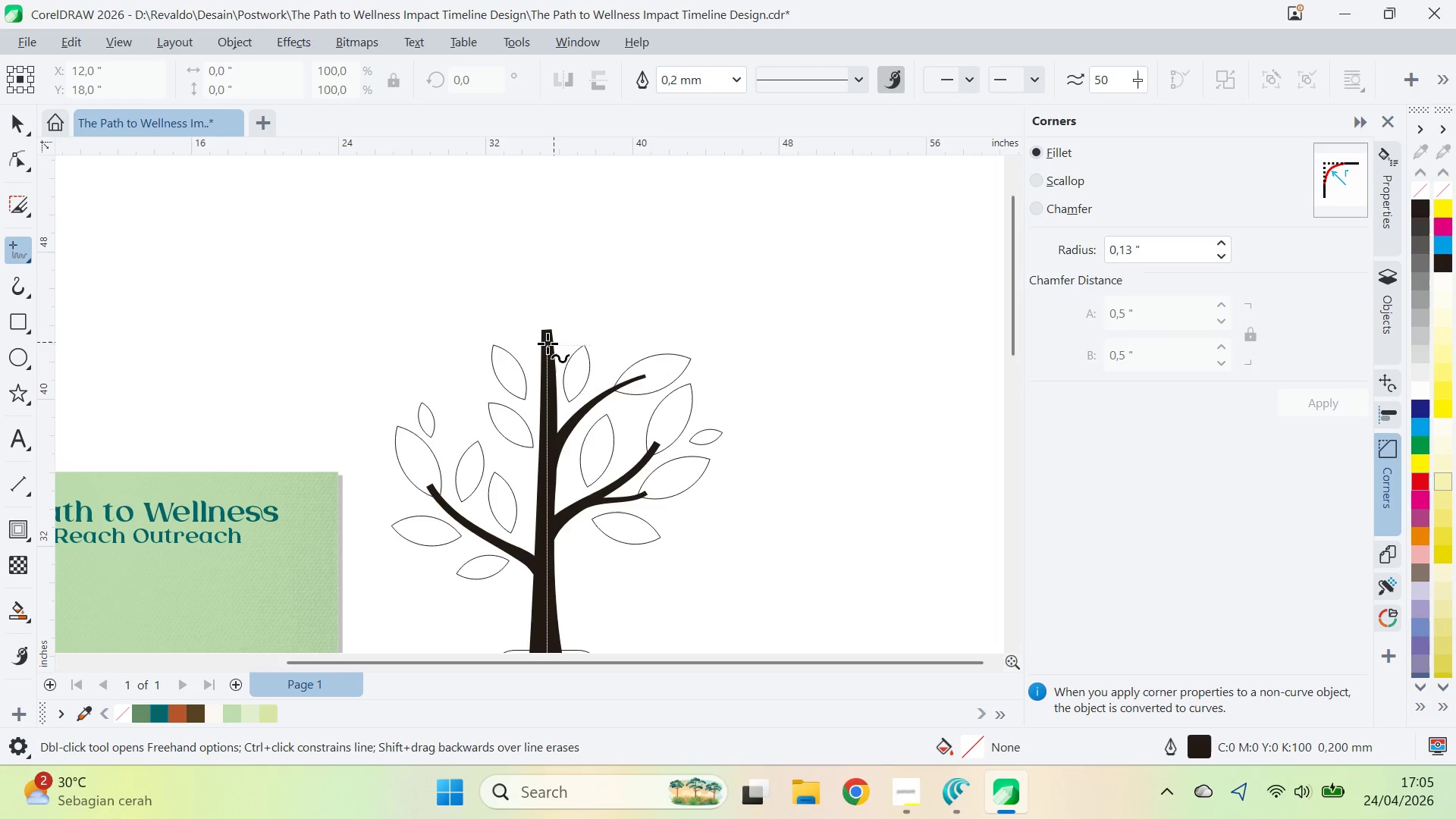 
wait(6.11)
 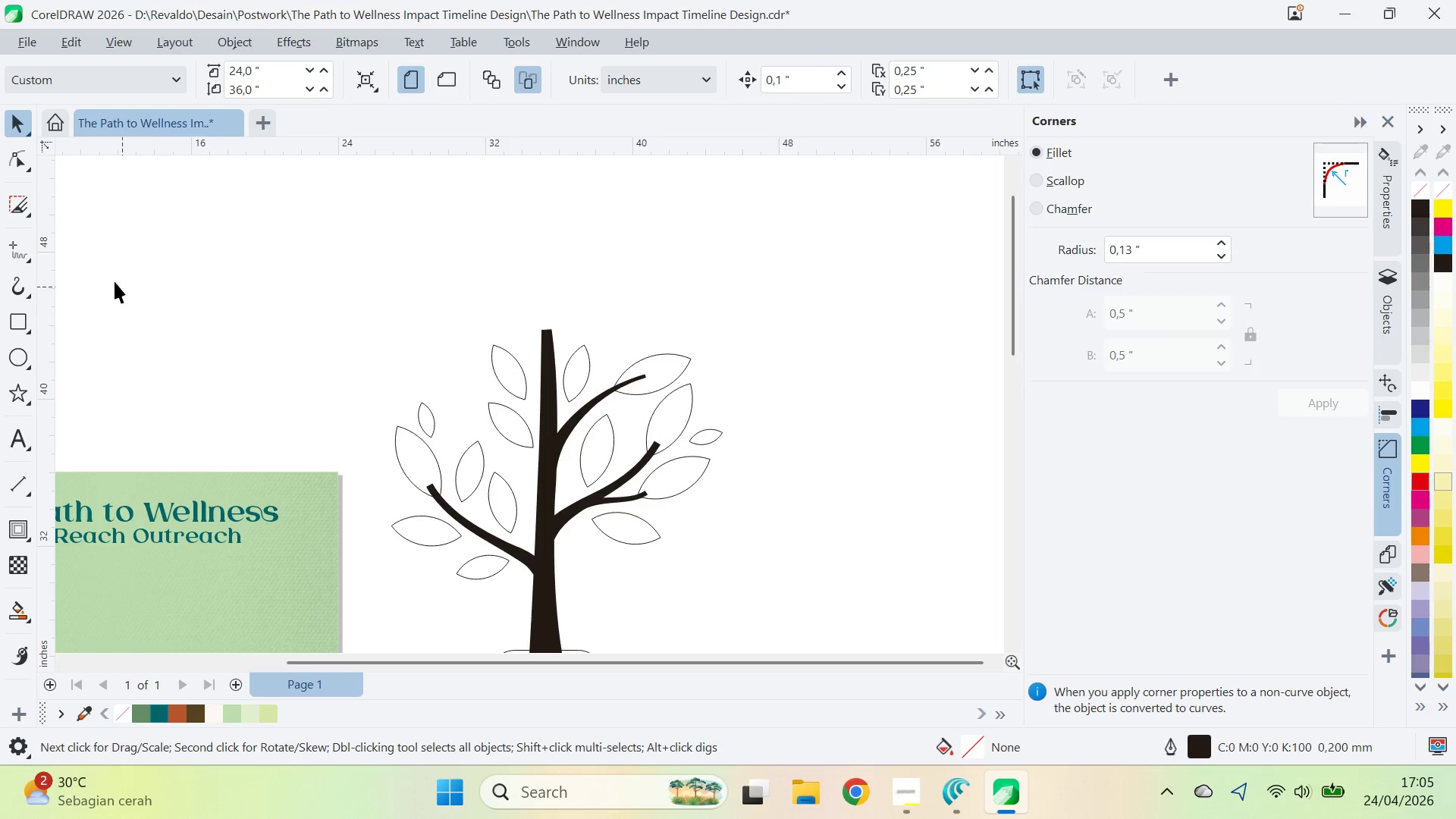 
left_click([546, 342])
 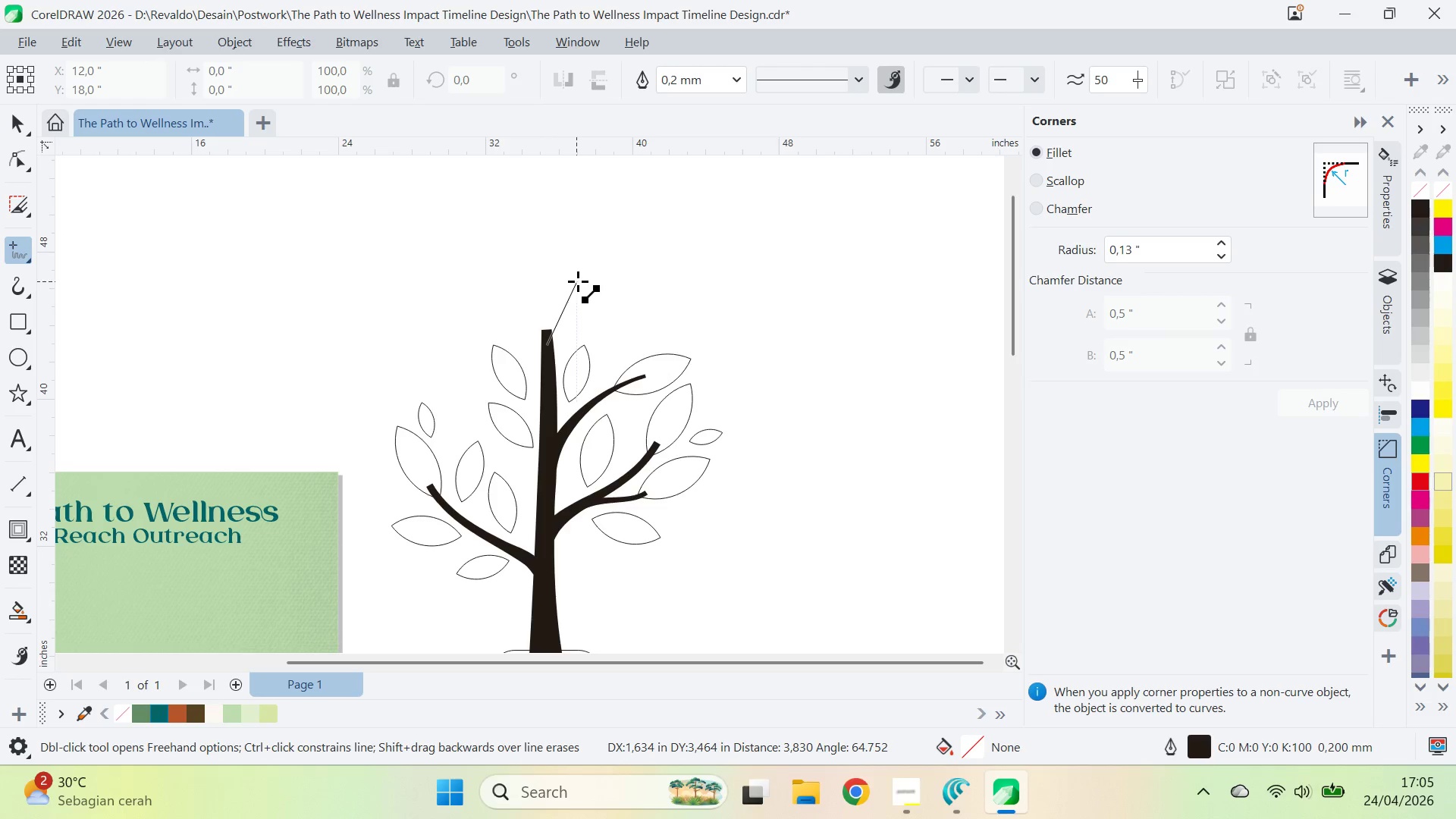 
key(A)
 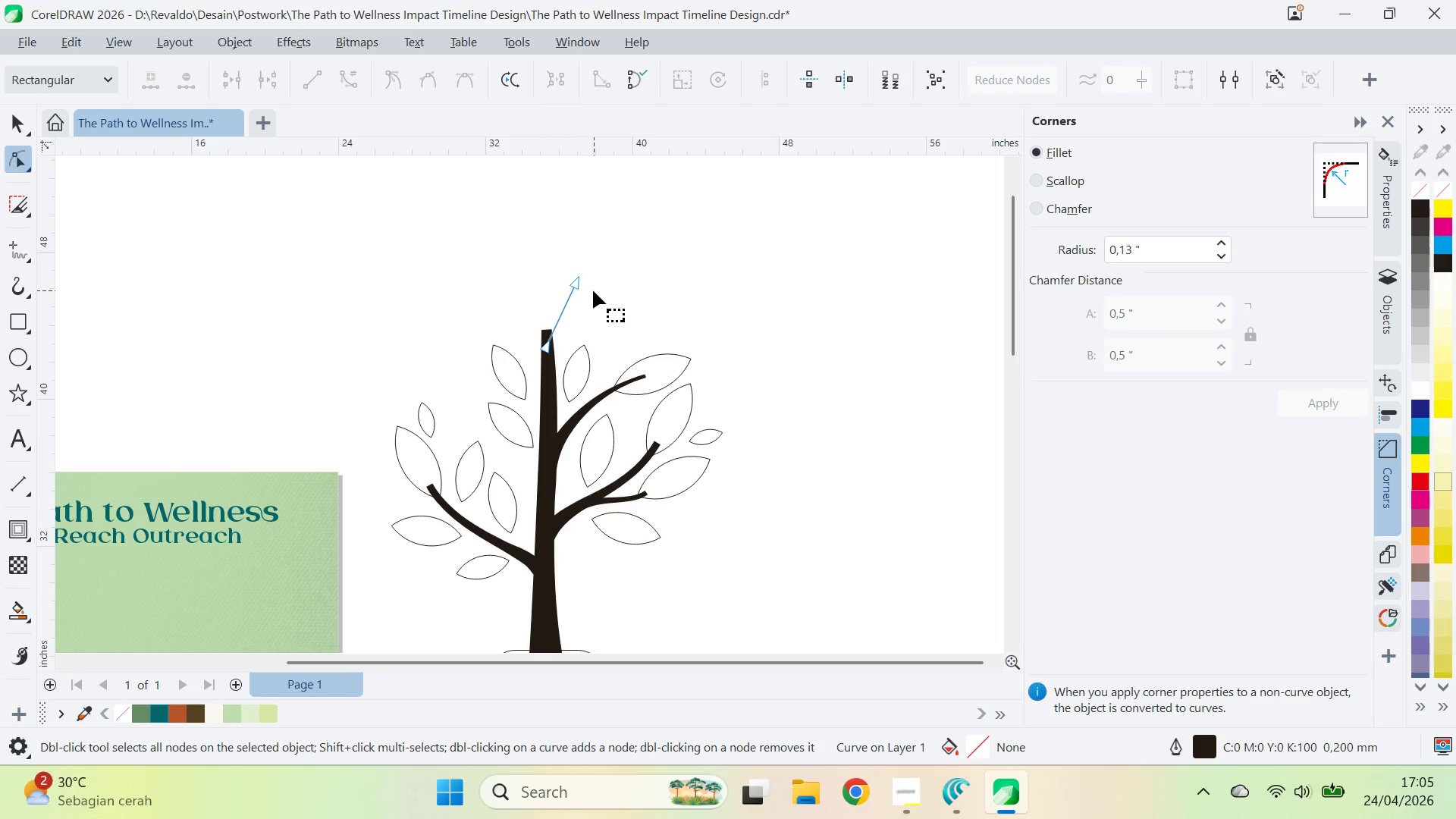 
key(Control+ControlLeft)
 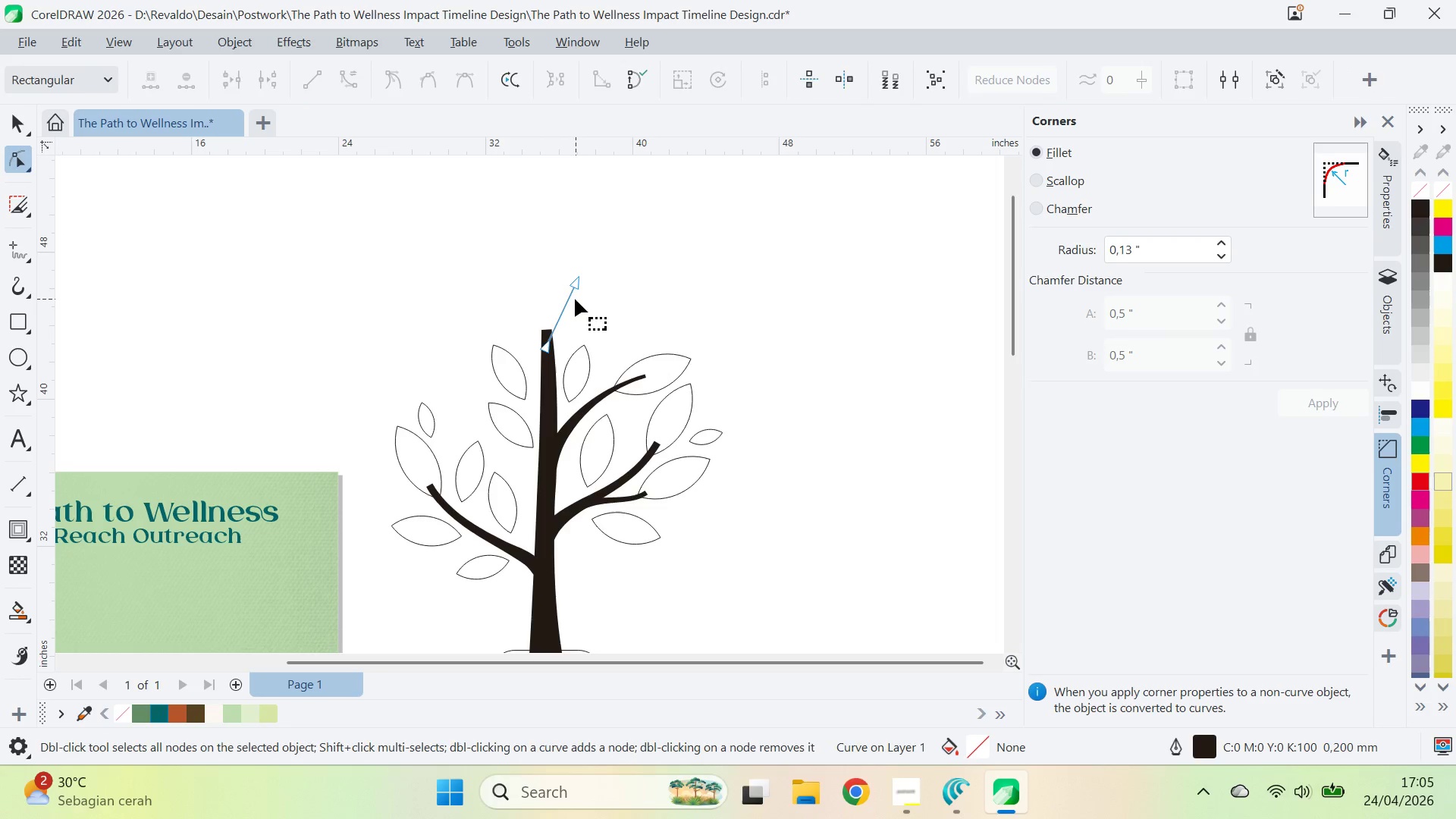 
key(V)
 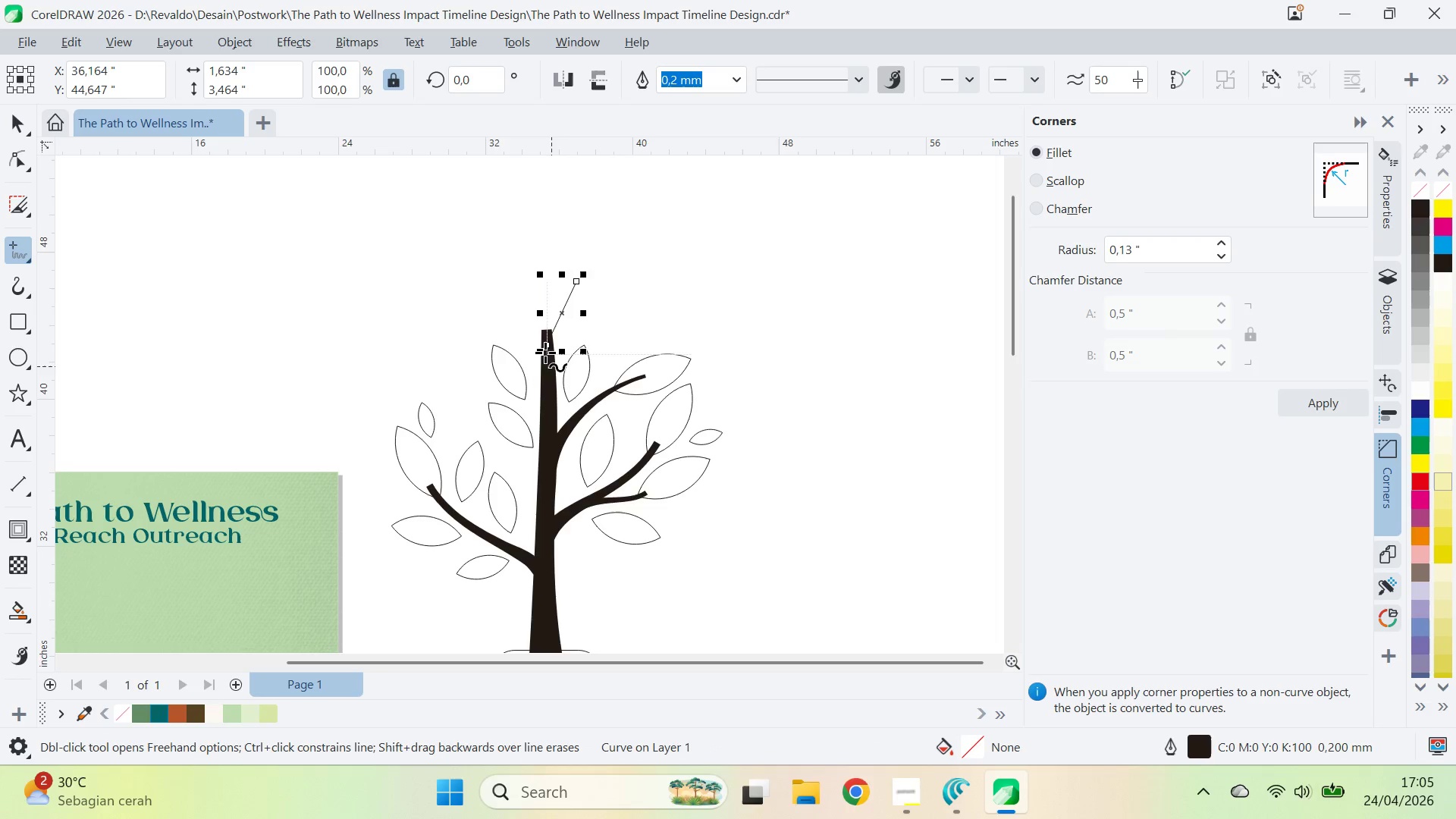 
left_click([545, 350])
 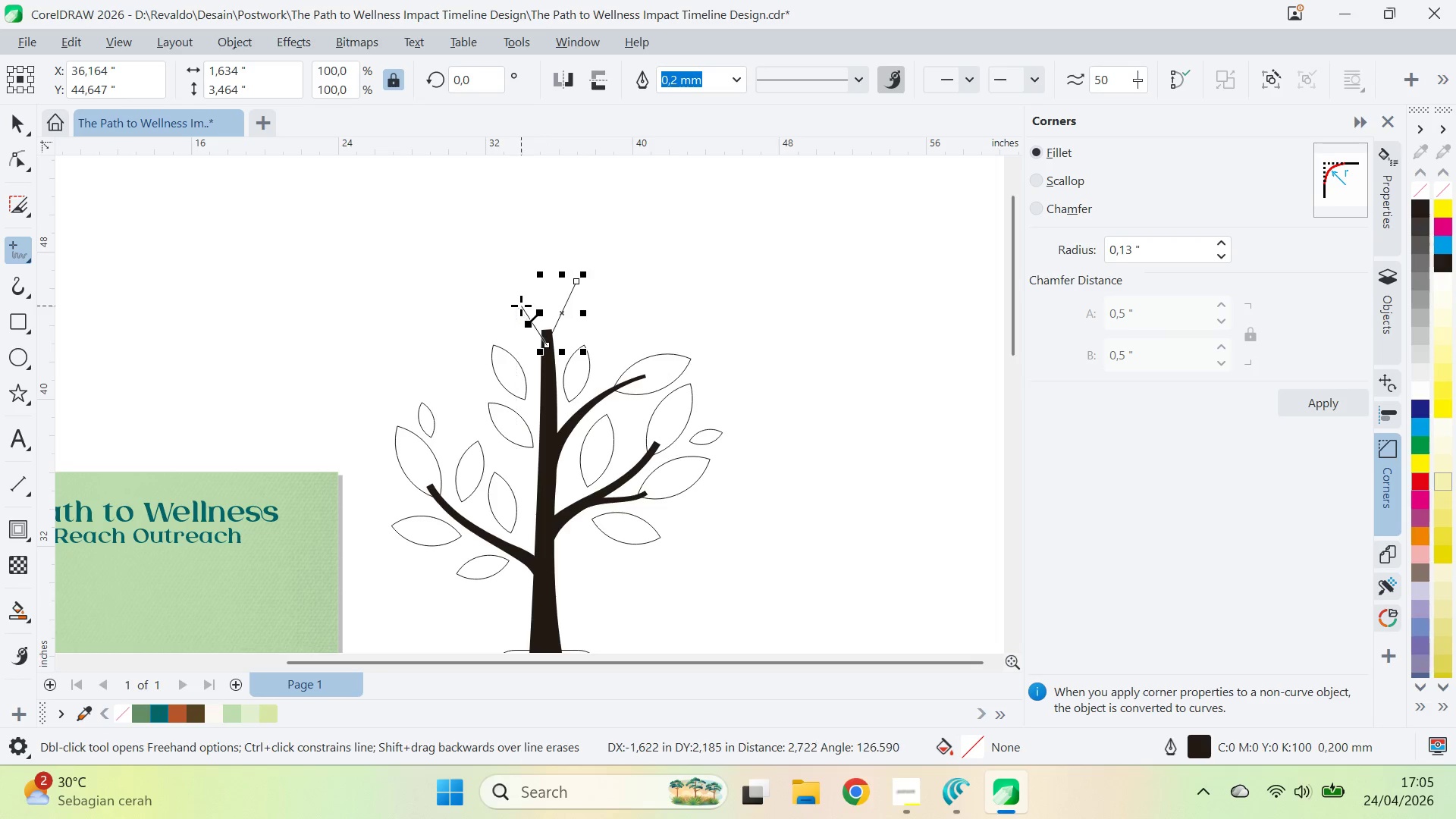 
left_click([523, 300])
 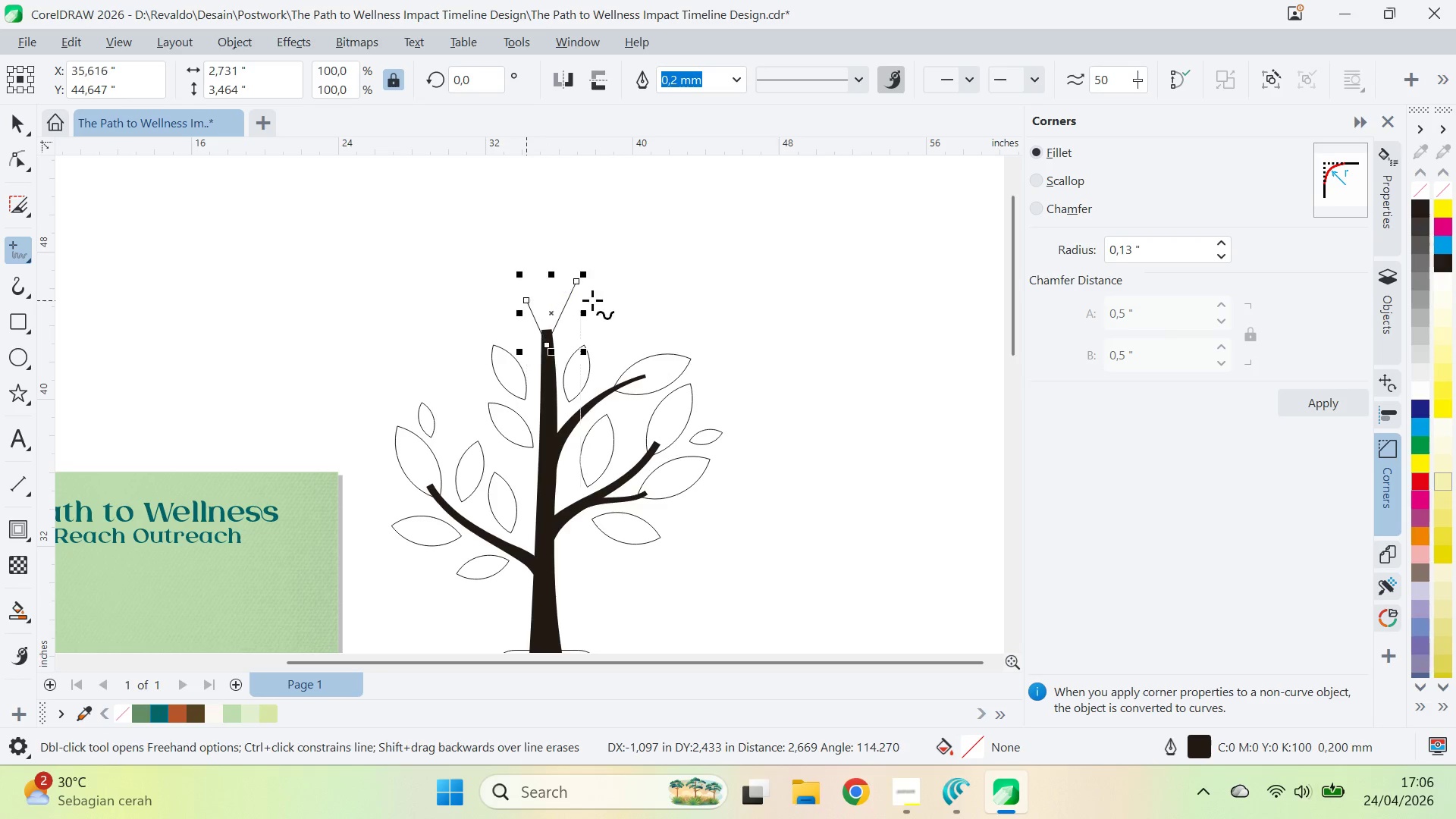 
key(A)
 